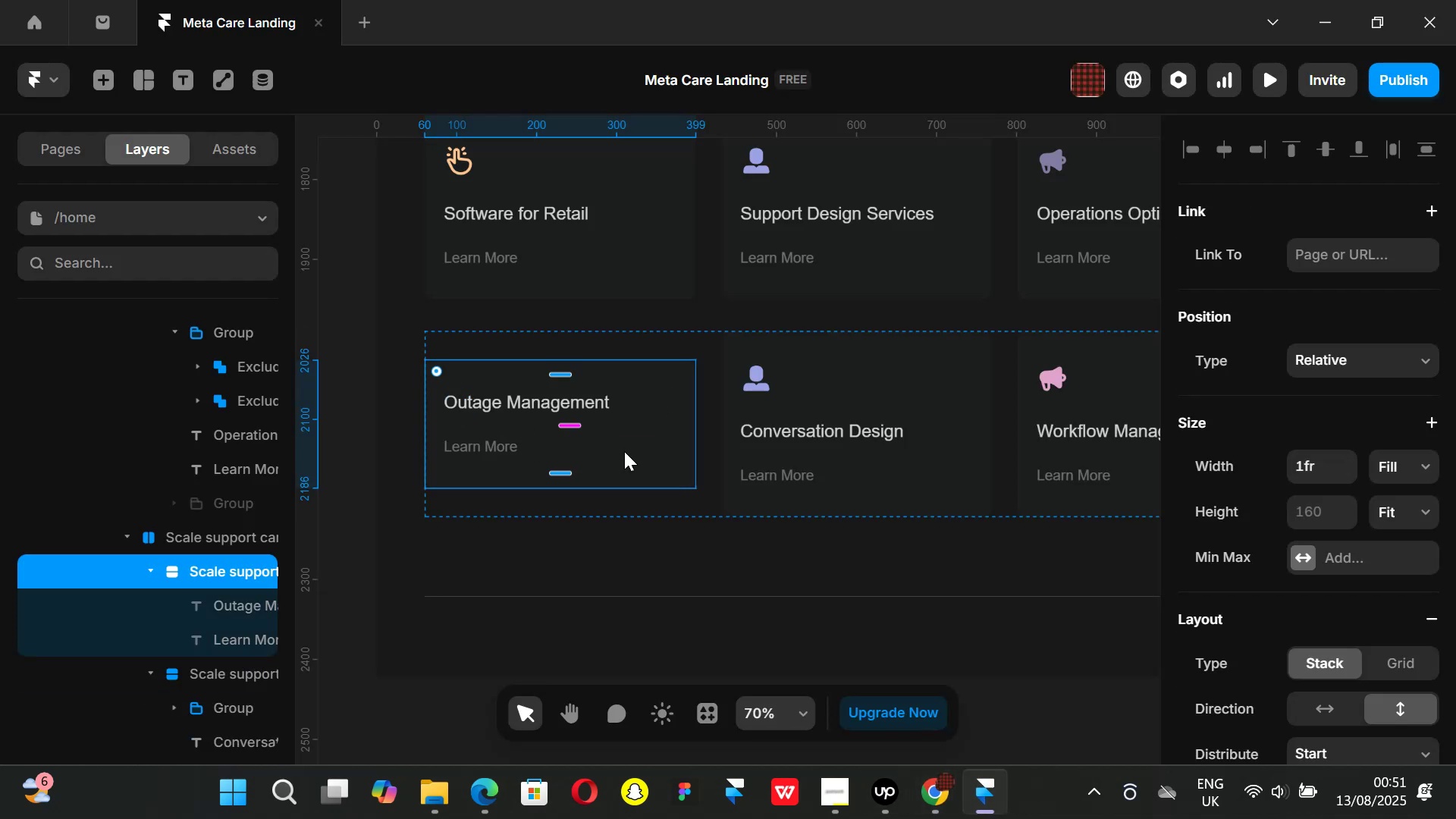 
key(Control+ControlLeft)
 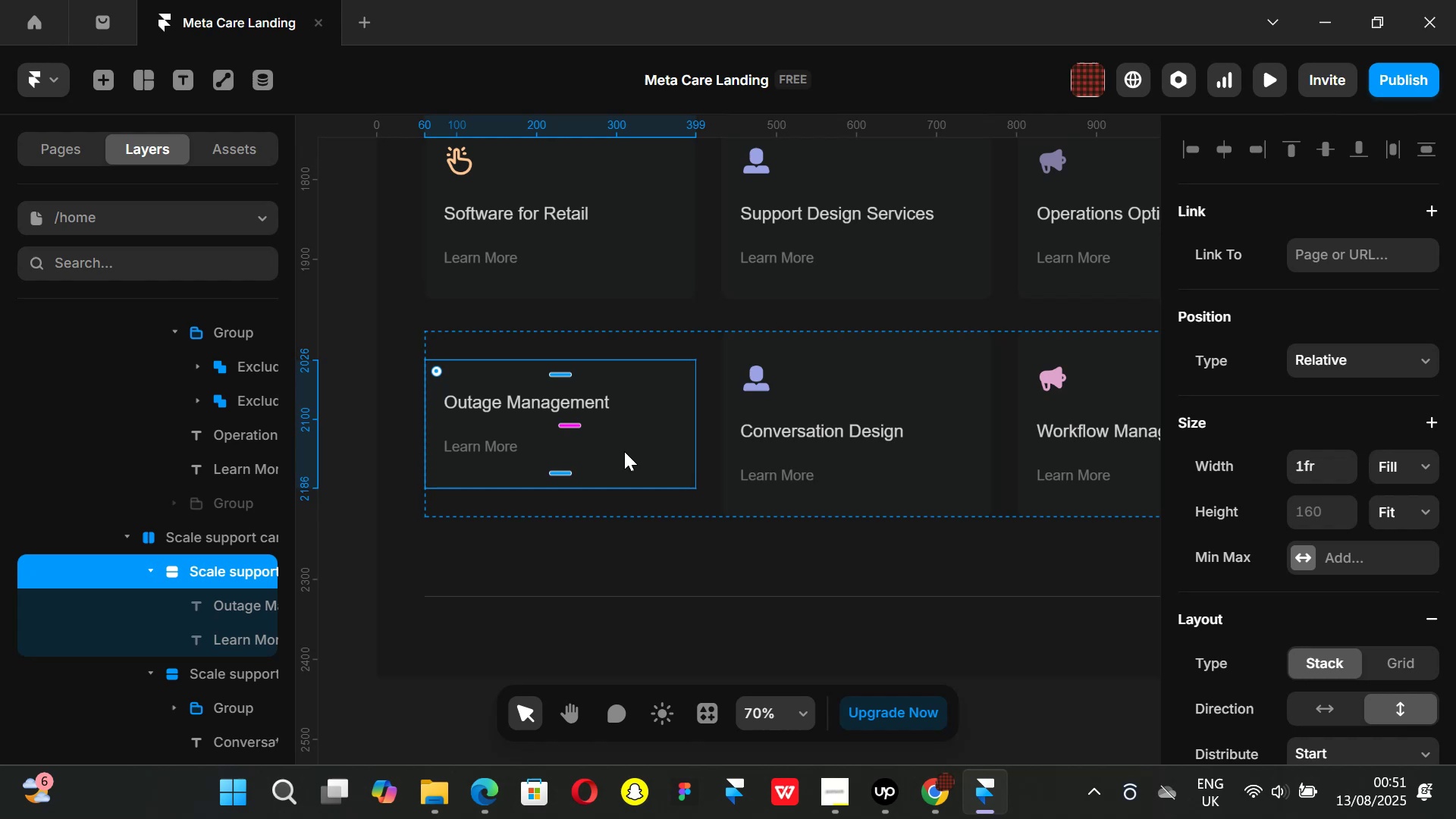 
key(Control+V)
 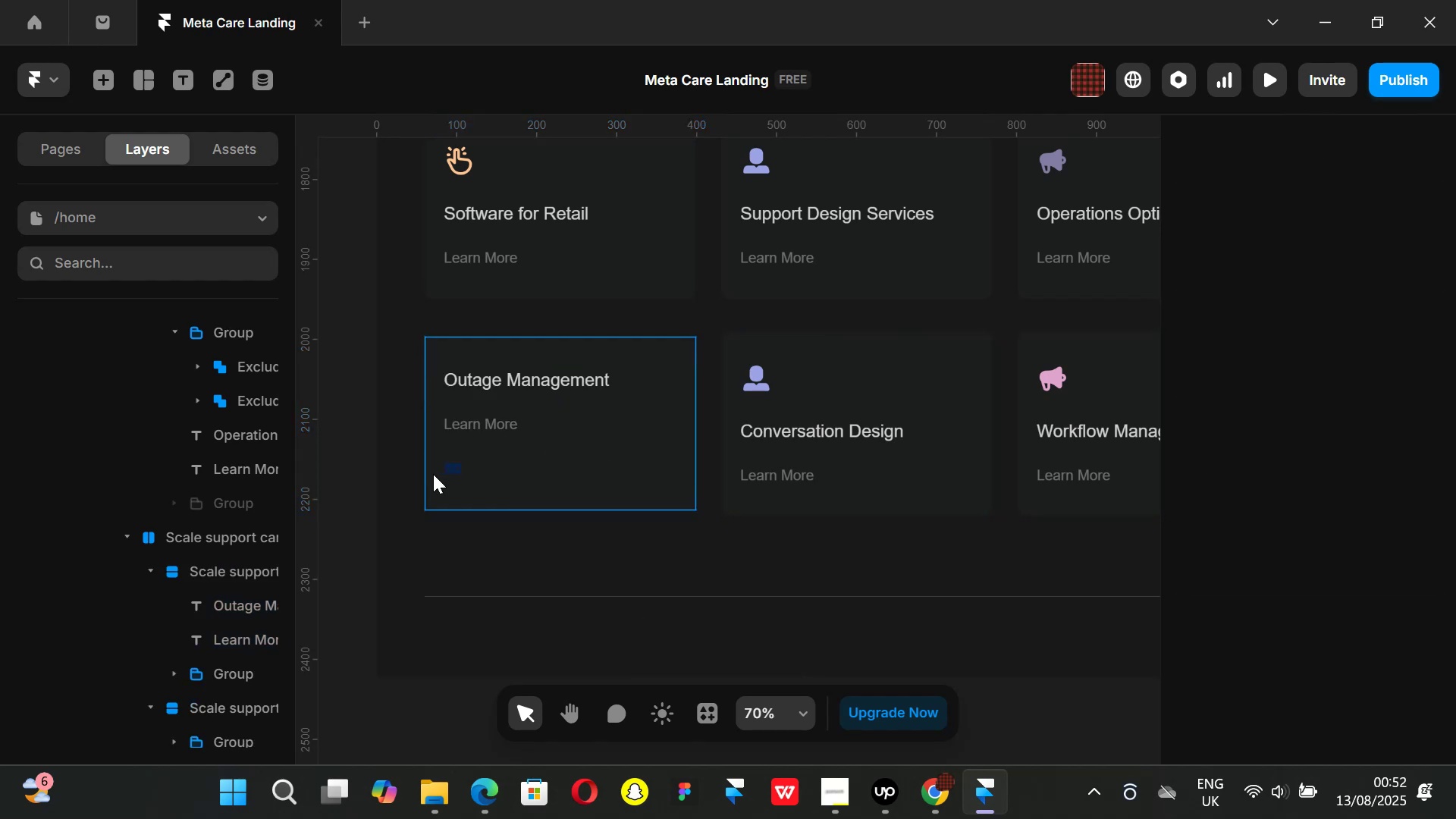 
left_click([455, 471])
 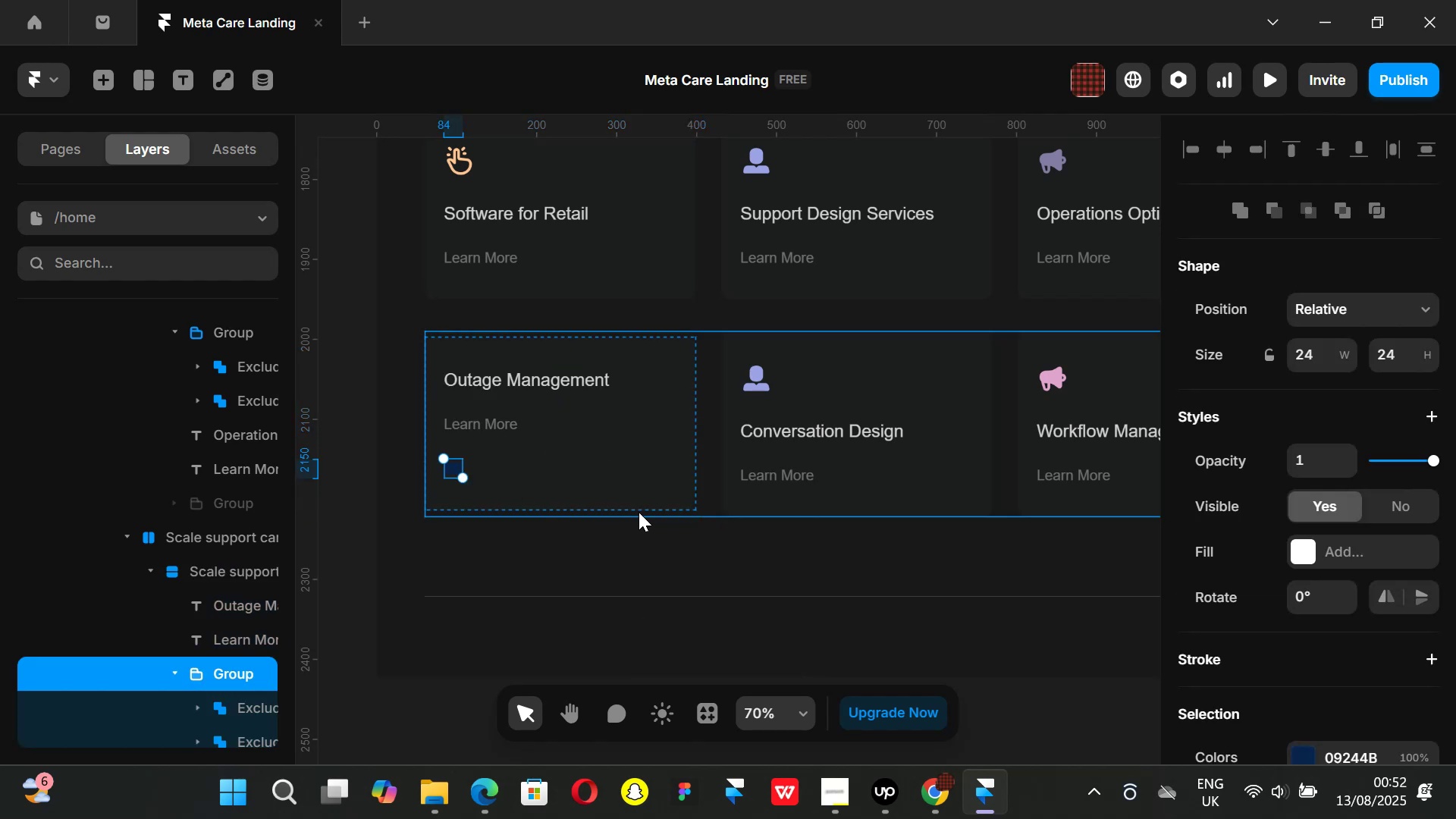 
key(ArrowUp)
 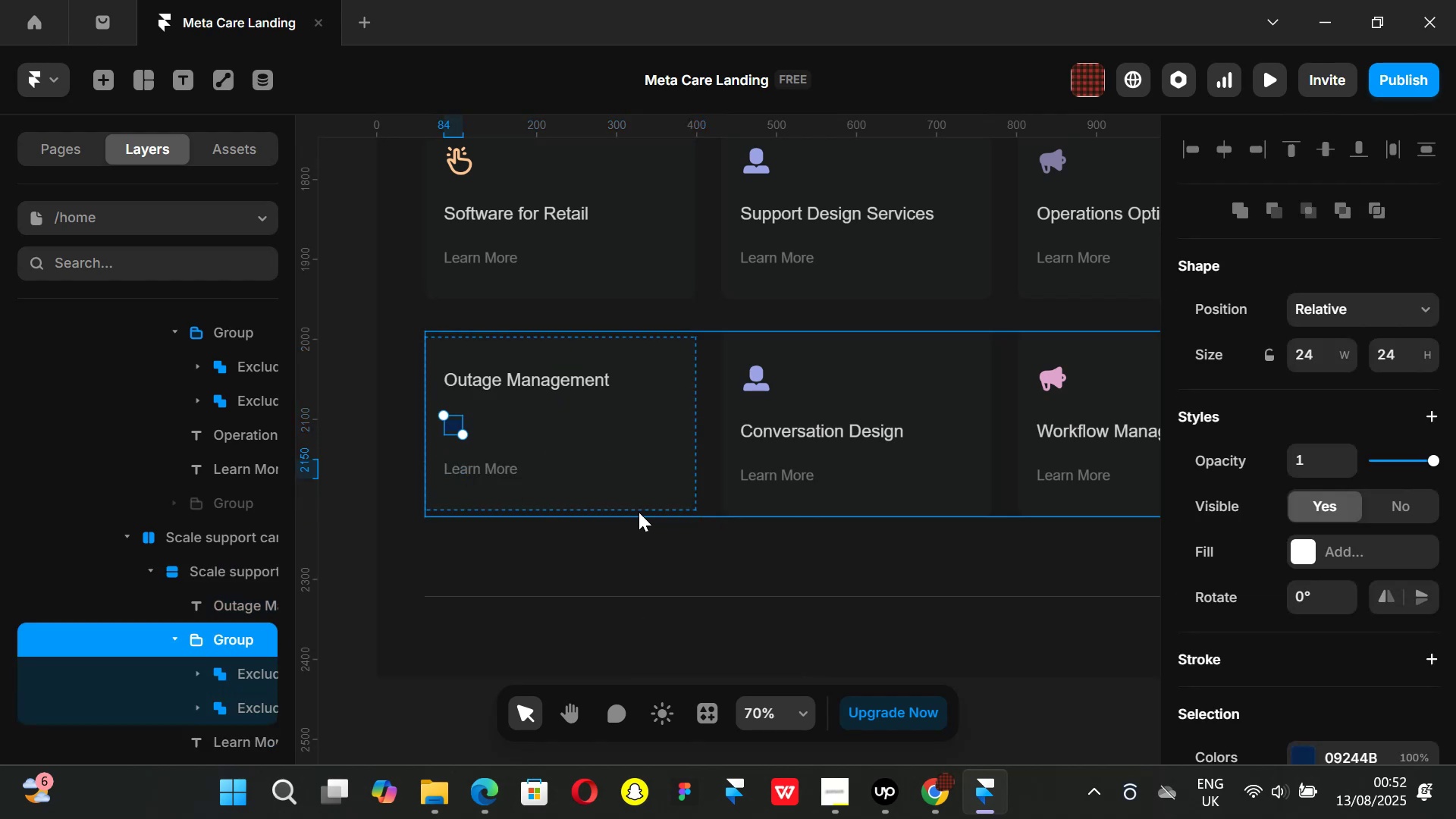 
key(ArrowUp)
 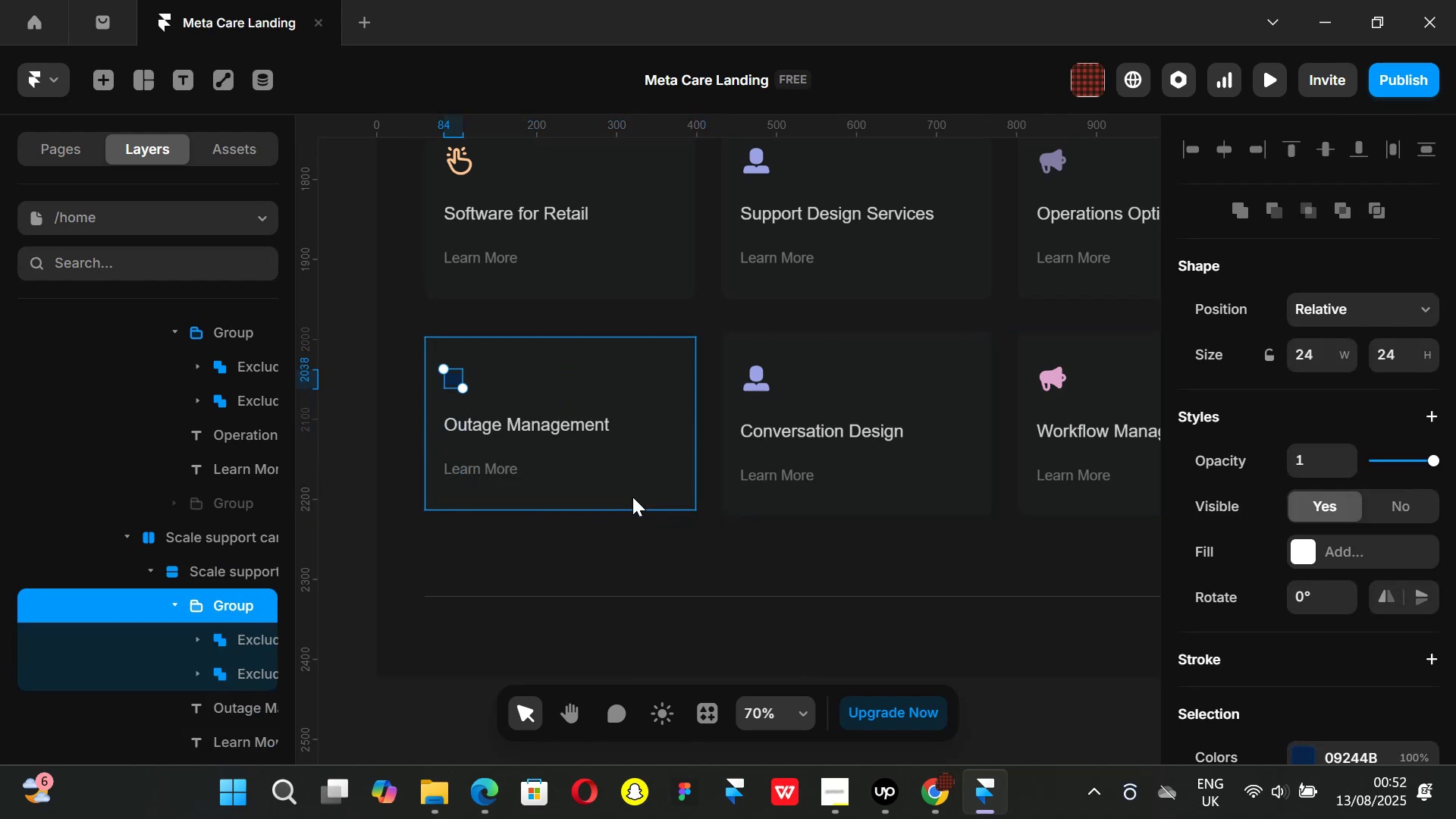 
key(K)
 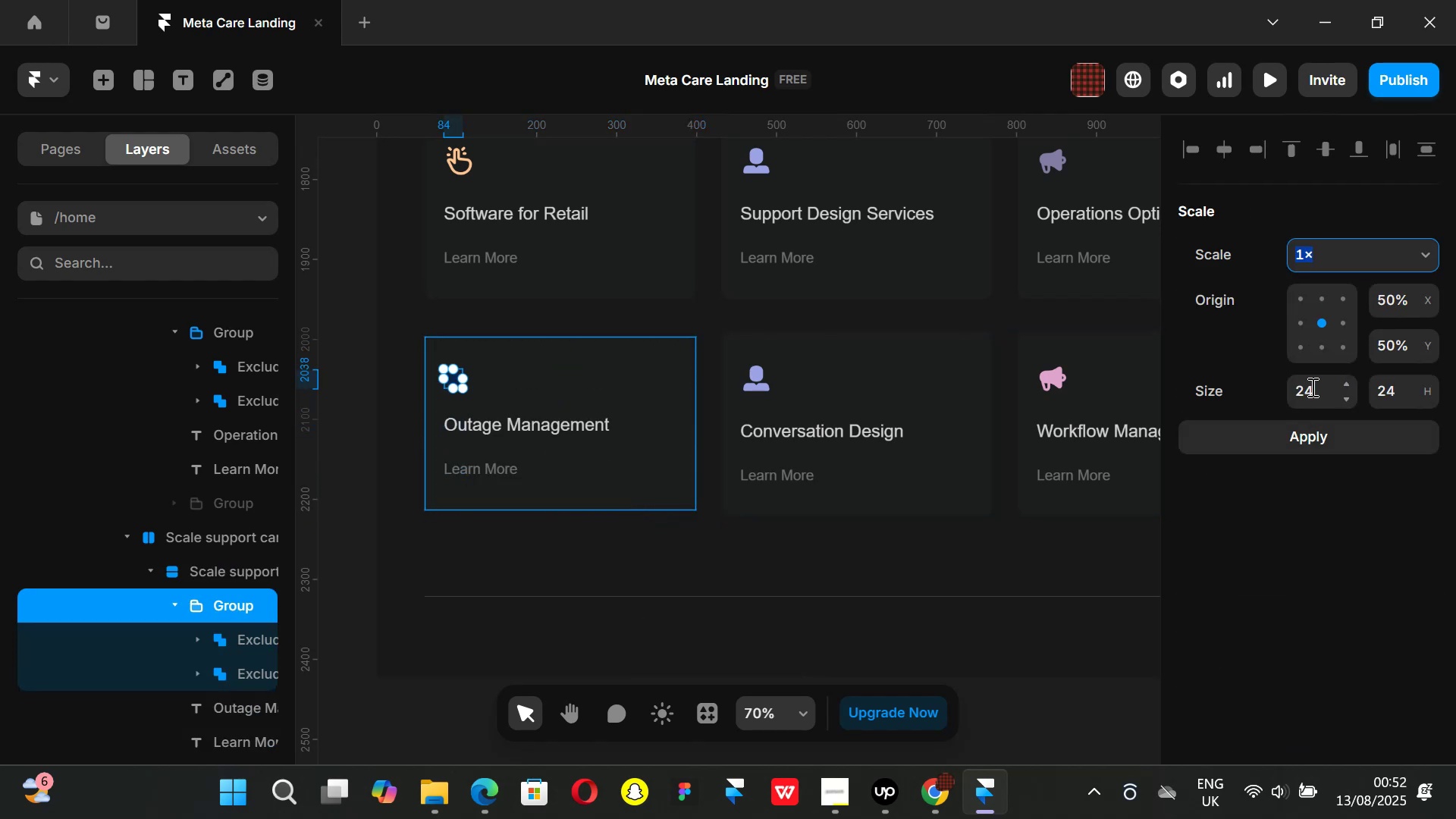 
left_click([1314, 381])
 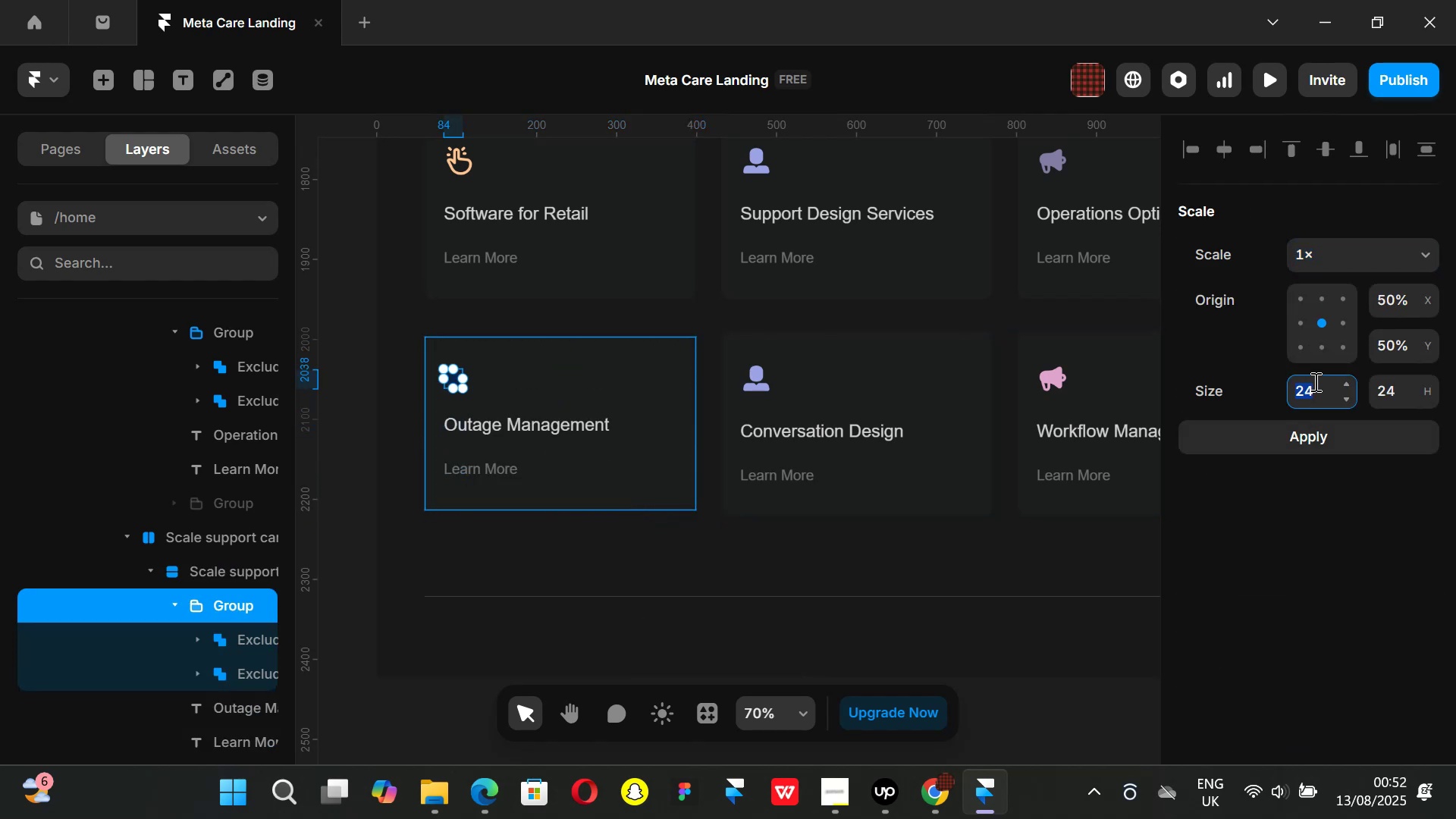 
type(40)
 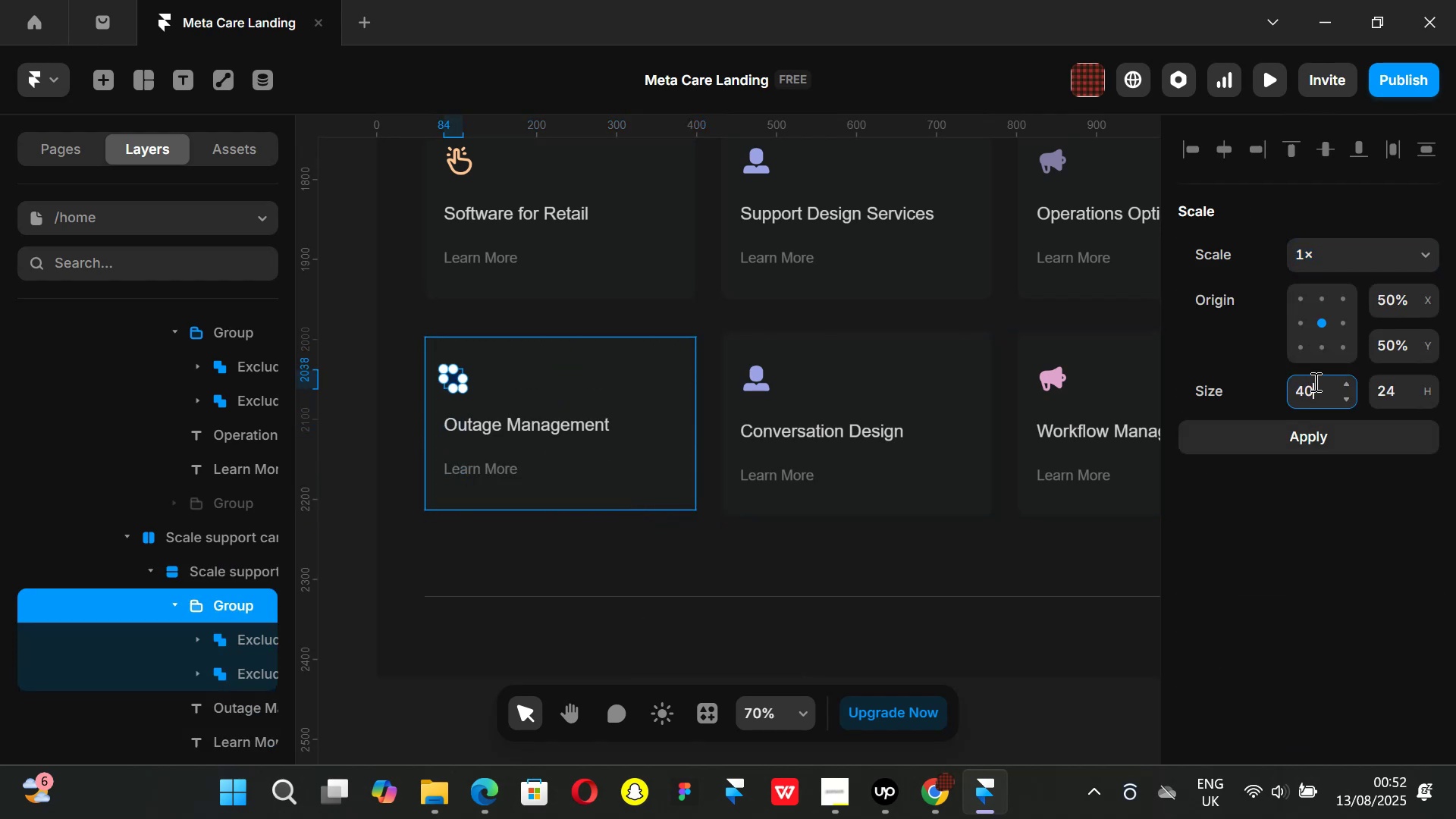 
key(Enter)
 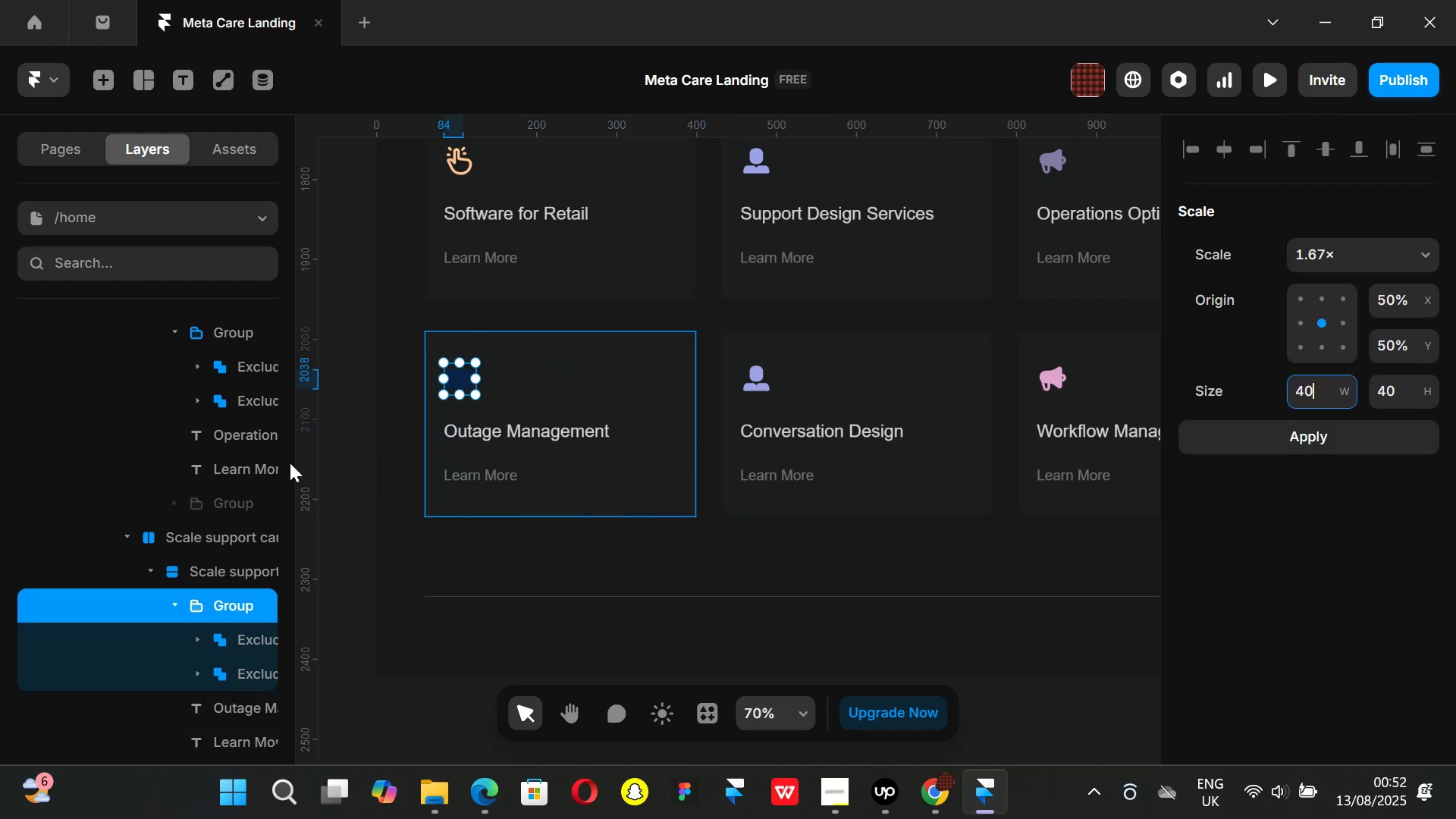 
left_click([330, 469])
 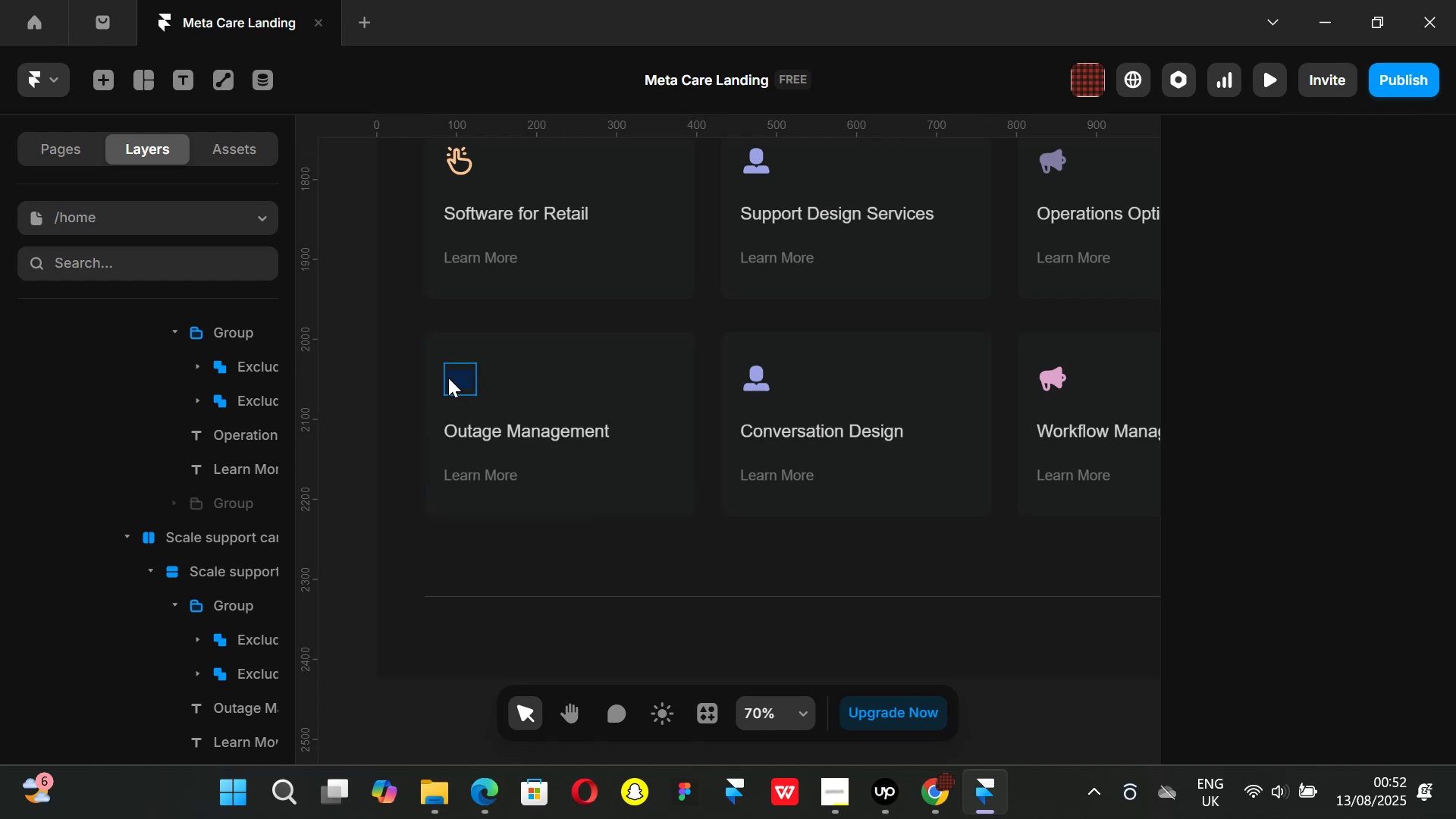 
left_click([448, 378])
 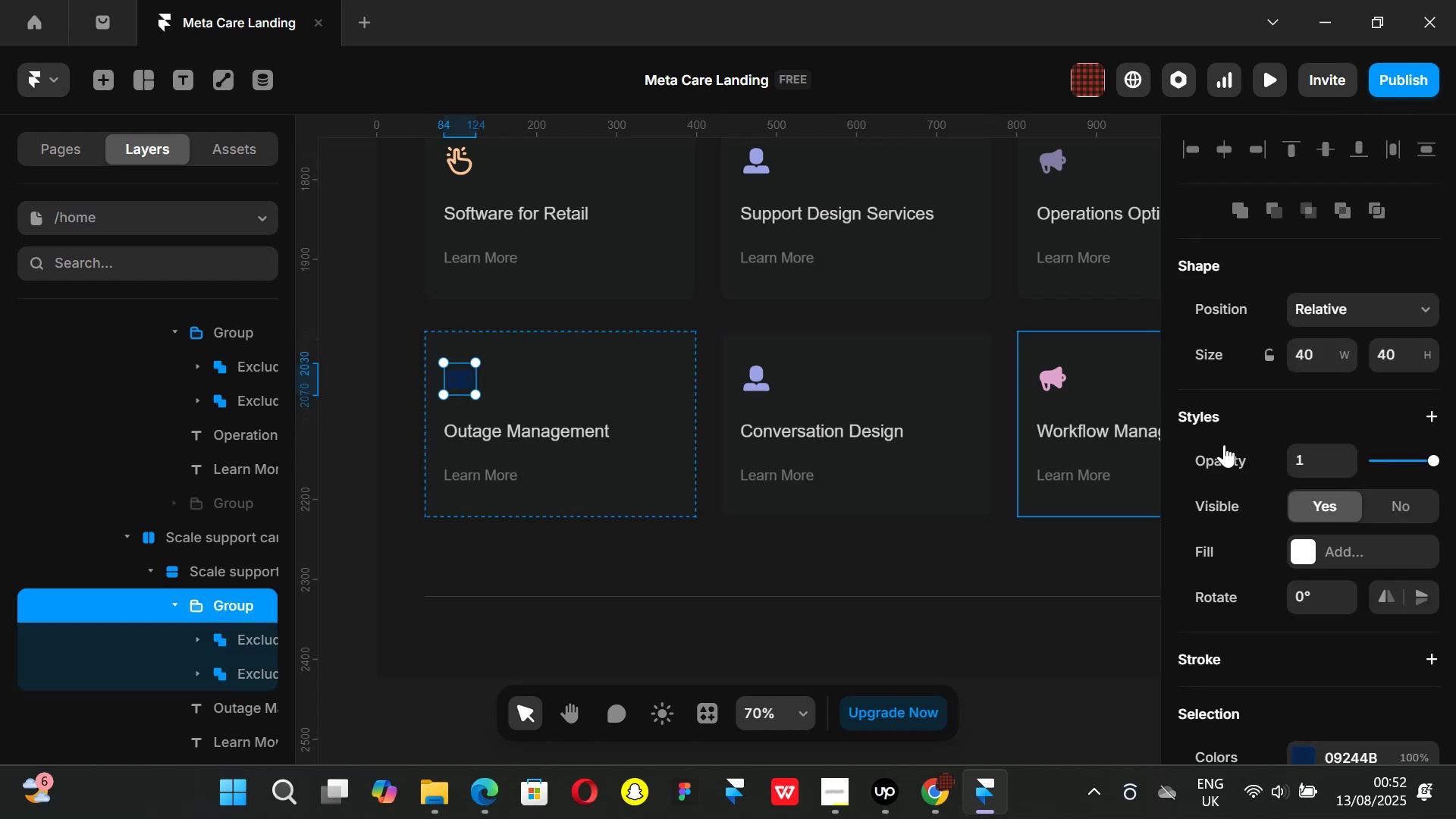 
scroll: coordinate [1238, 446], scroll_direction: down, amount: 2.0
 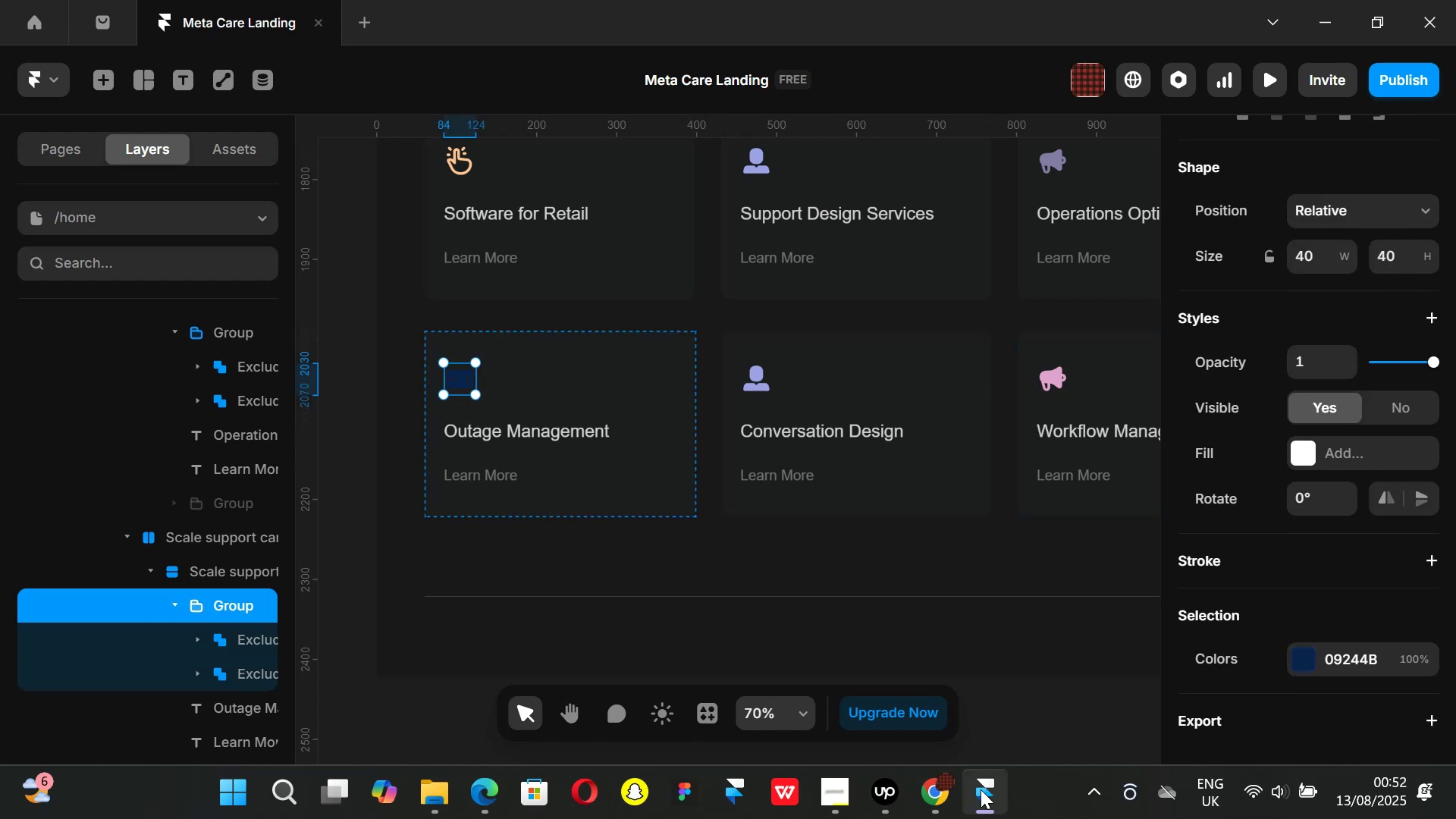 
left_click([935, 789])
 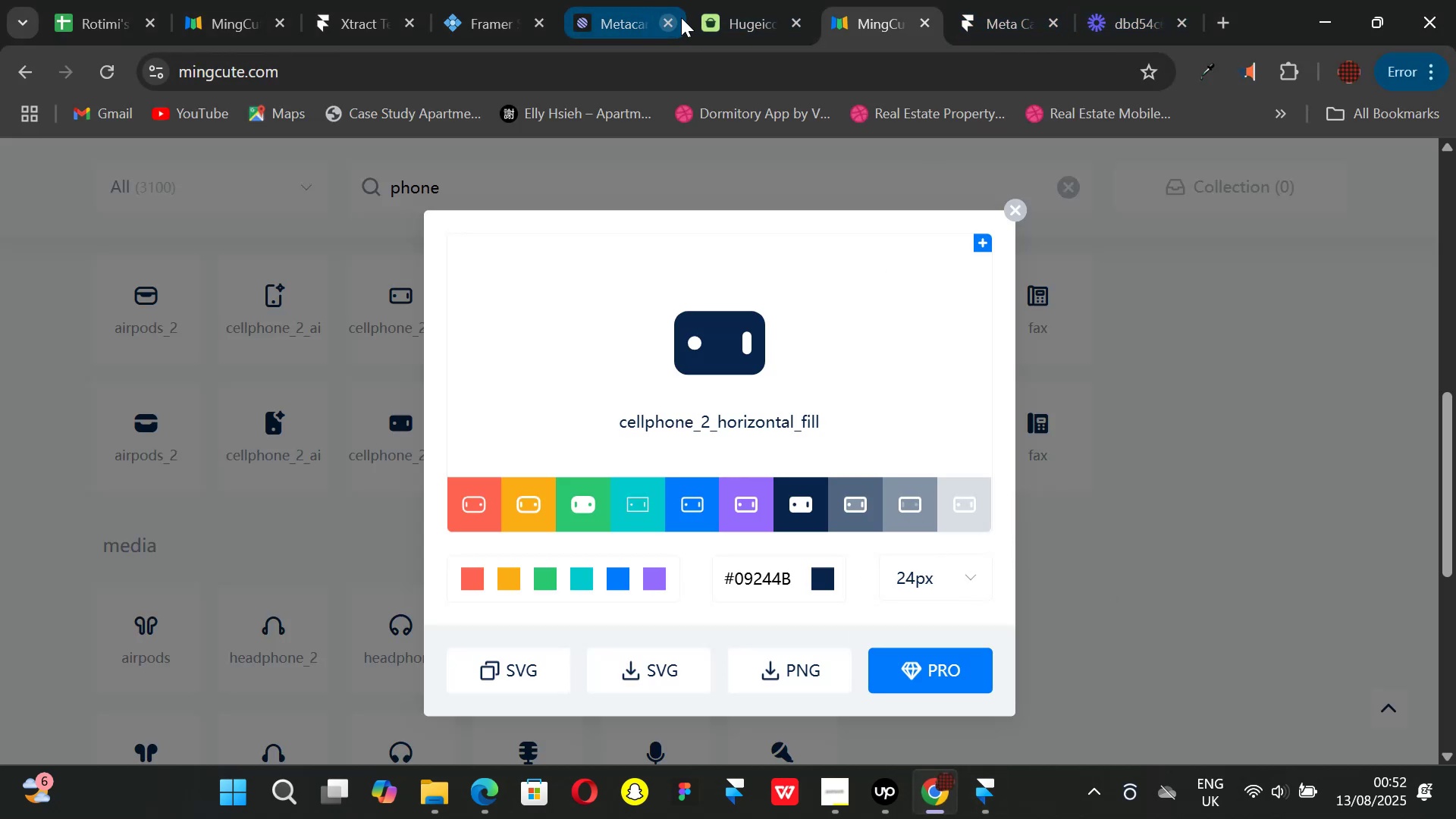 
wait(8.15)
 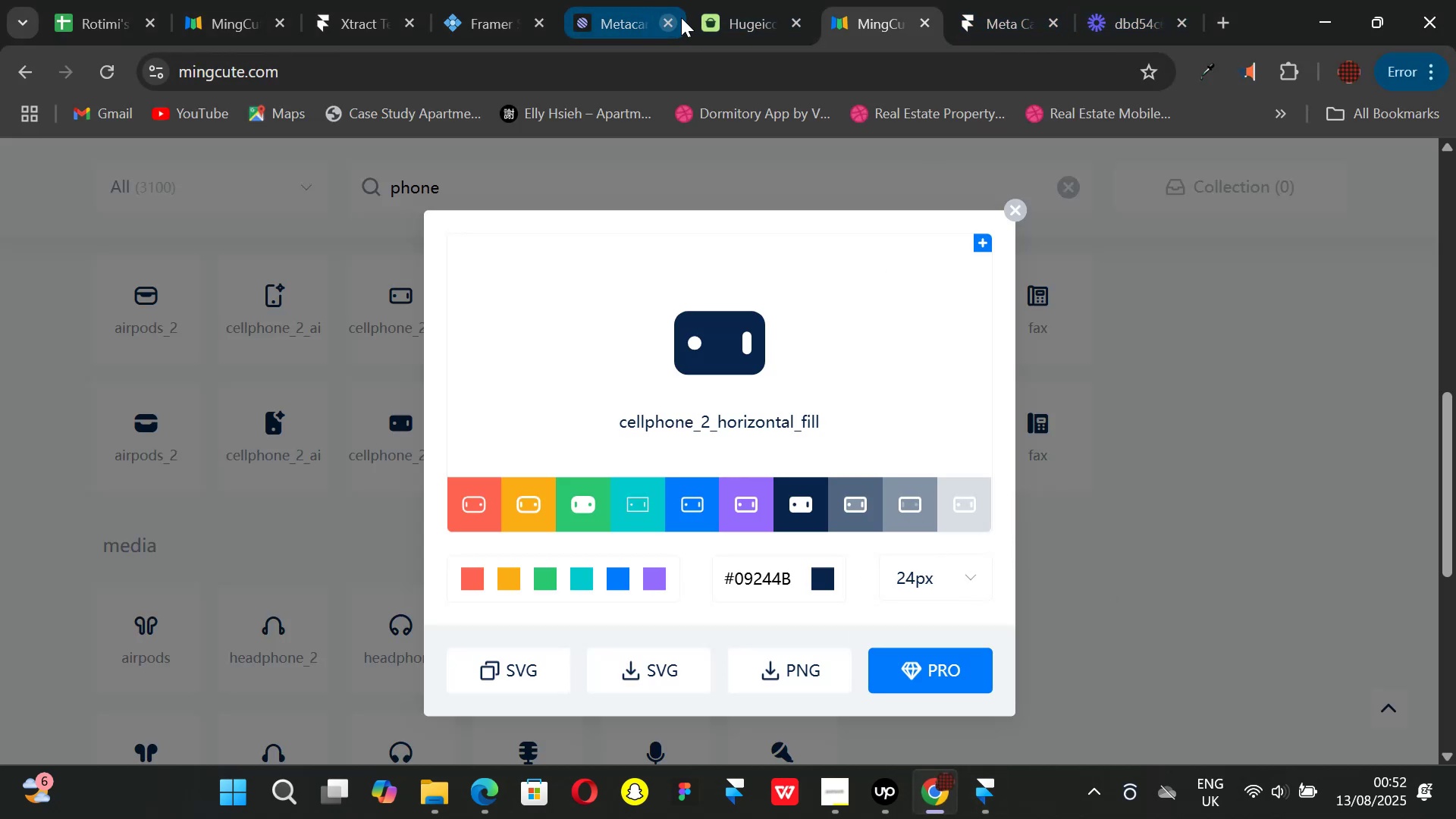 
left_click([638, 24])
 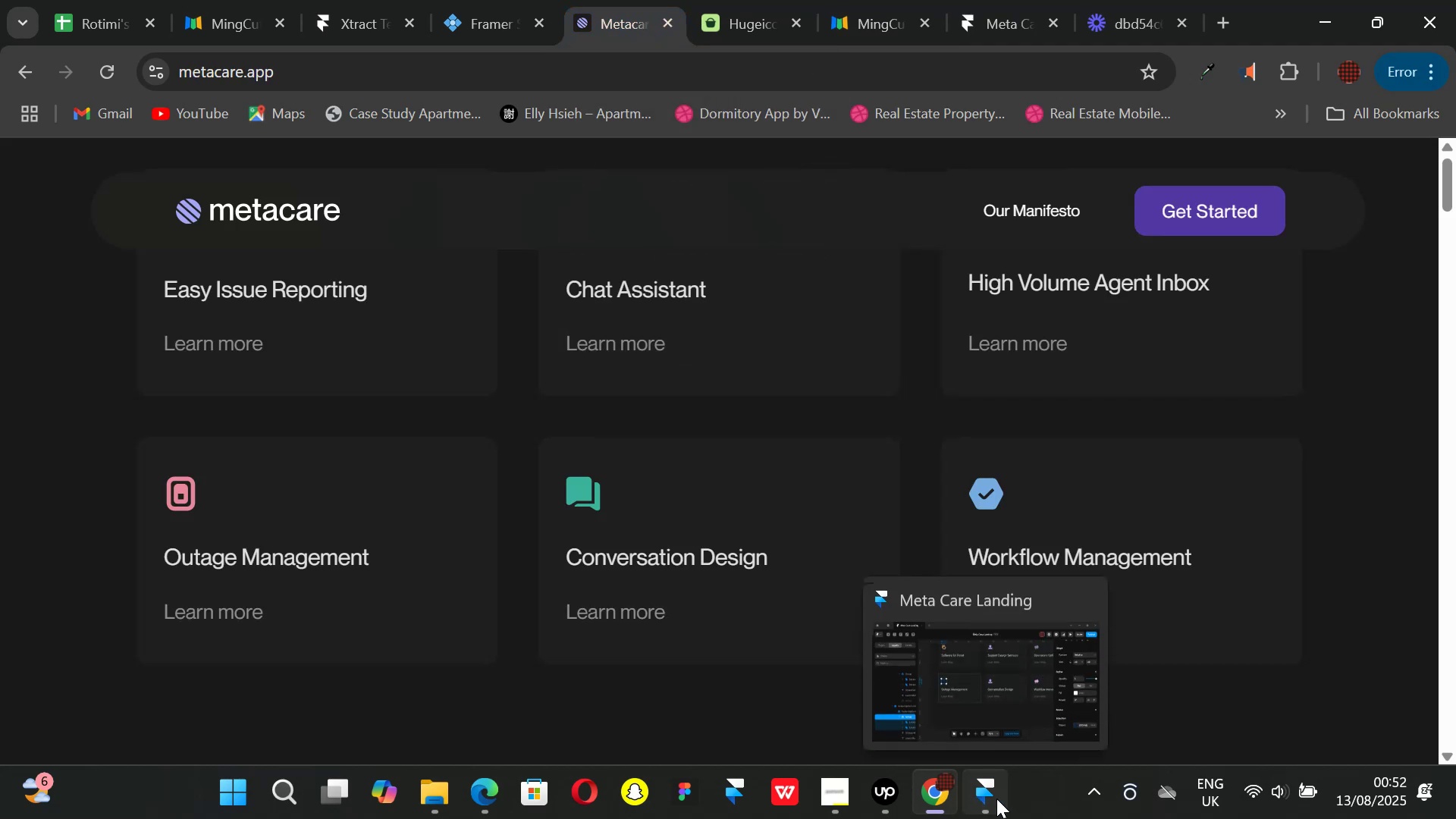 
left_click([996, 799])
 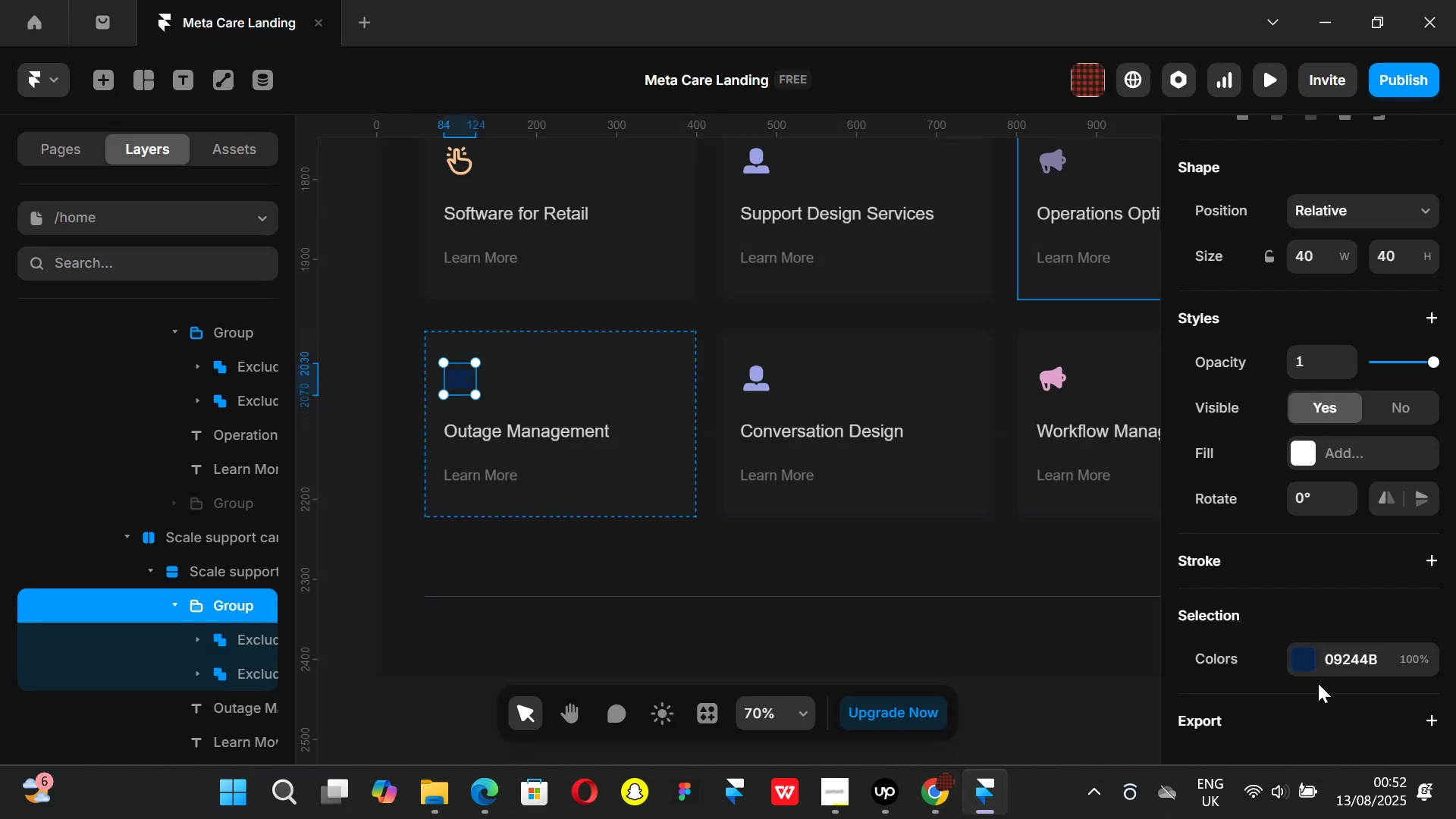 
left_click([1307, 648])
 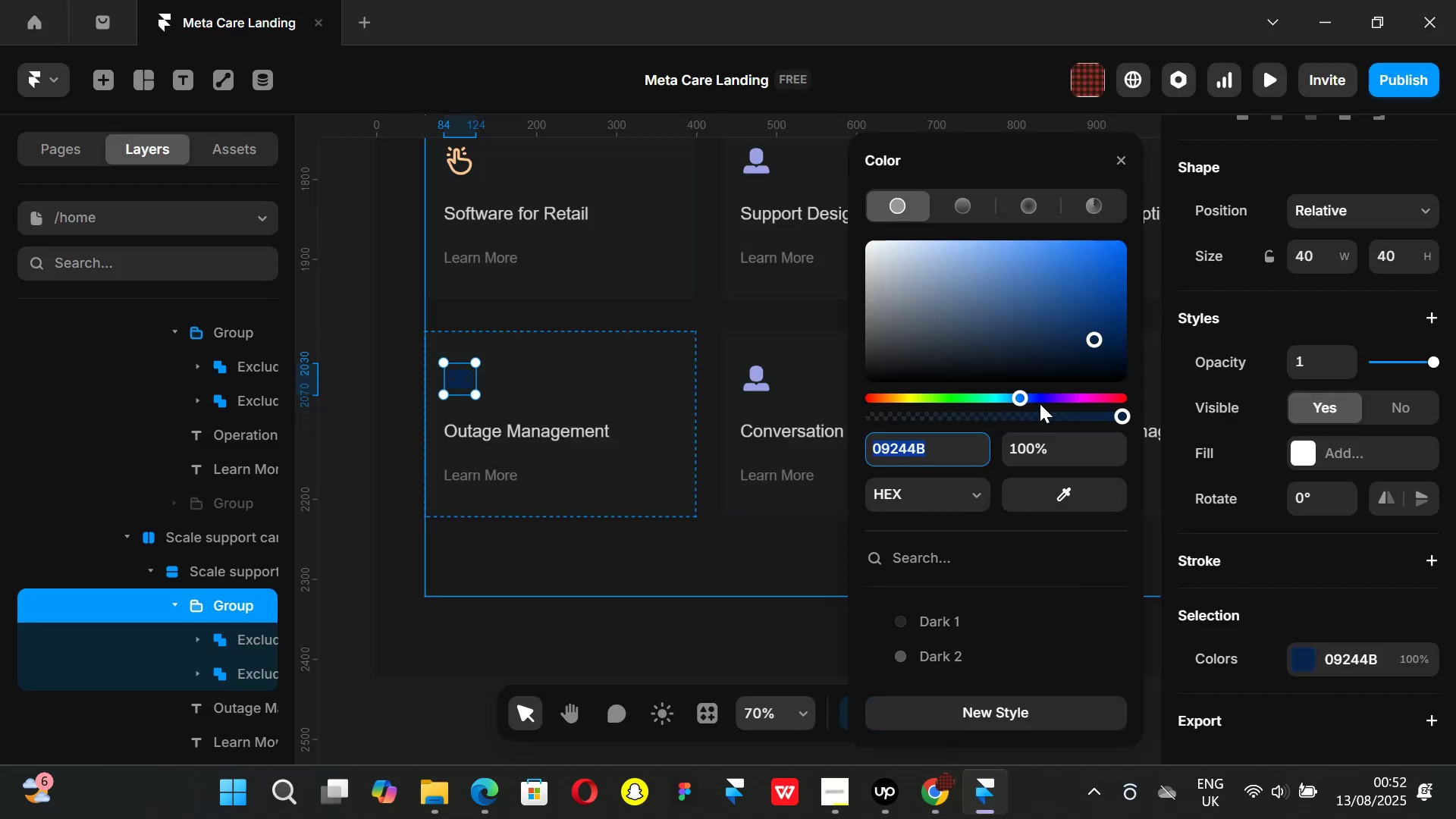 
left_click_drag(start_coordinate=[1053, 397], to_coordinate=[1078, 390])
 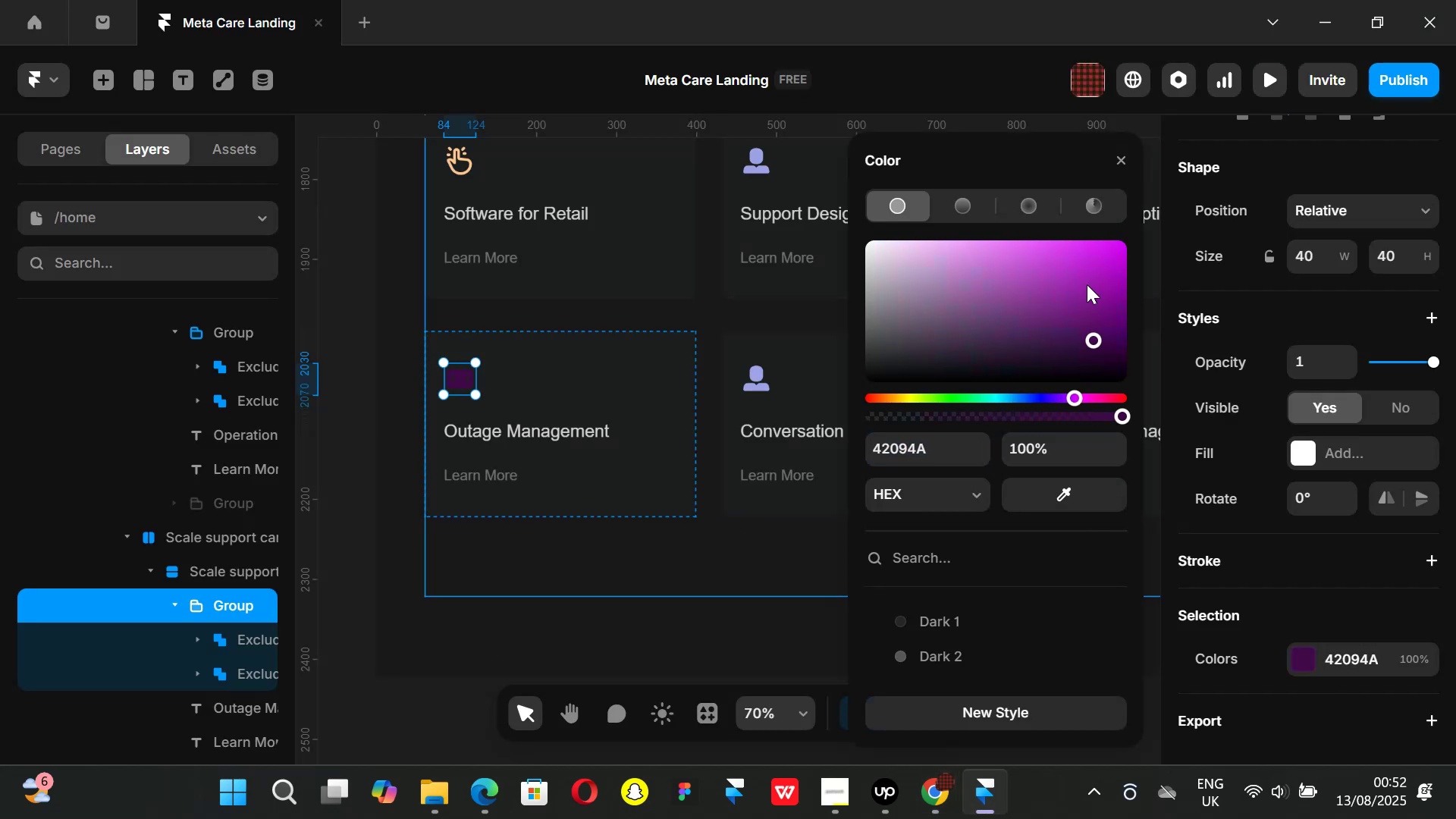 
left_click_drag(start_coordinate=[1087, 284], to_coordinate=[1025, 190])
 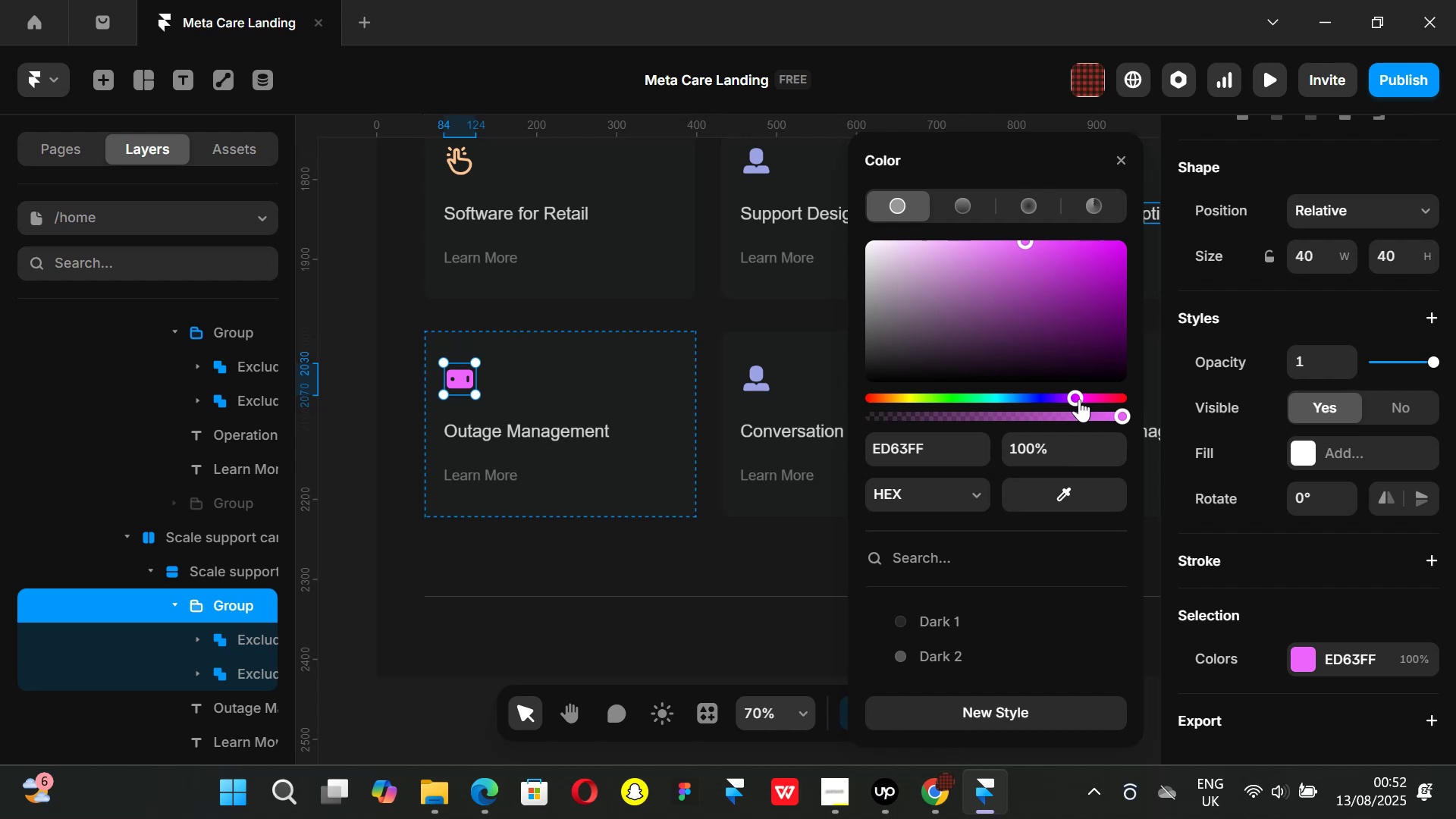 
left_click_drag(start_coordinate=[1078, 393], to_coordinate=[1094, 393])
 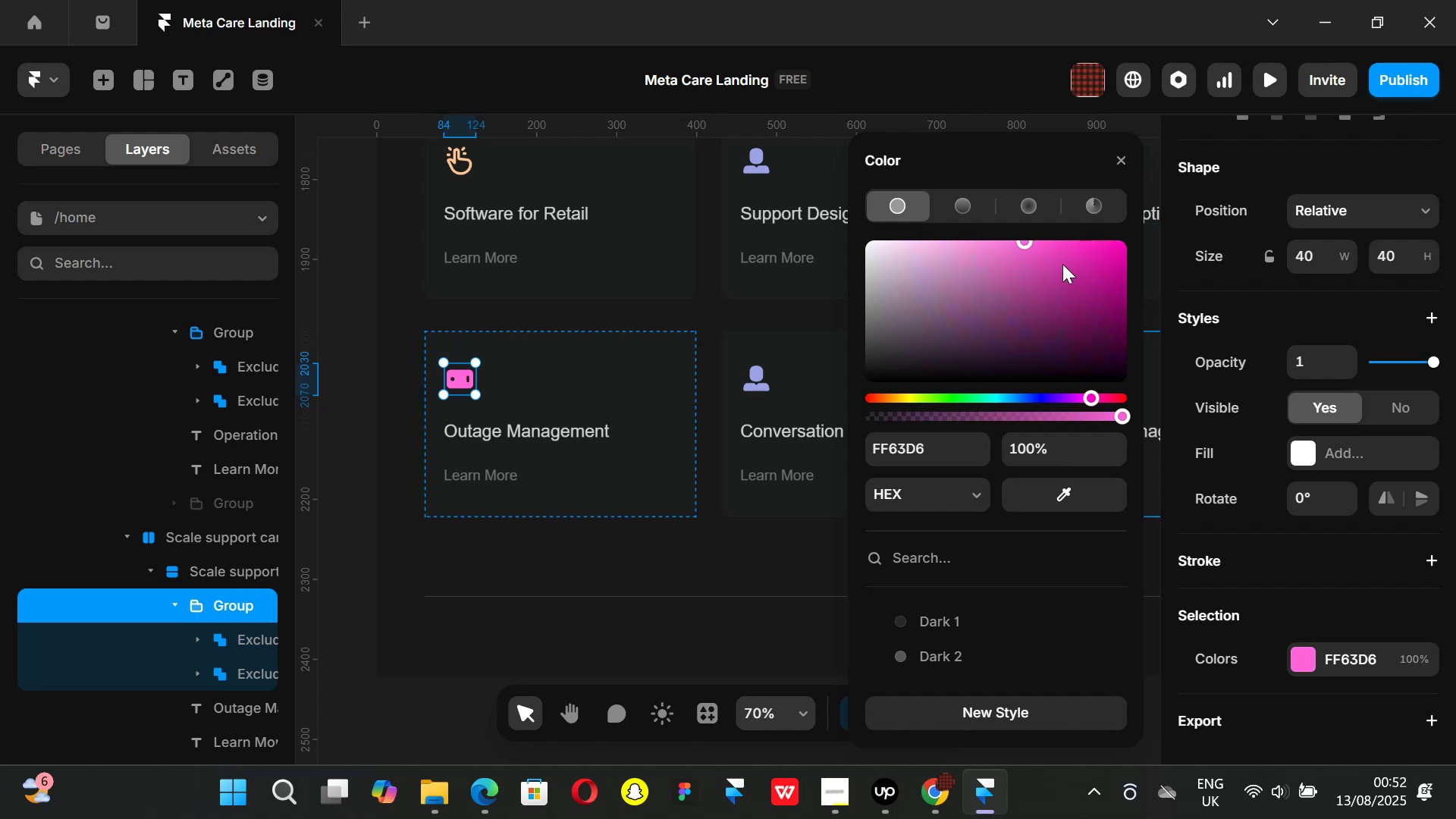 
left_click_drag(start_coordinate=[1060, 261], to_coordinate=[965, 213])
 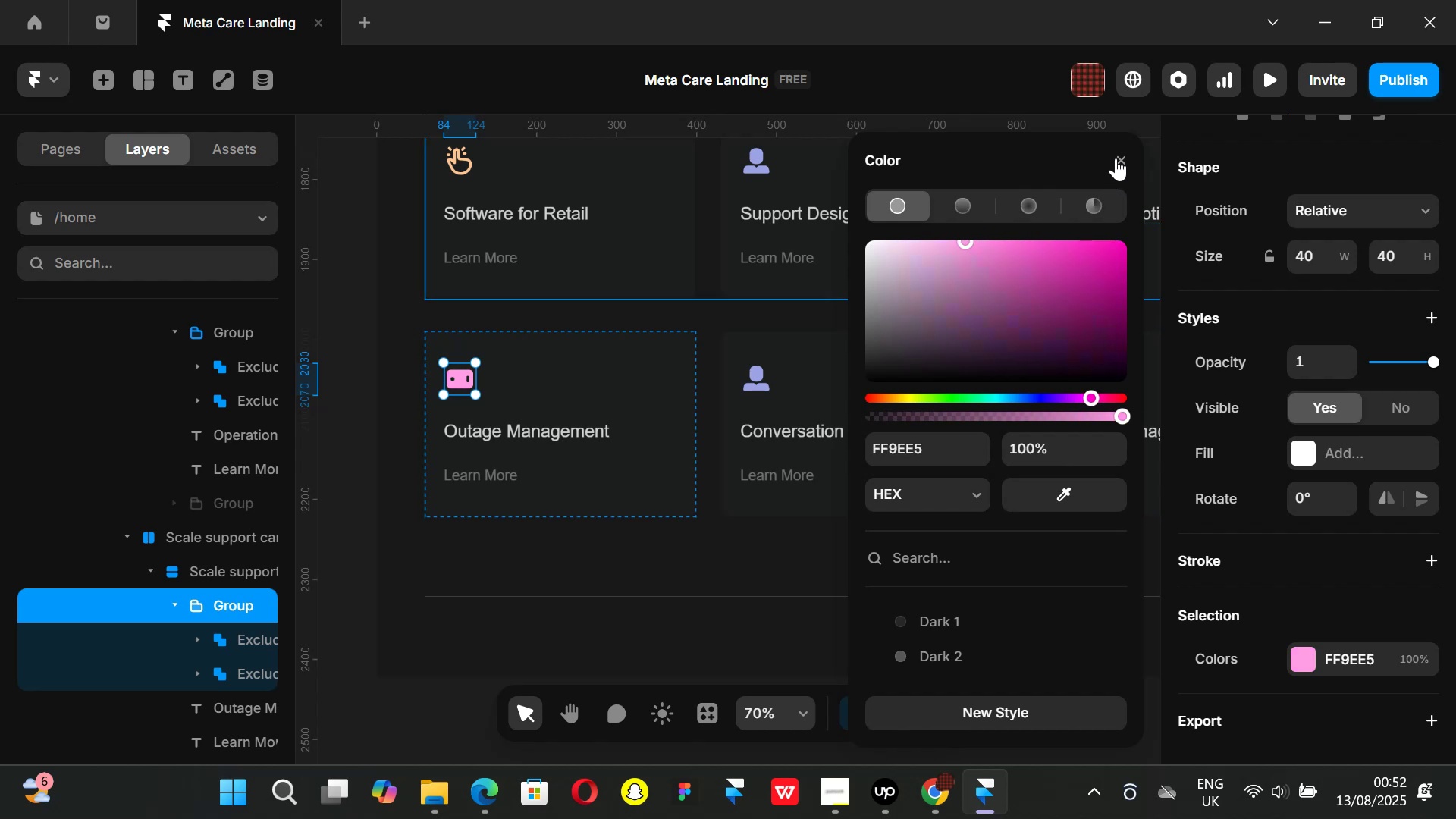 
left_click([1116, 152])
 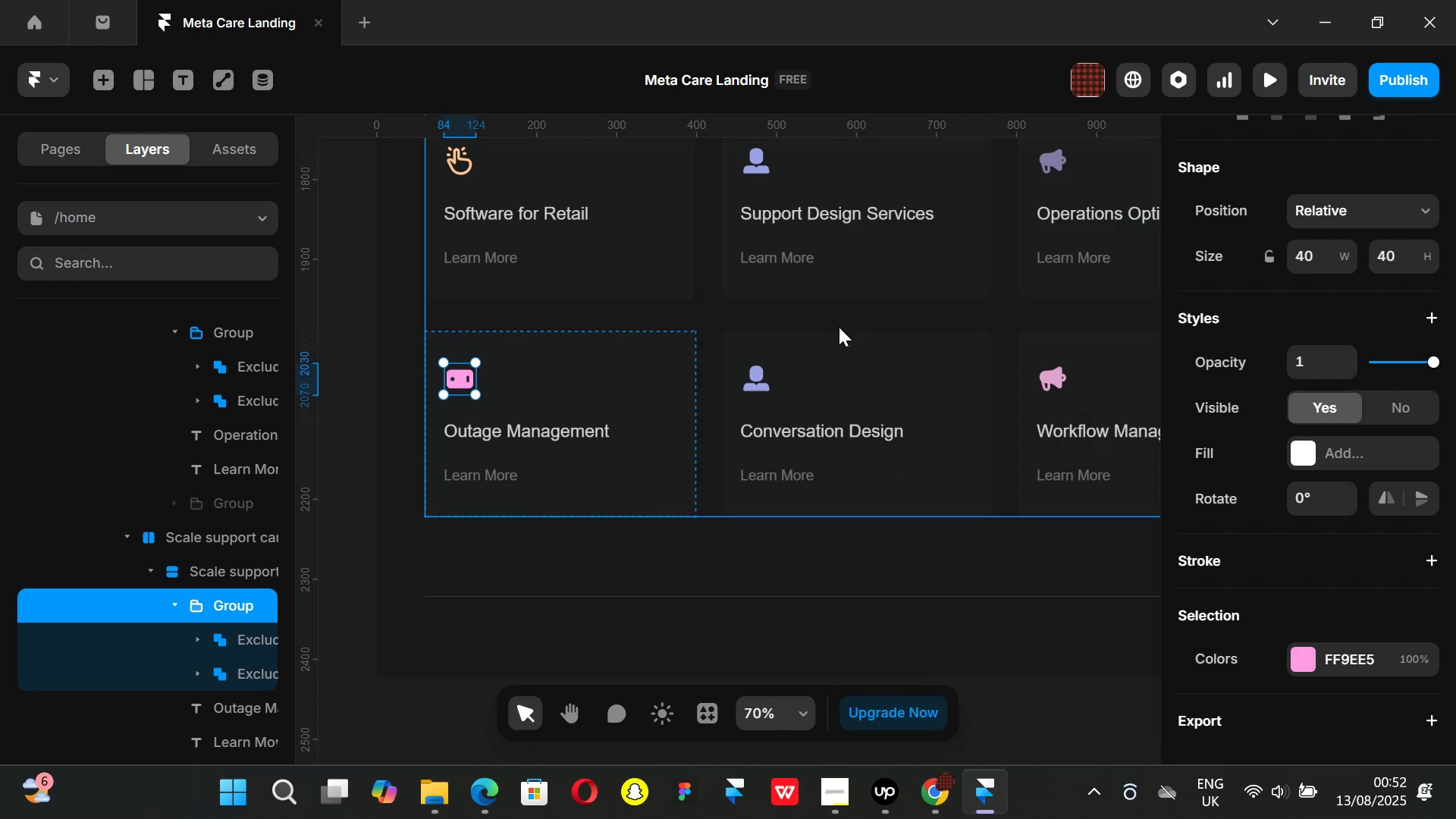 
scroll: coordinate [842, 359], scroll_direction: up, amount: 1.0
 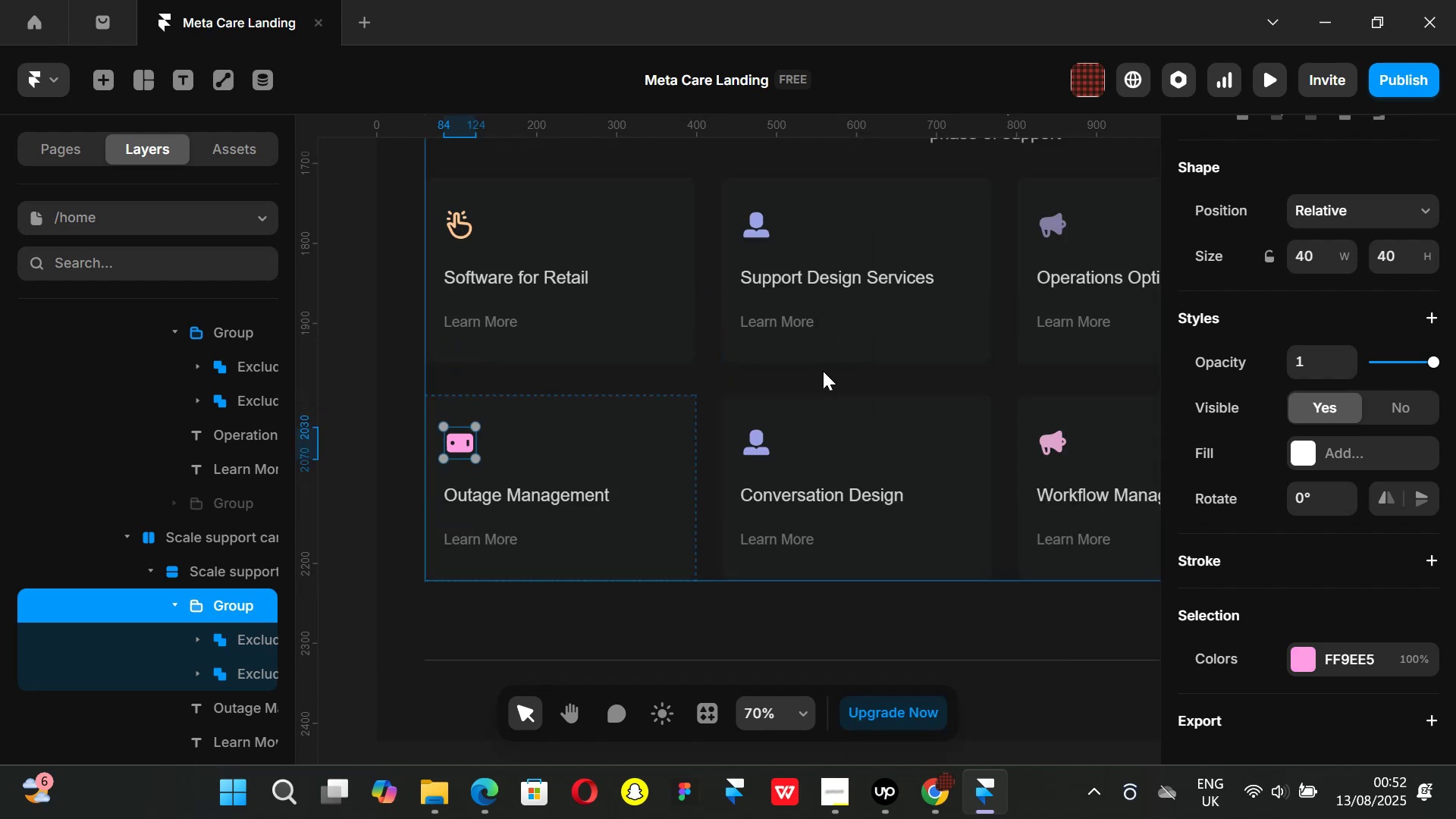 
scroll: coordinate [822, 373], scroll_direction: down, amount: 2.0
 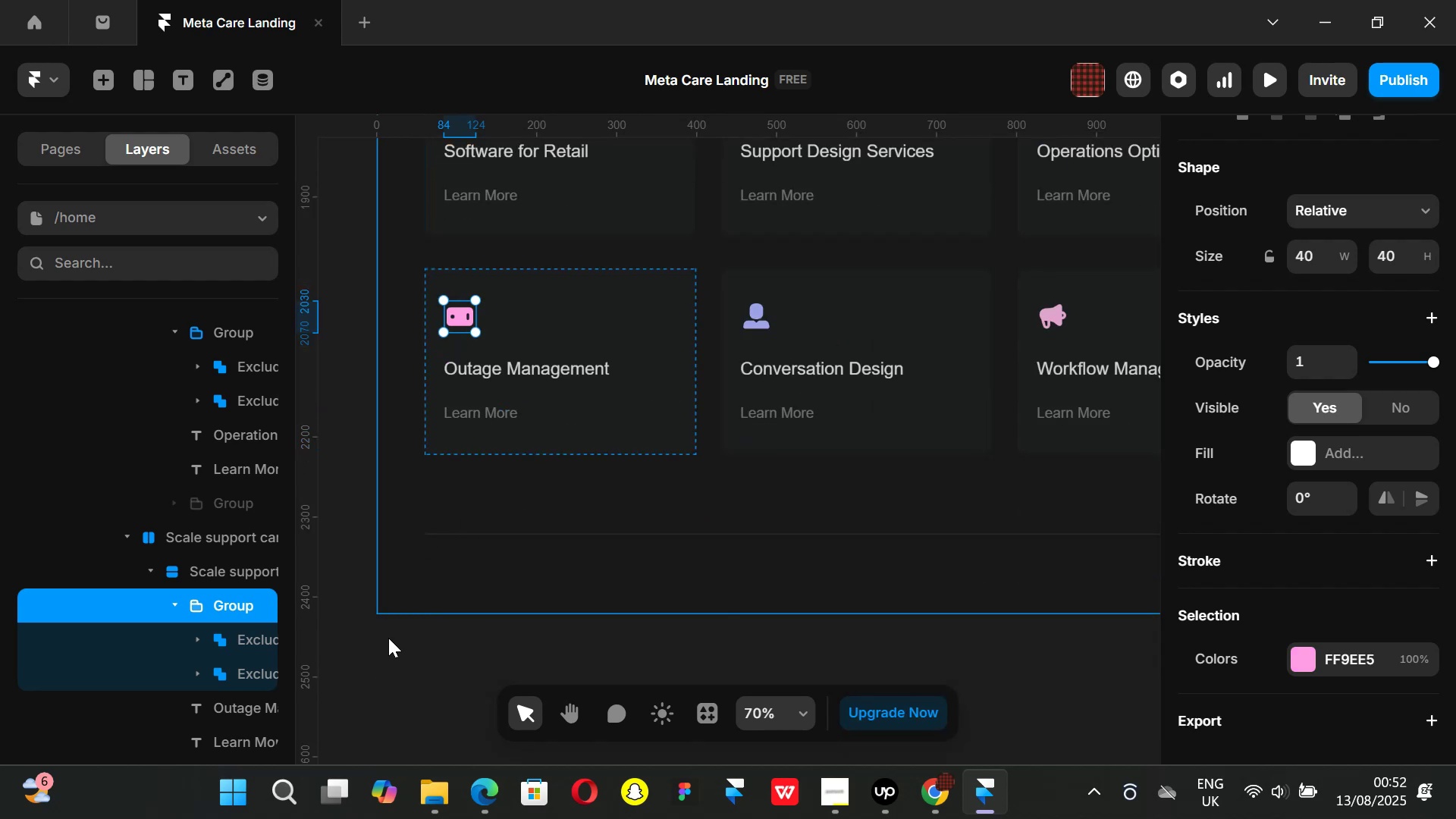 
left_click([387, 639])
 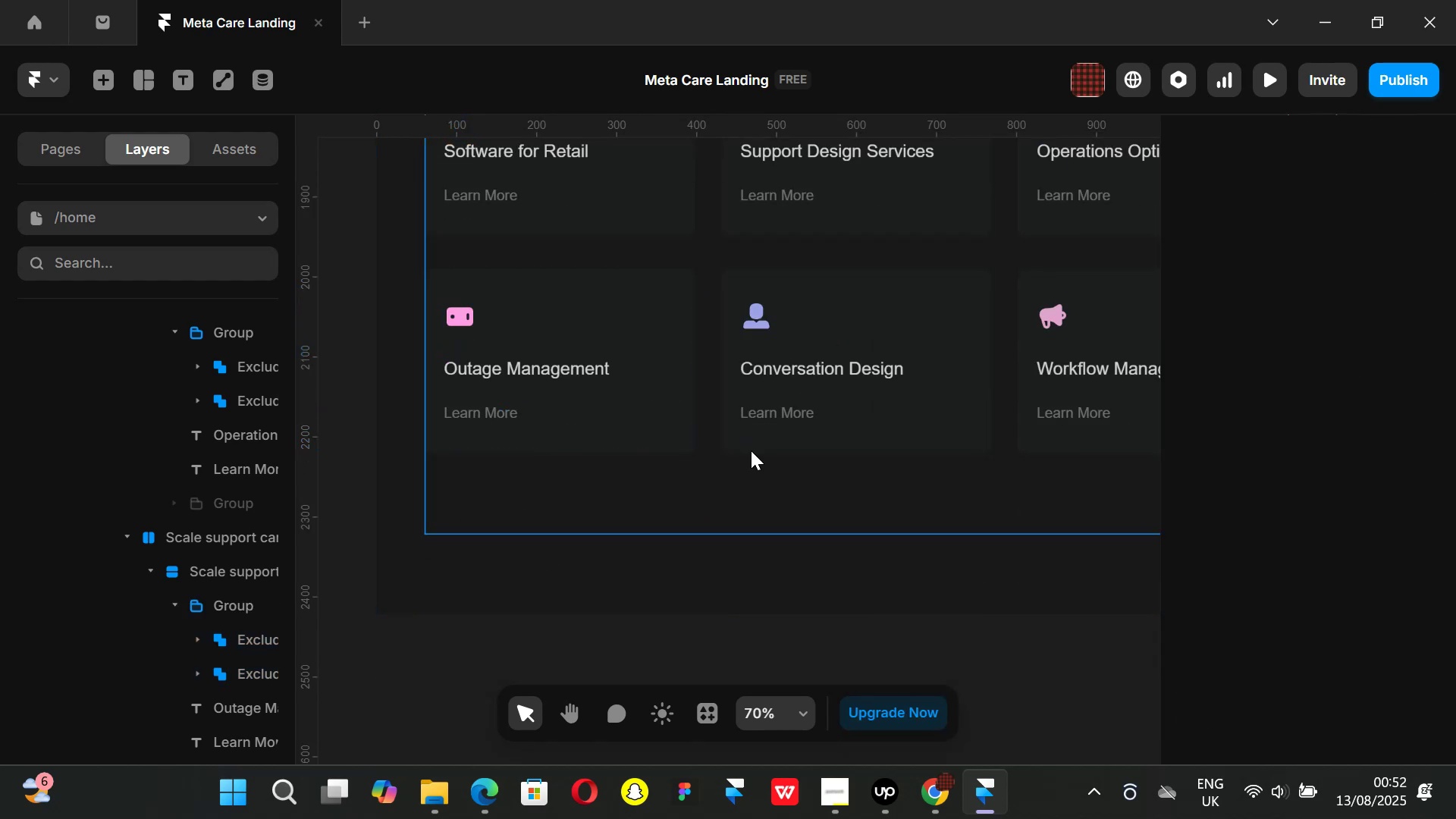 
scroll: coordinate [816, 426], scroll_direction: up, amount: 1.0
 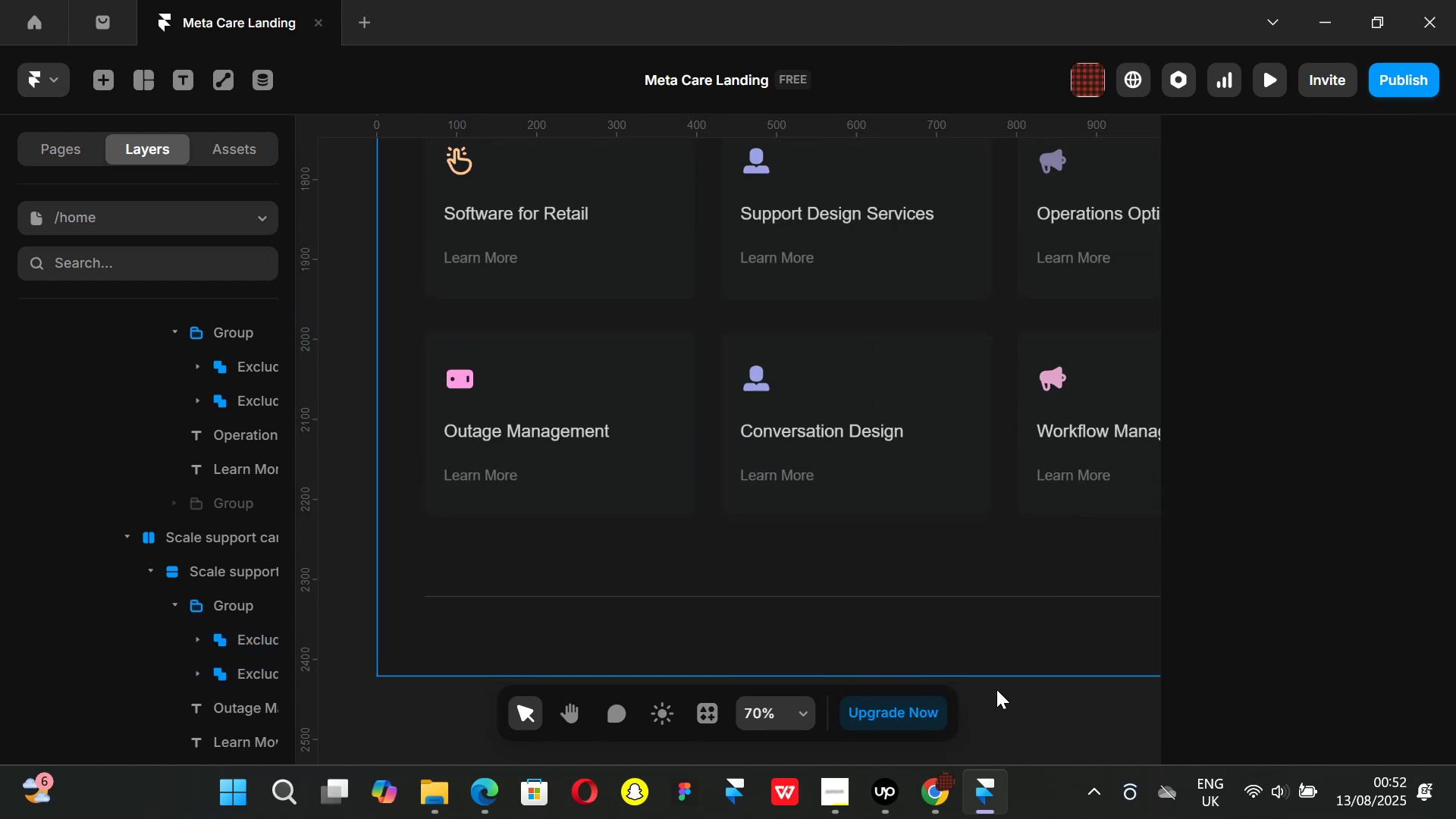 
left_click([949, 799])
 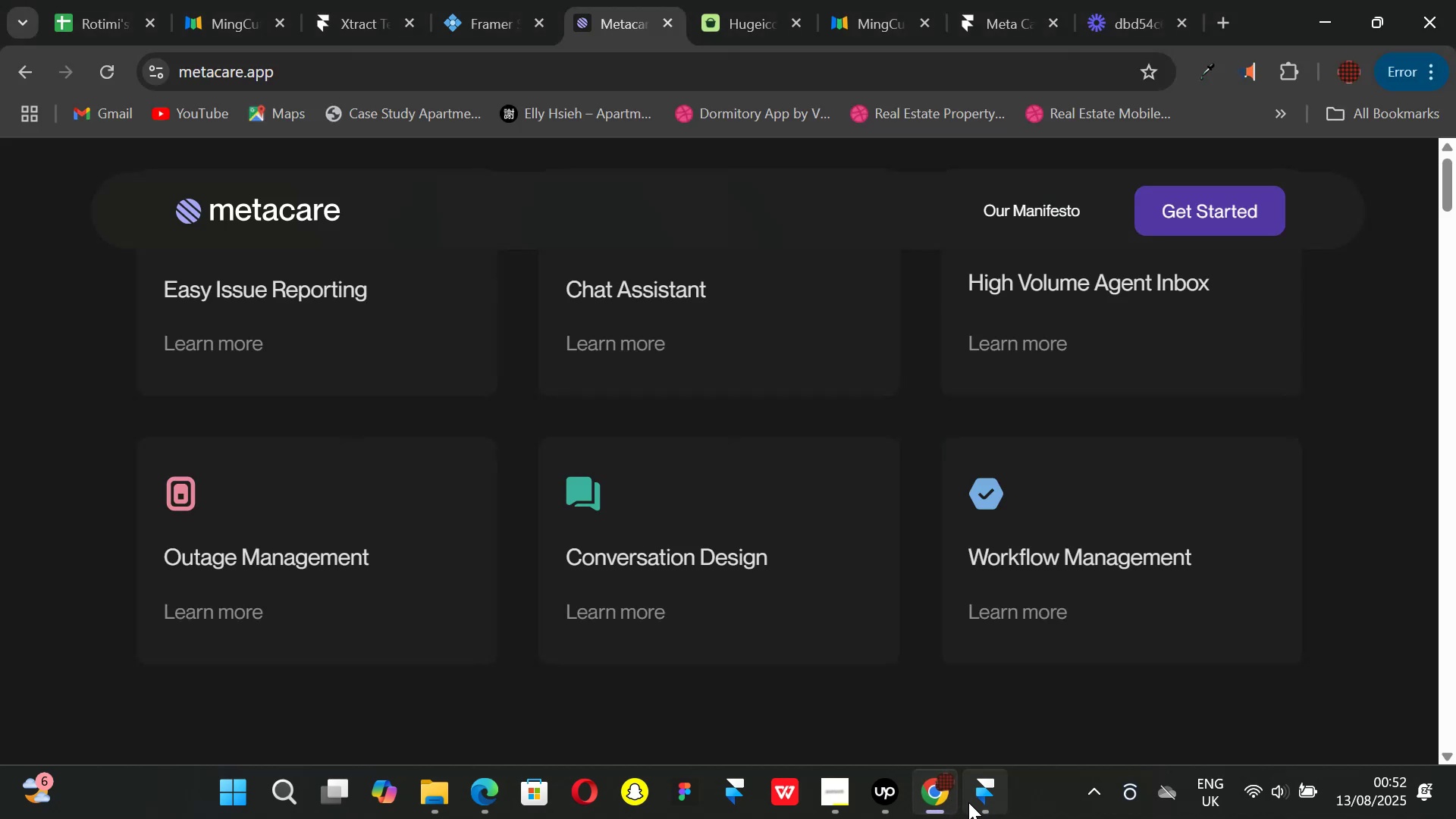 
left_click([969, 802])
 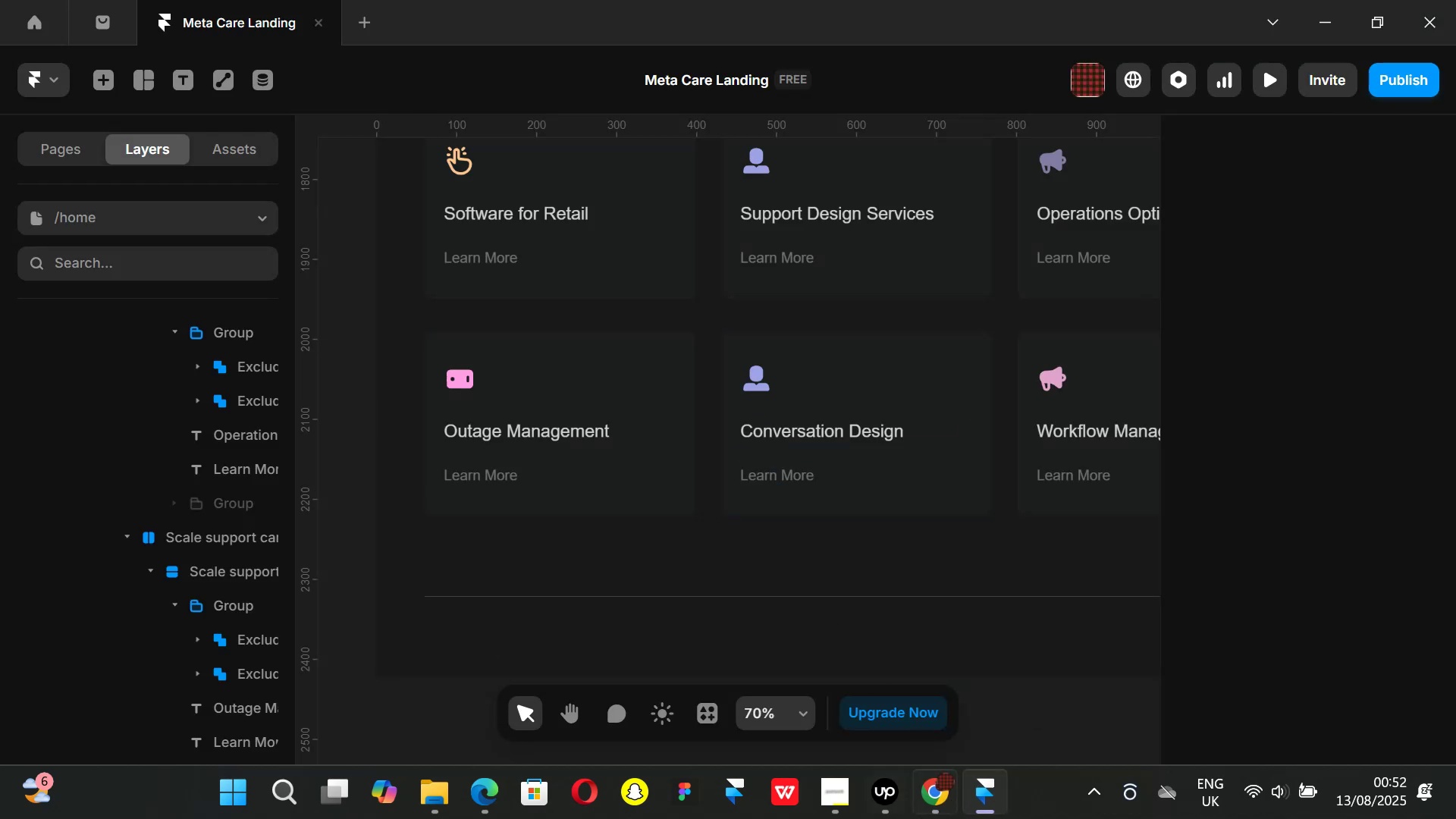 
left_click([934, 803])
 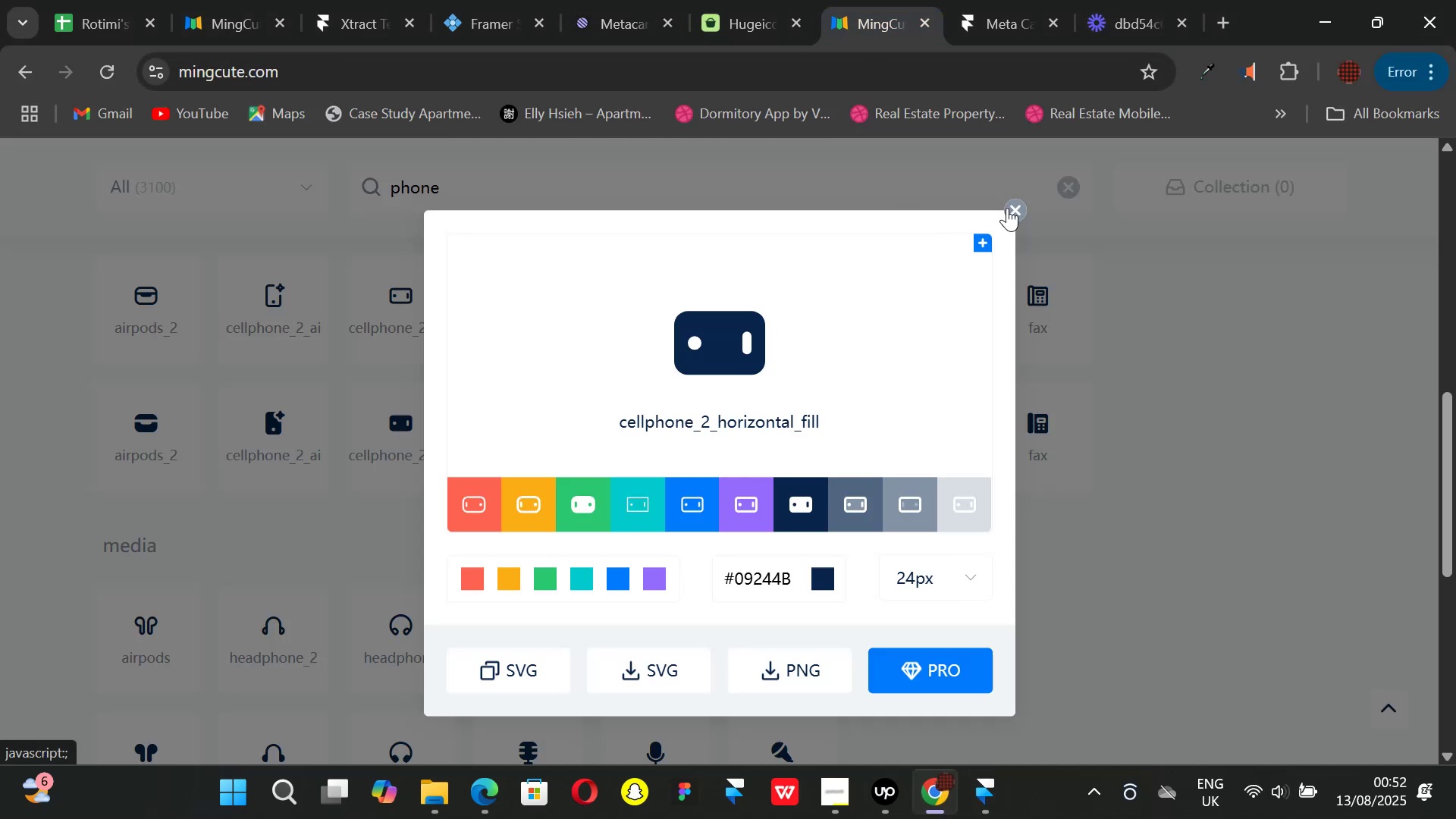 
left_click([629, 178])
 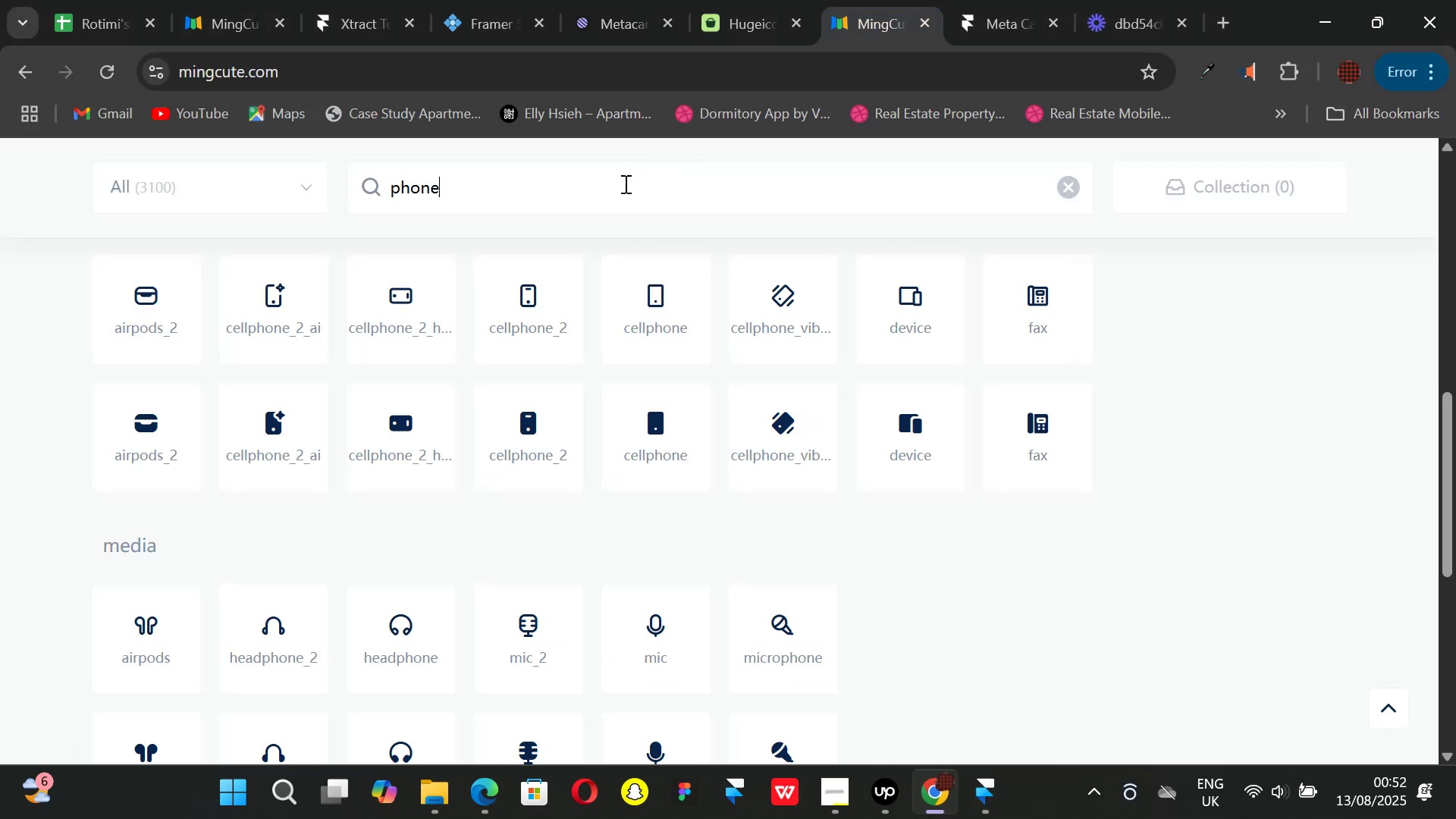 
key(Backspace)
key(Backspace)
key(Backspace)
key(Backspace)
key(Backspace)
type(Message)
 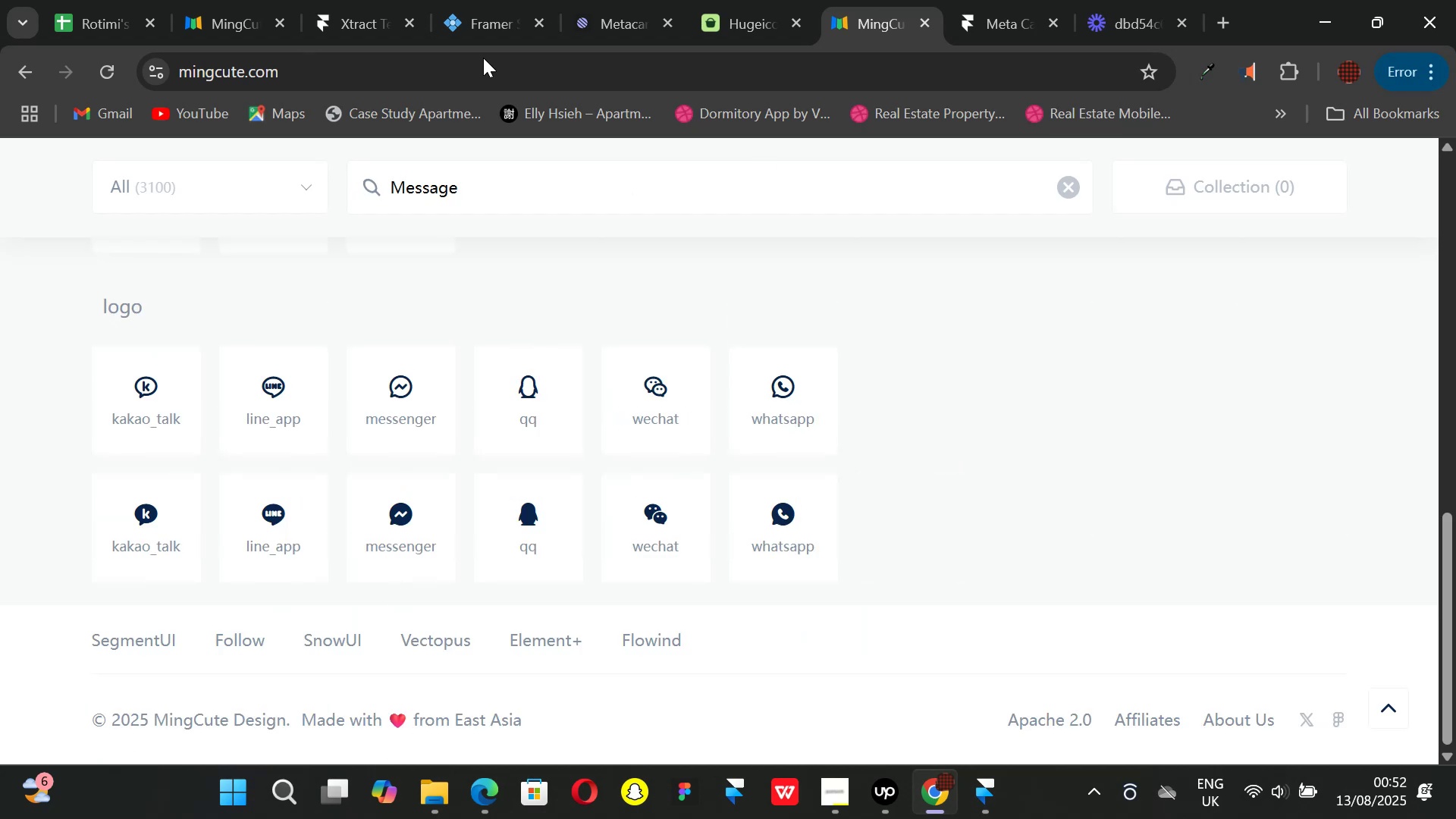 
scroll: coordinate [608, 519], scroll_direction: down, amount: 2.0
 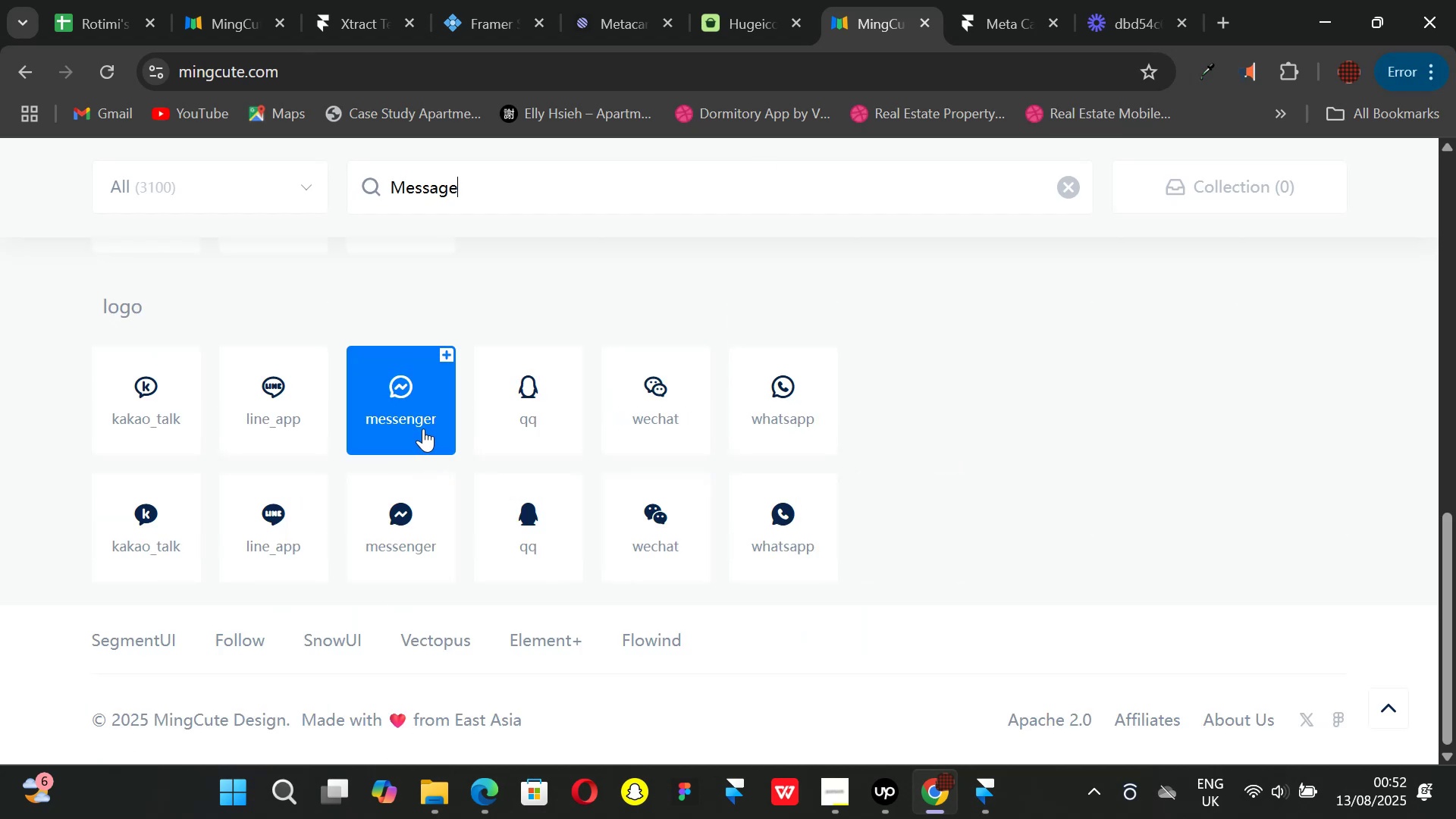 
left_click([423, 428])
 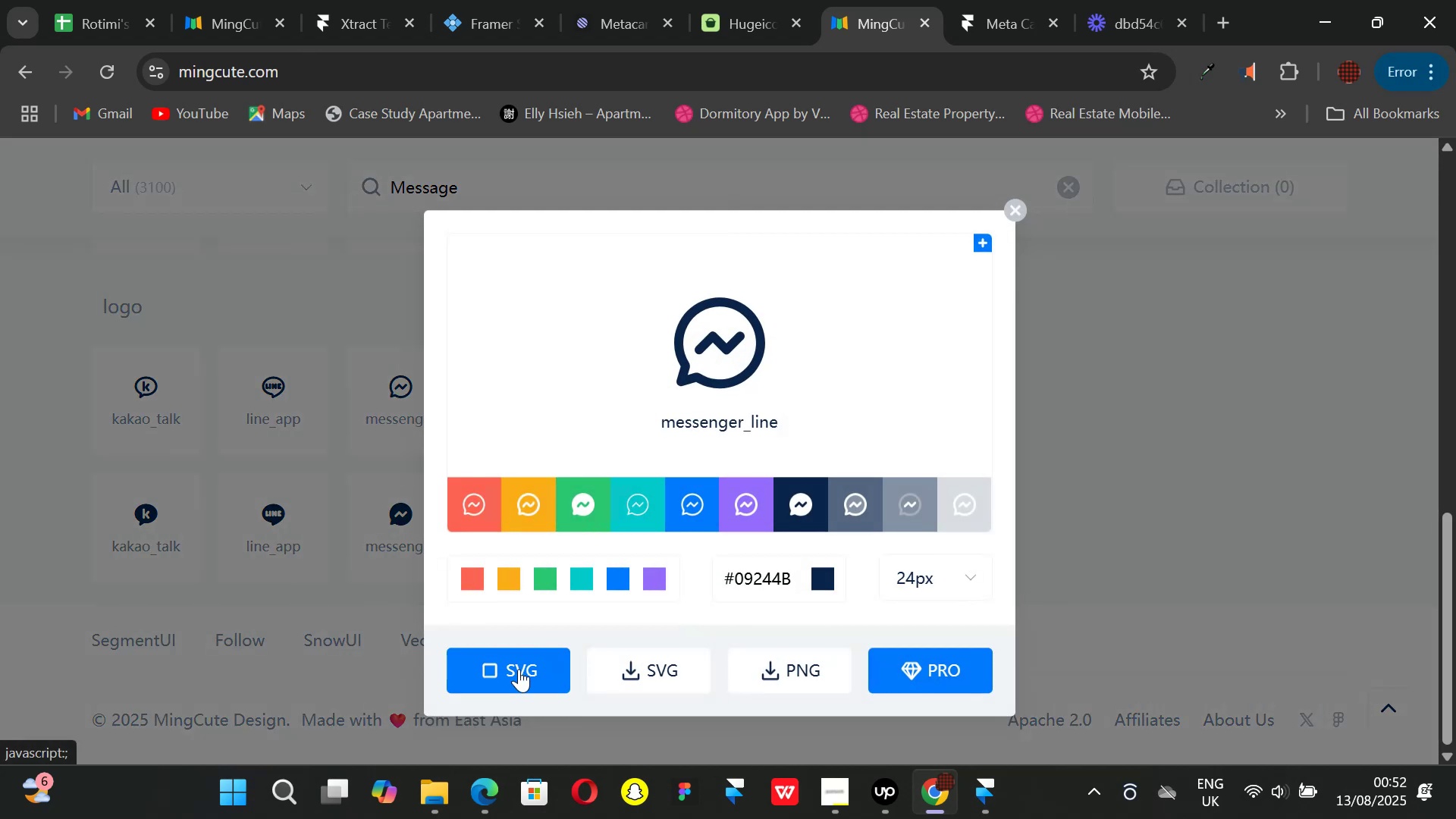 
left_click([519, 669])
 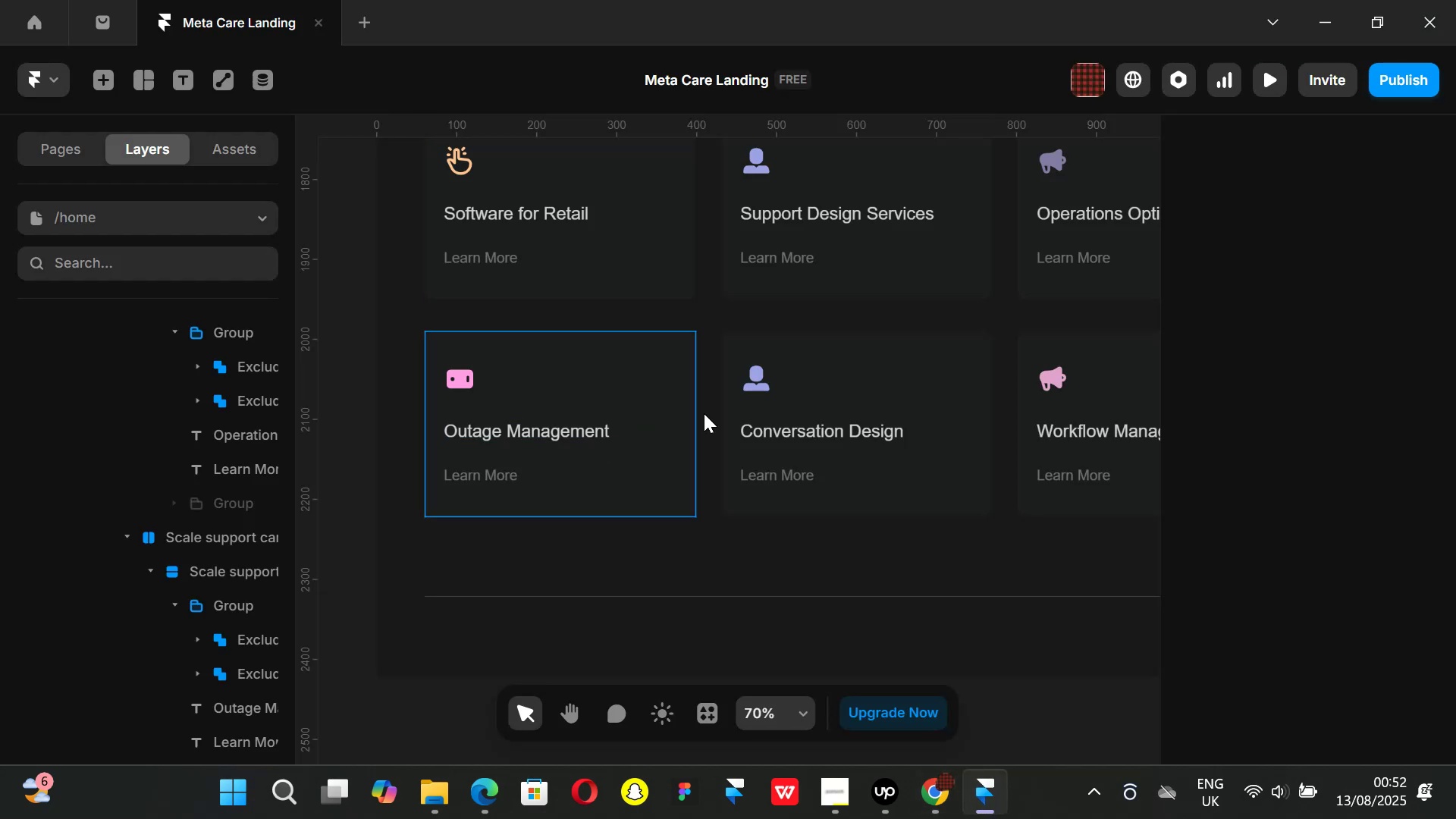 
left_click([747, 381])
 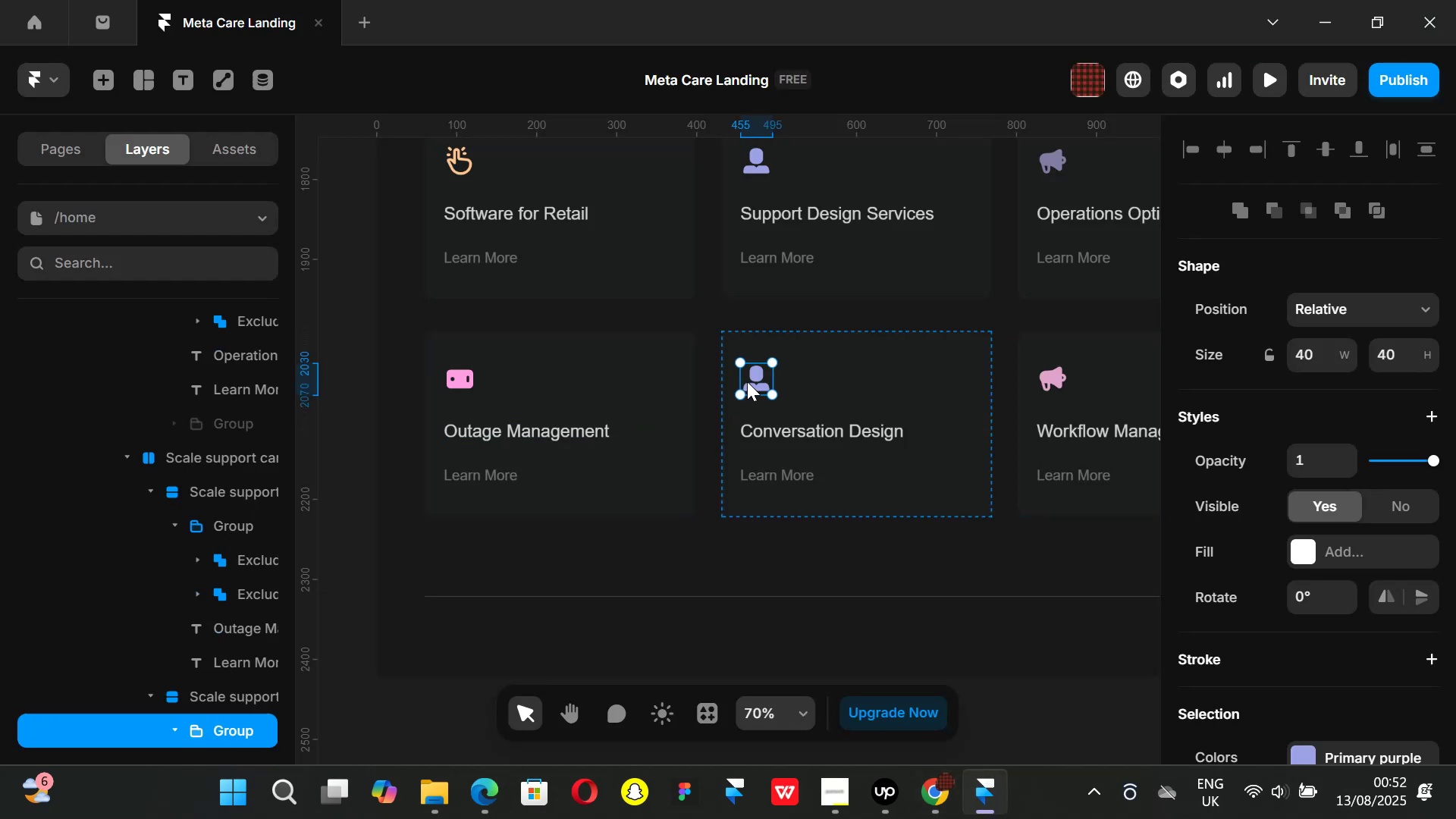 
key(Backspace)
 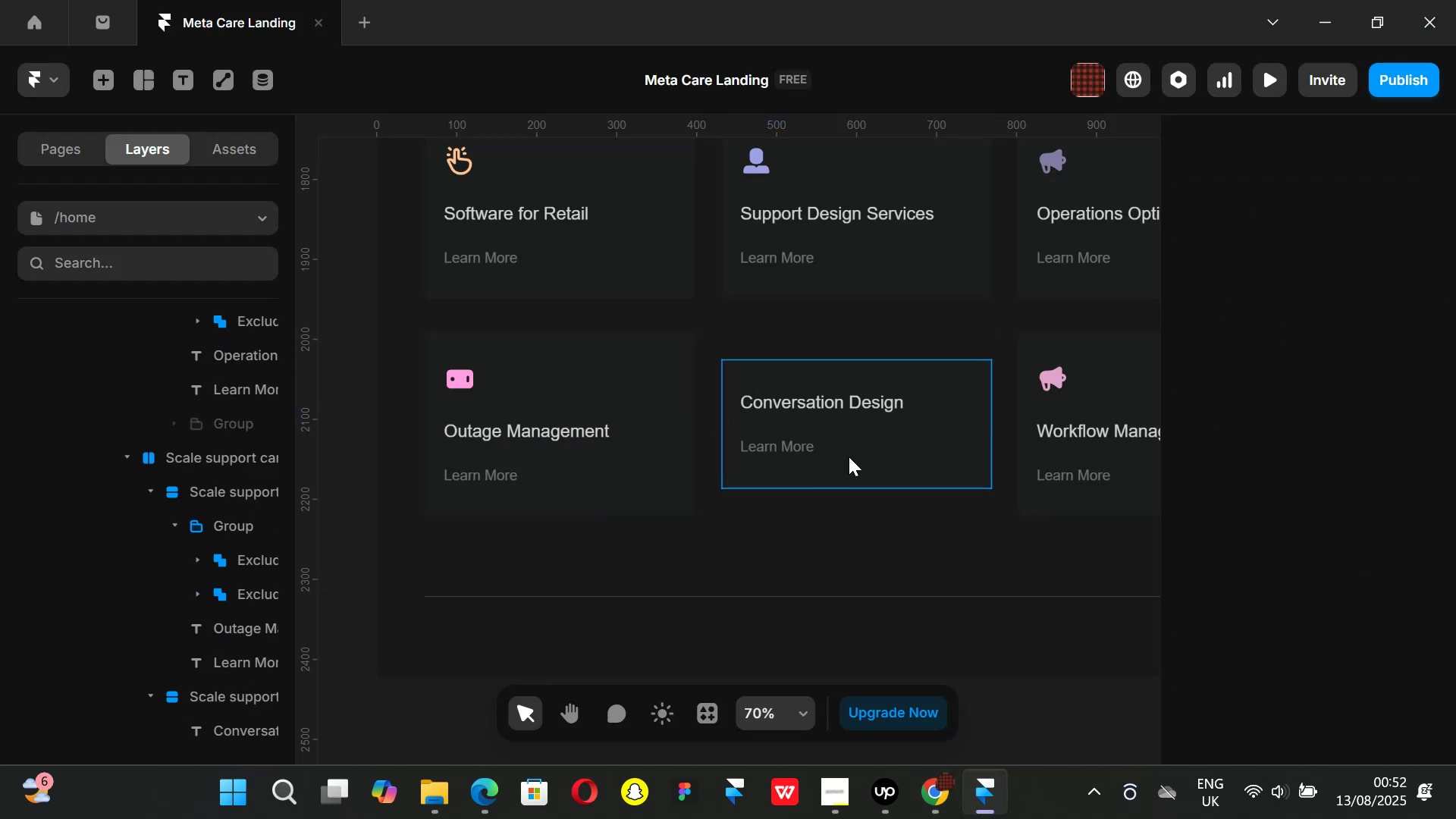 
left_click([867, 452])
 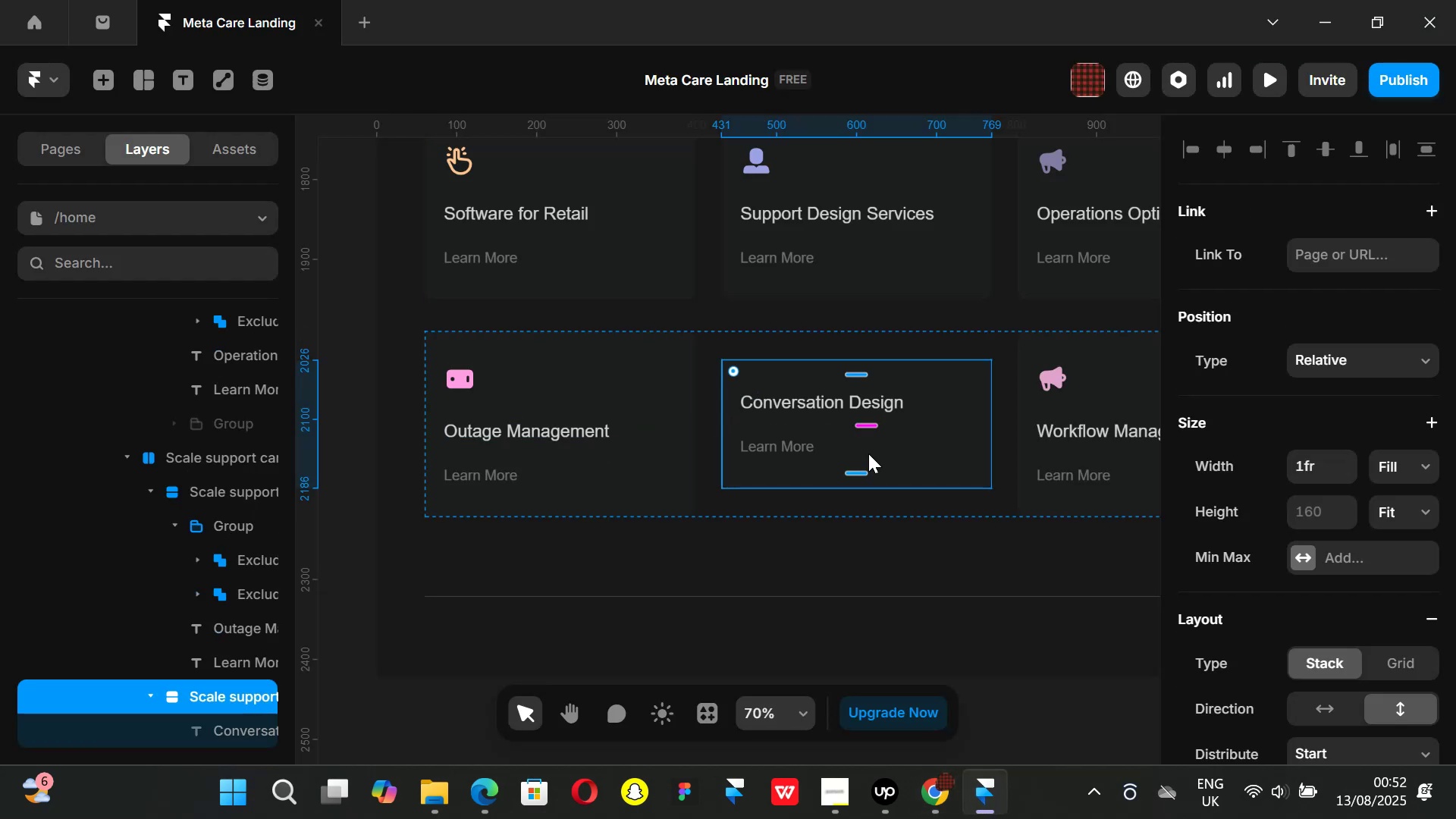 
key(Control+ControlLeft)
 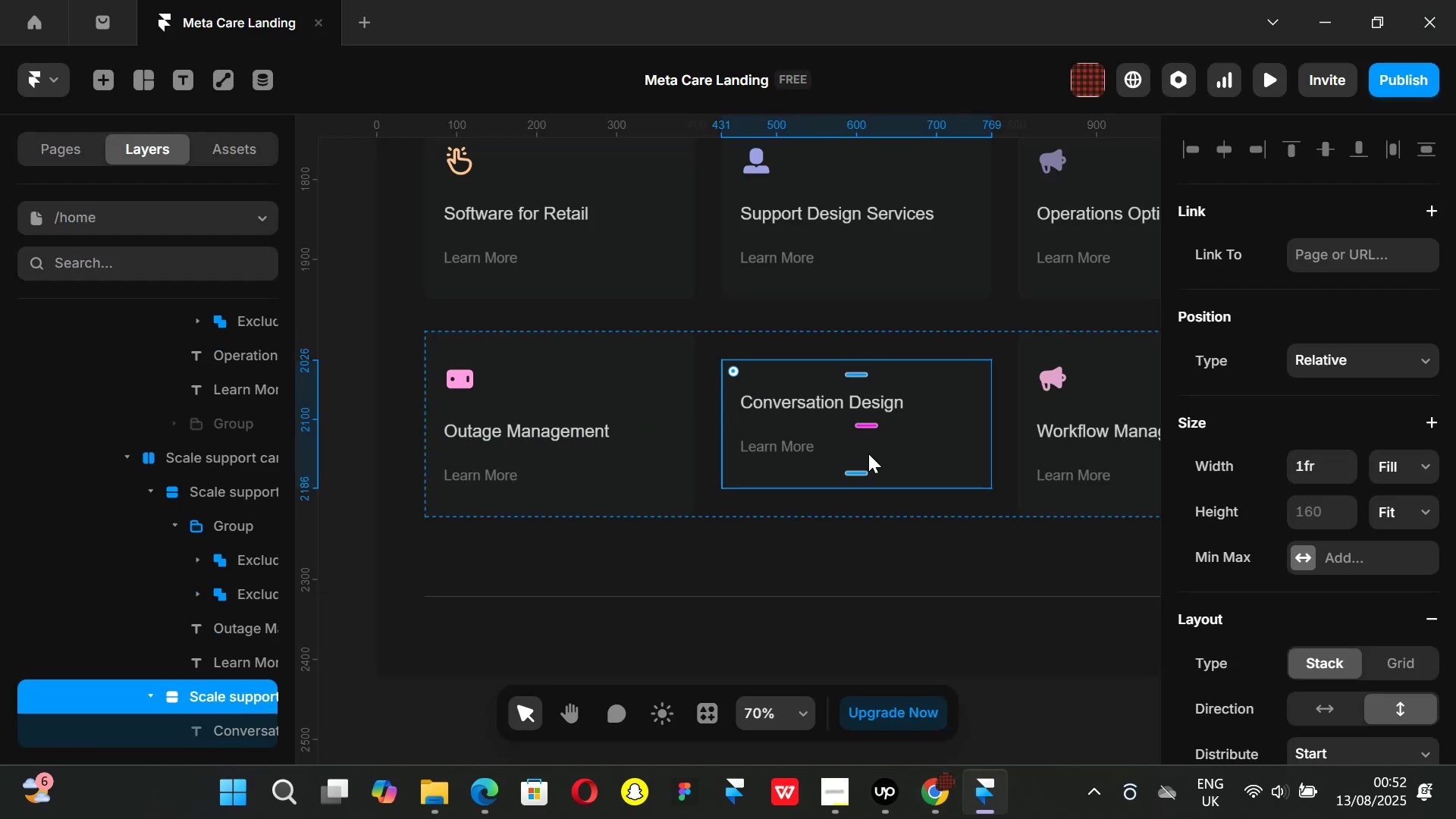 
key(Control+V)
 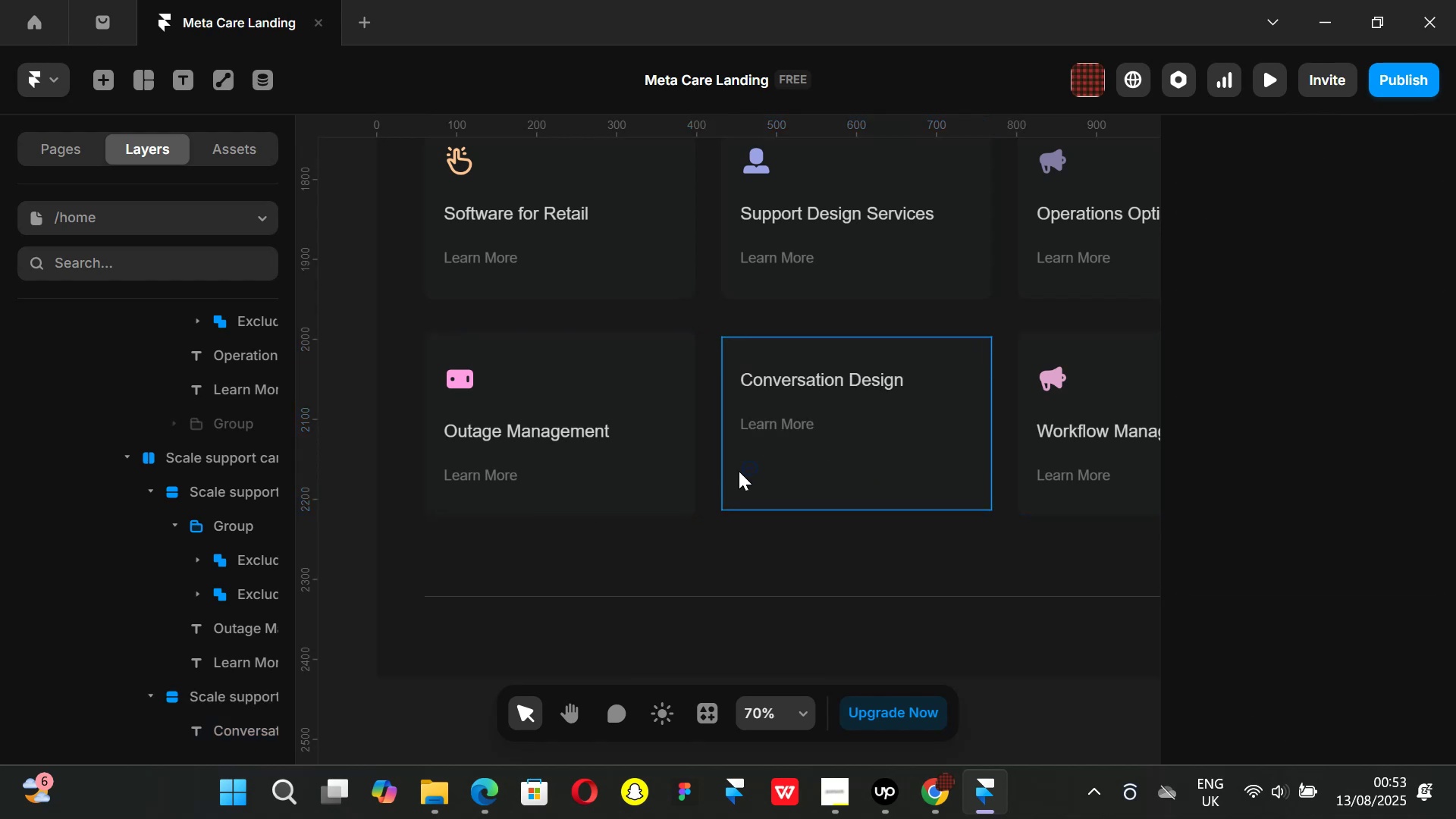 
left_click([745, 473])
 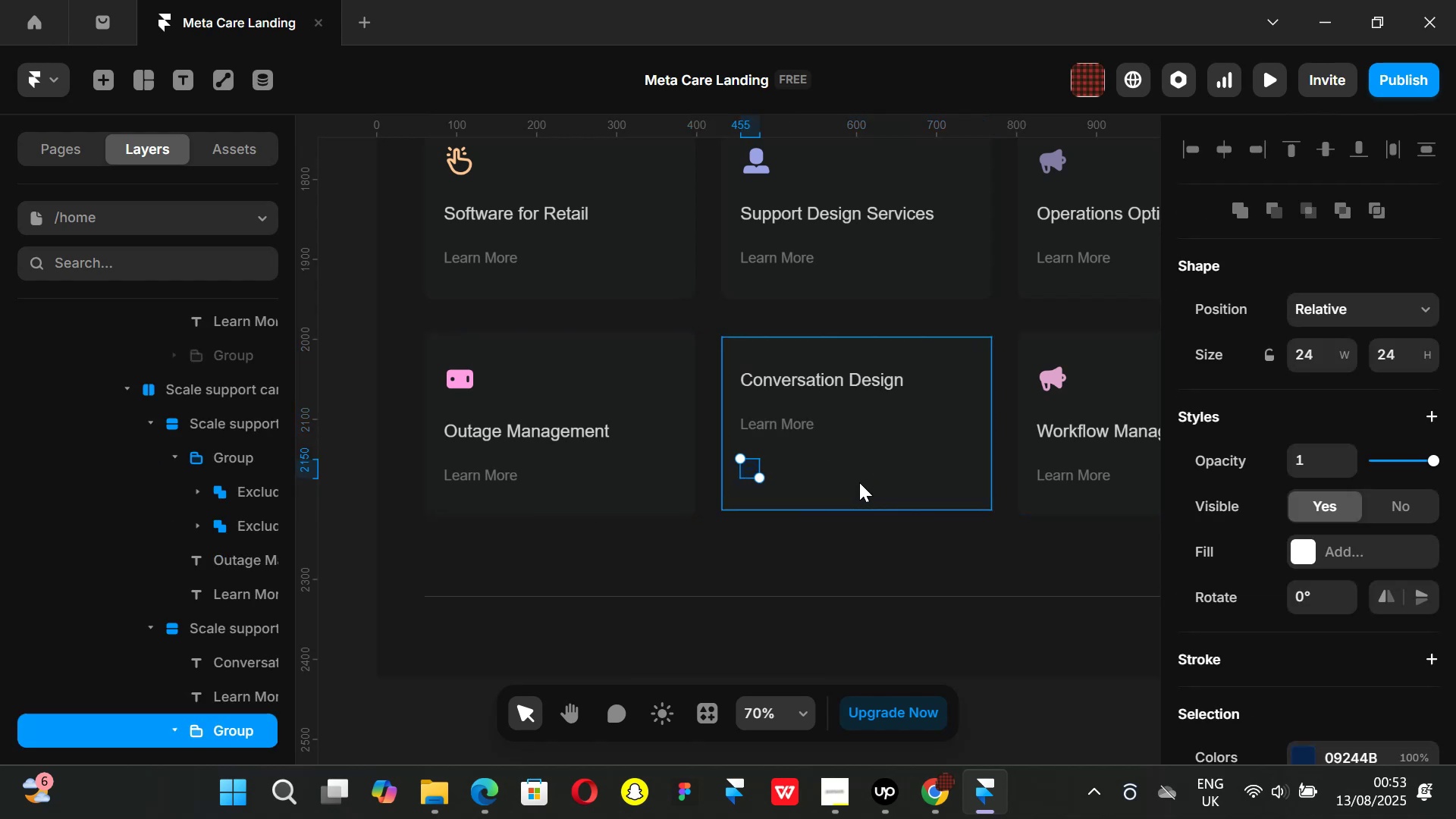 
key(ArrowUp)
 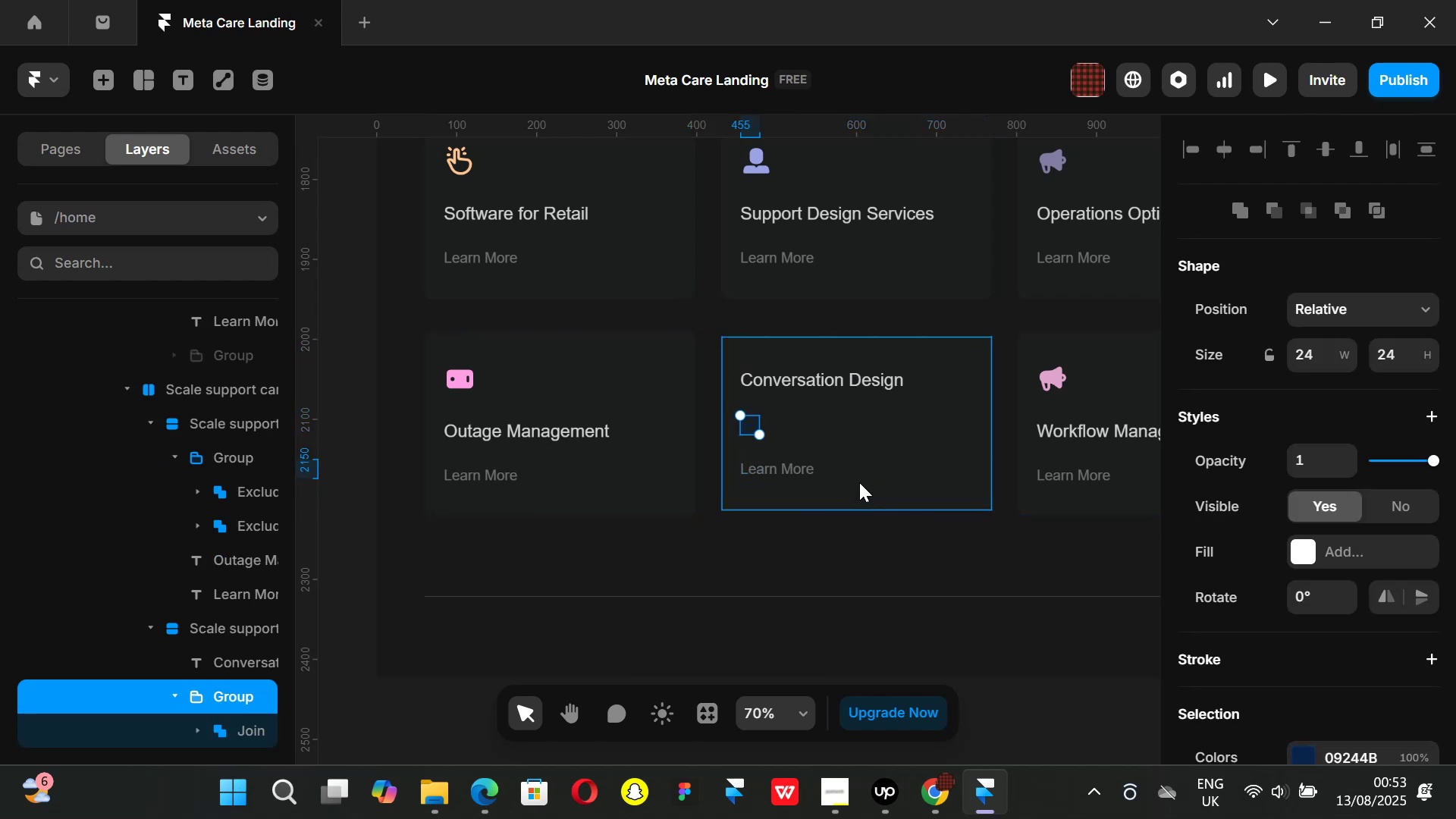 
key(ArrowUp)
 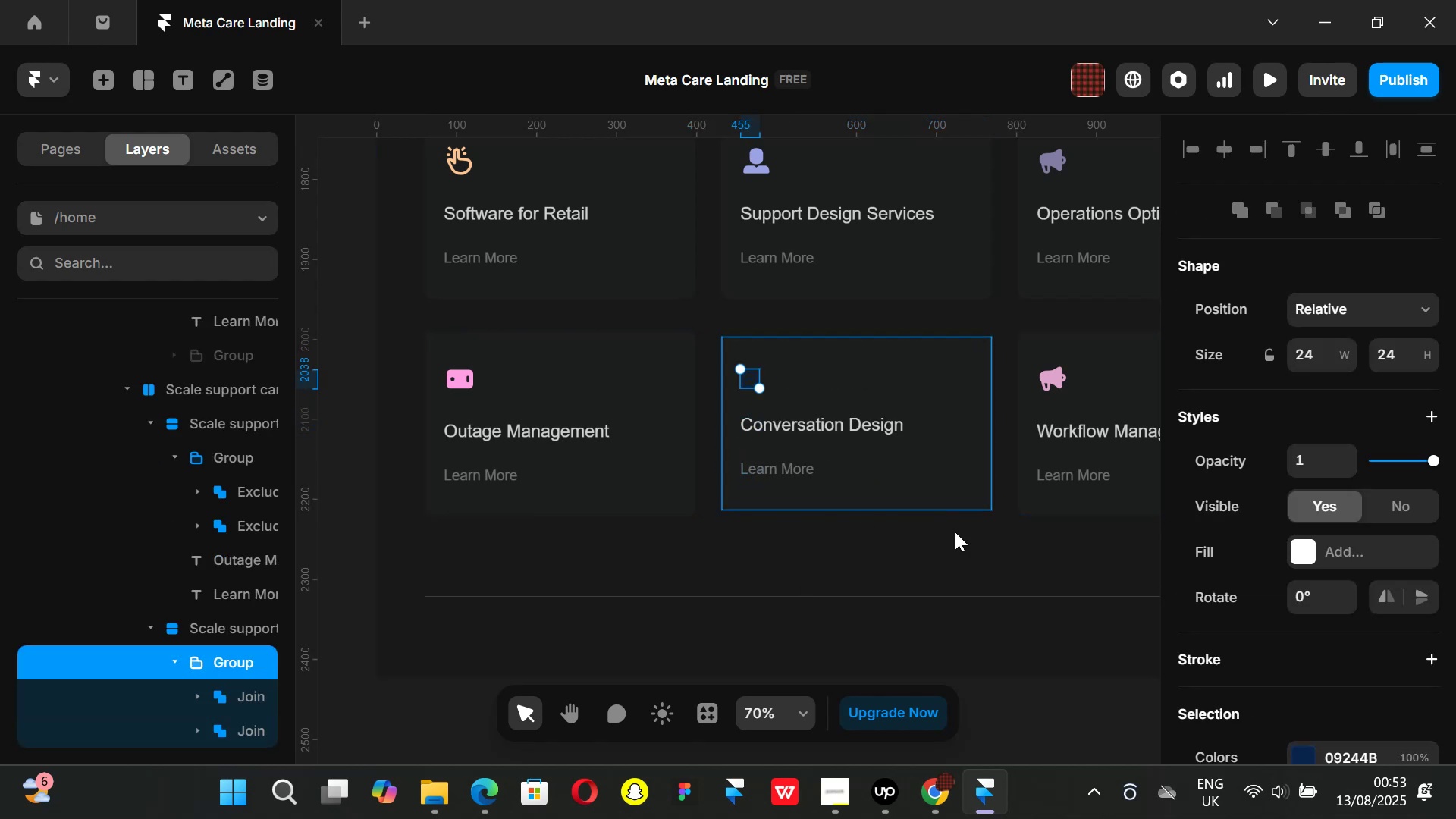 
key(K)
 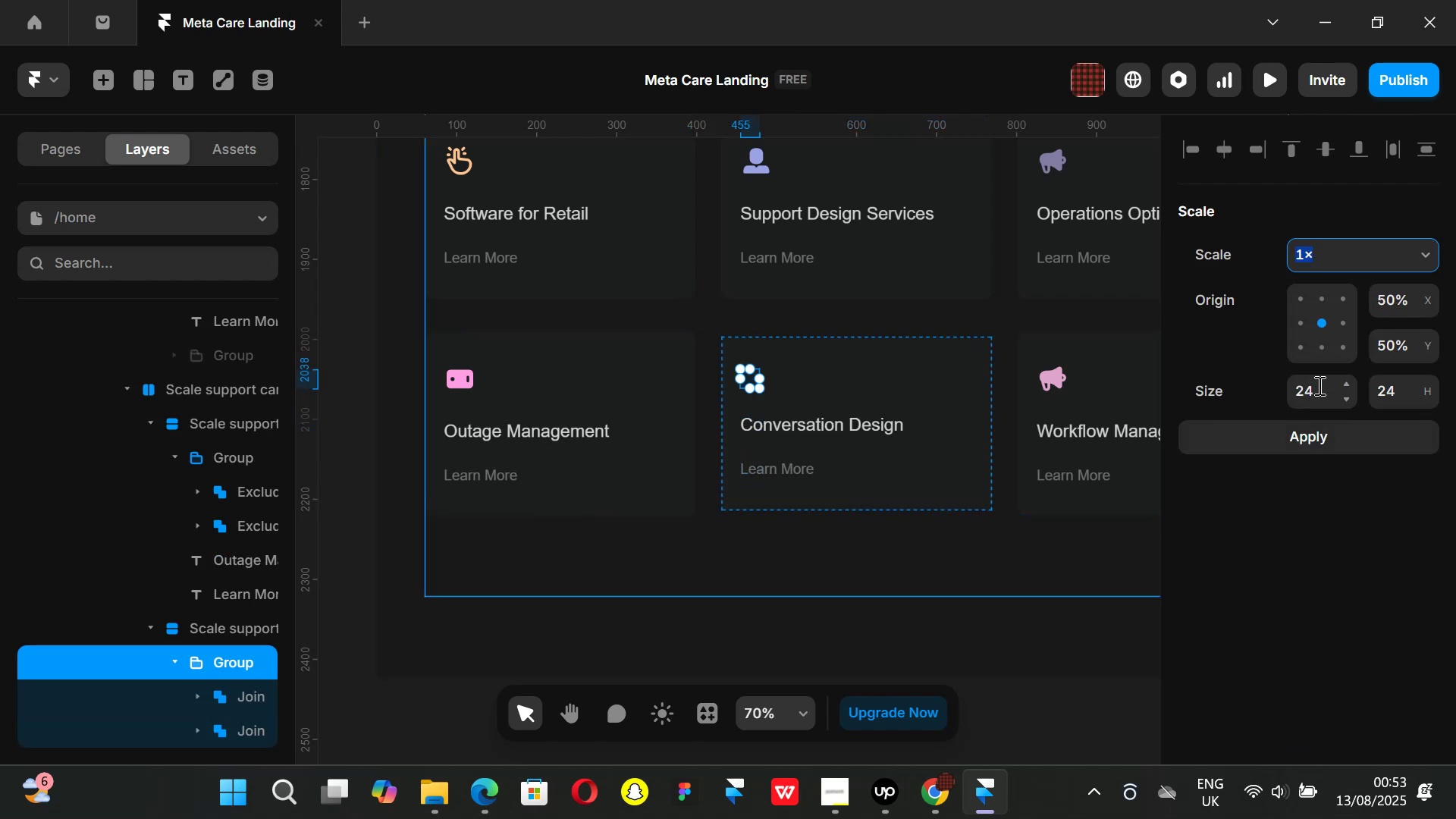 
left_click([1318, 385])
 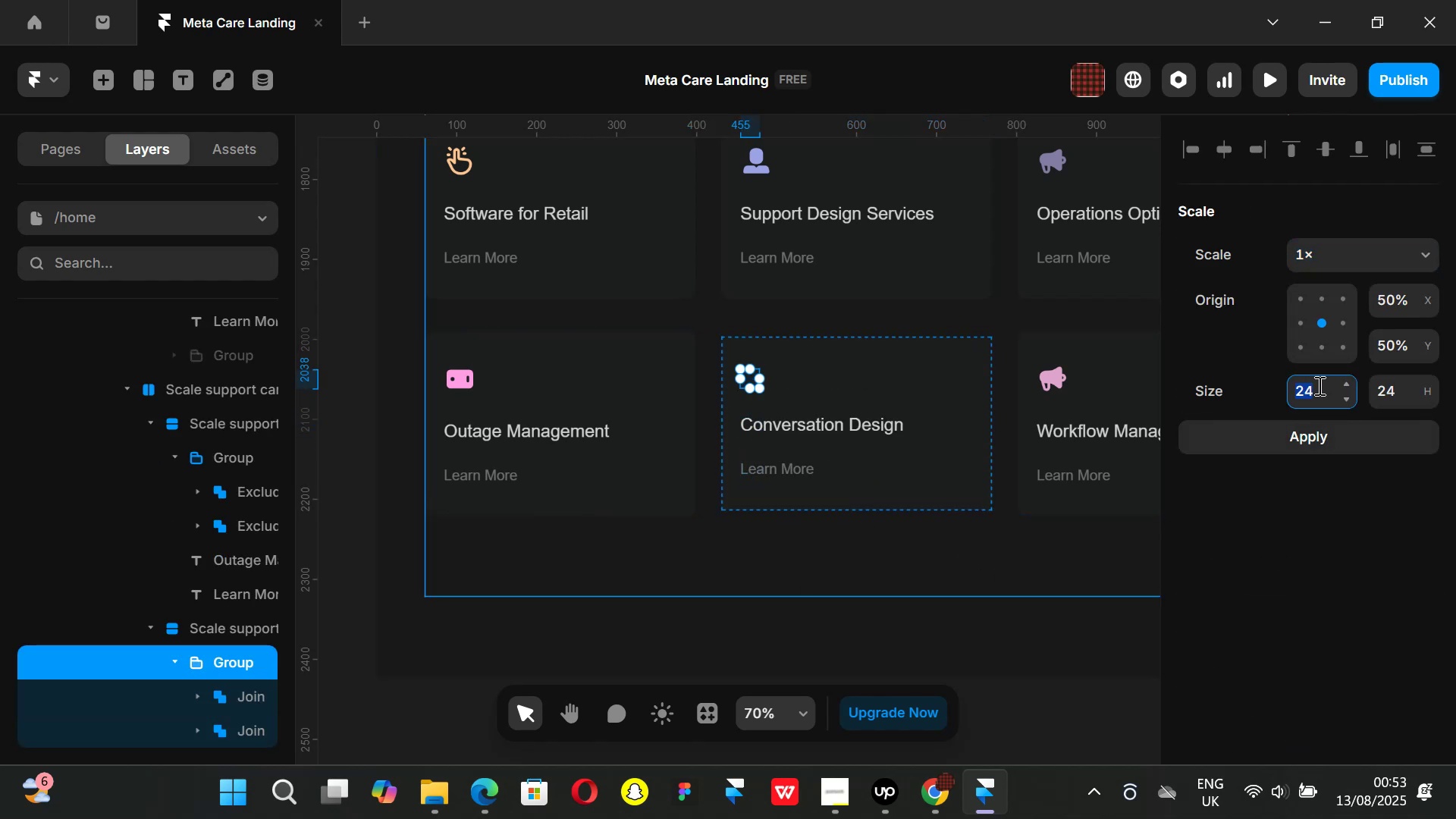 
type(40)
 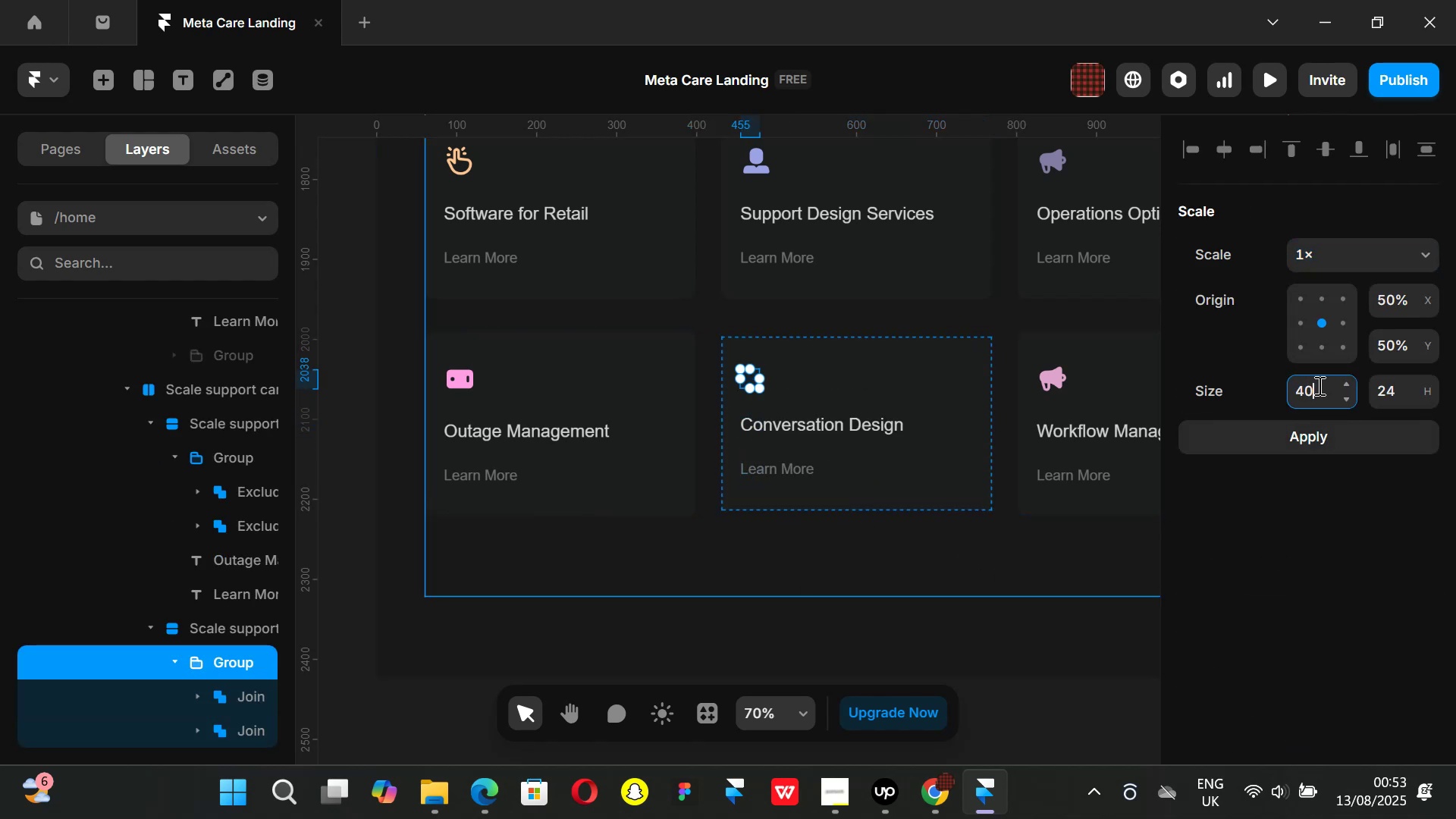 
key(Enter)
 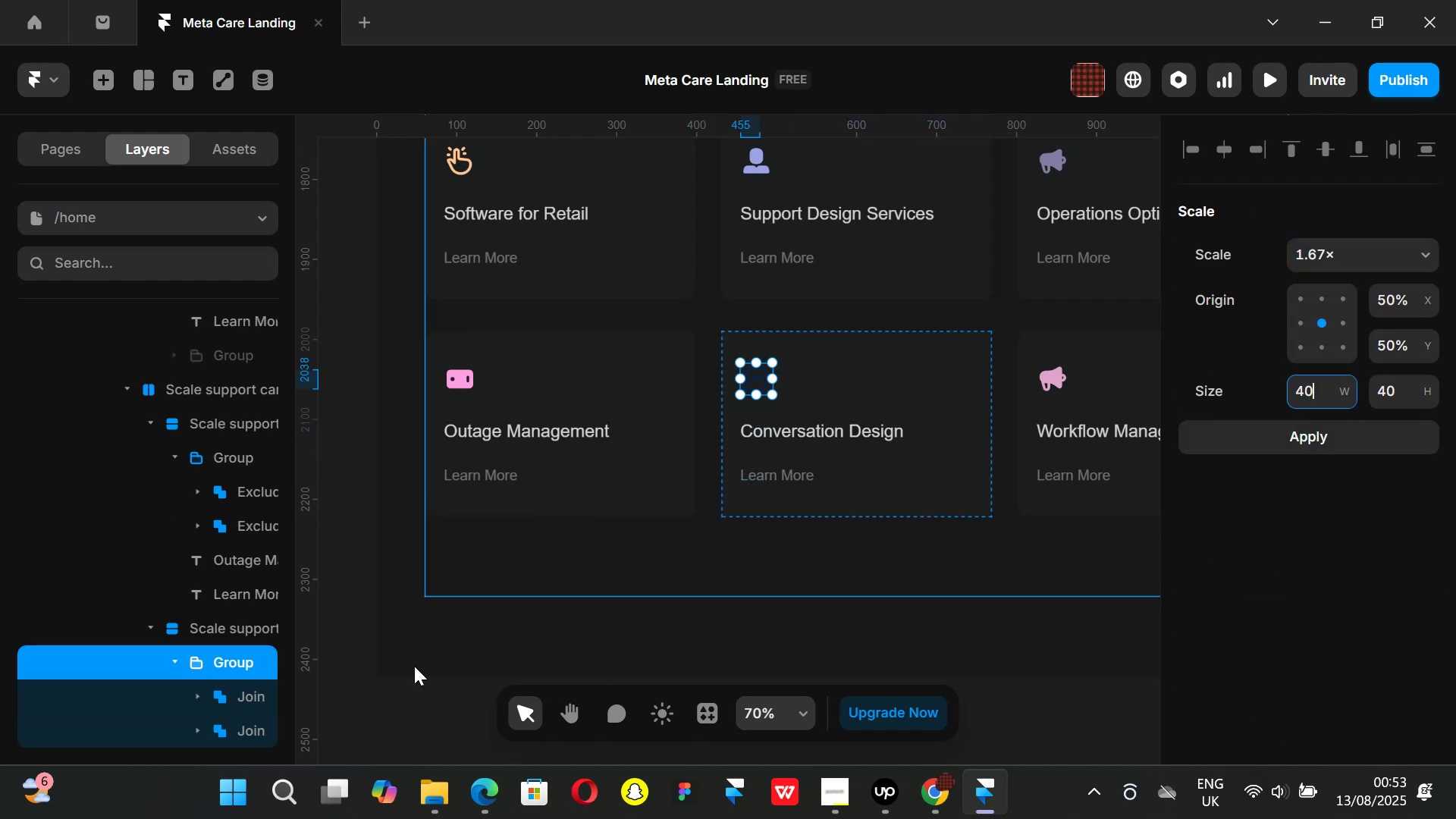 
left_click([363, 727])
 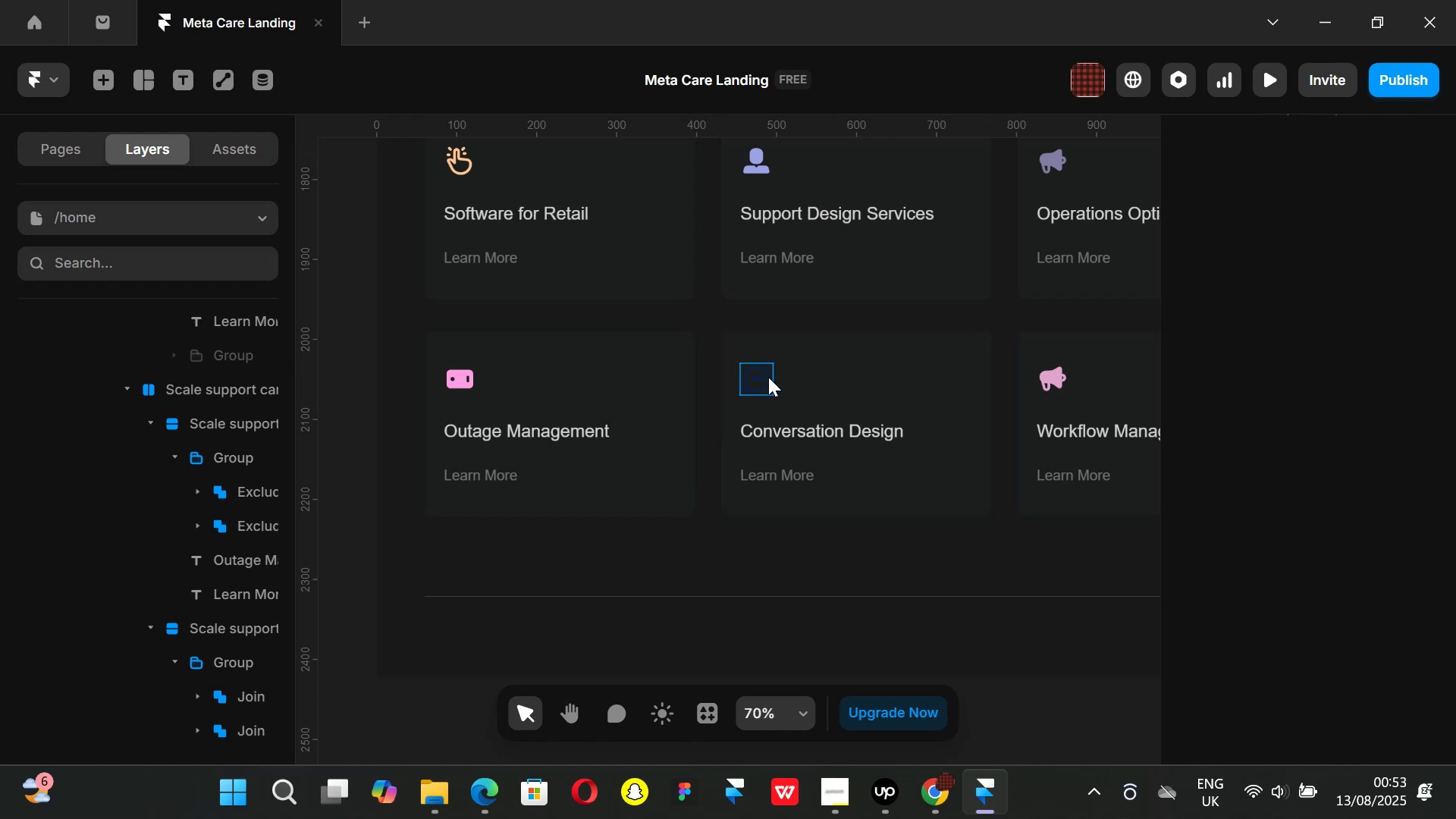 
left_click([763, 378])
 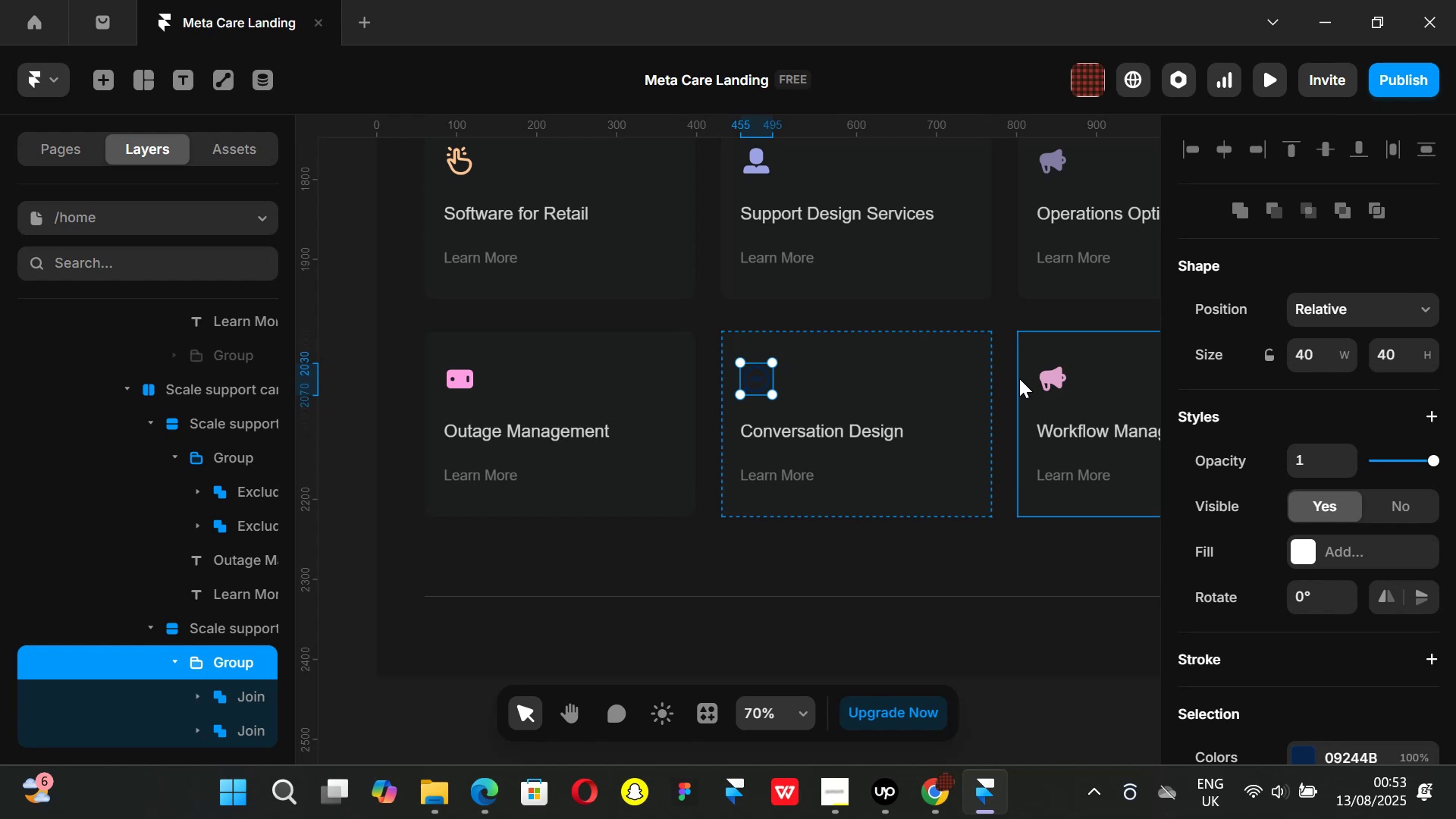 
wait(31.09)
 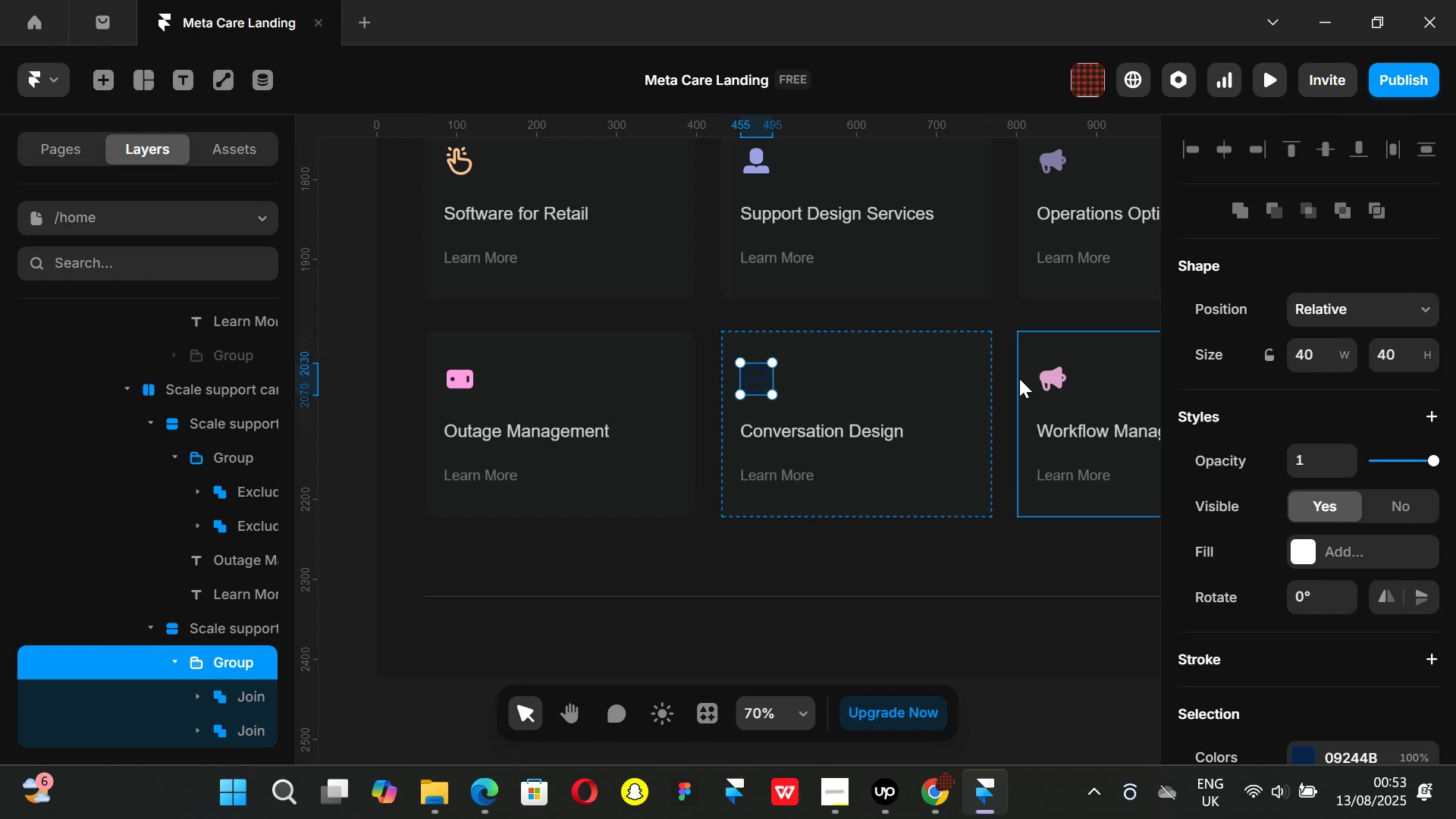 
hold_key(key=ControlLeft, duration=1.51)
scroll: coordinate [921, 511], scroll_direction: down, amount: 7.0
 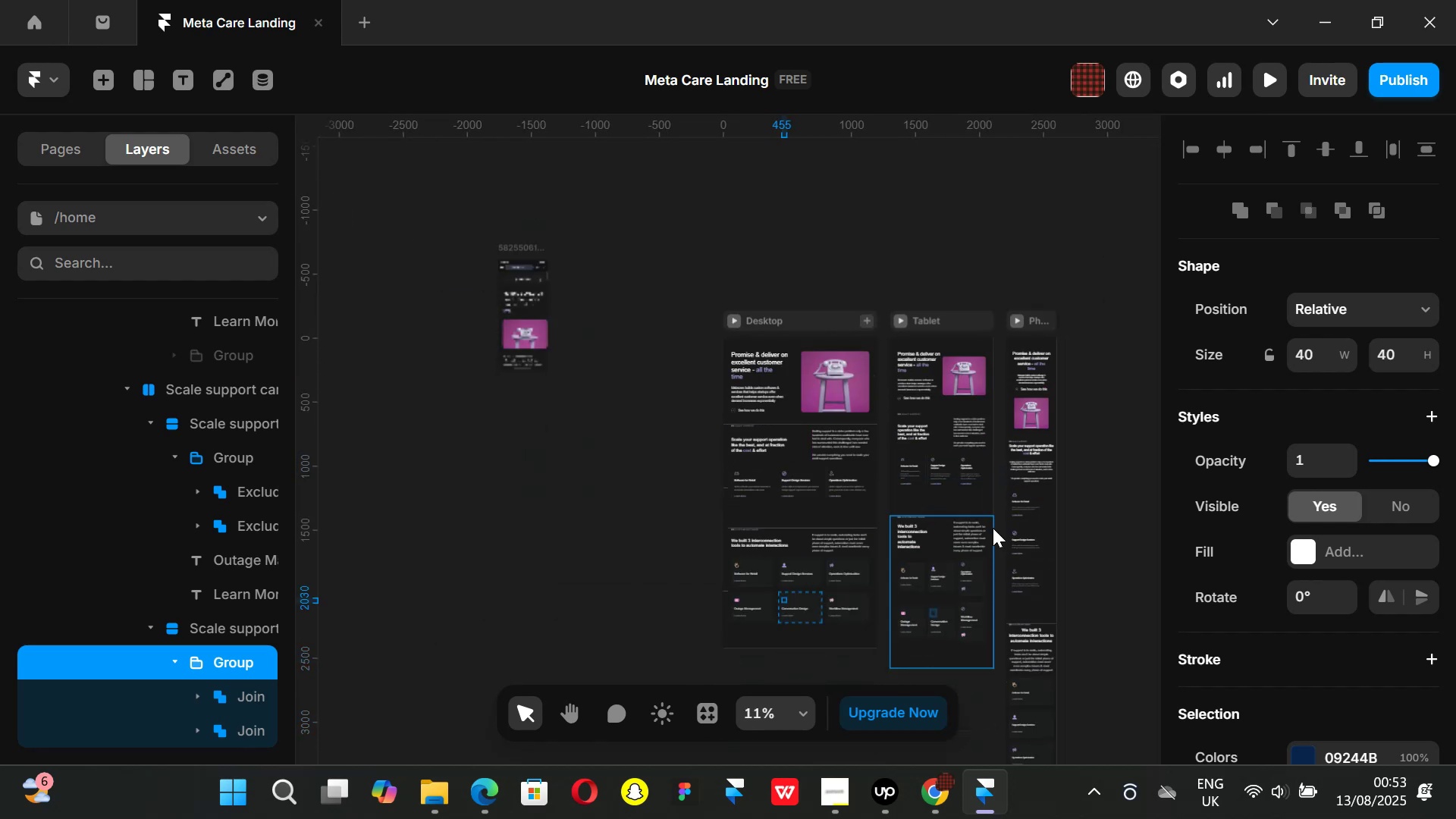 
hold_key(key=ControlLeft, duration=0.6)
 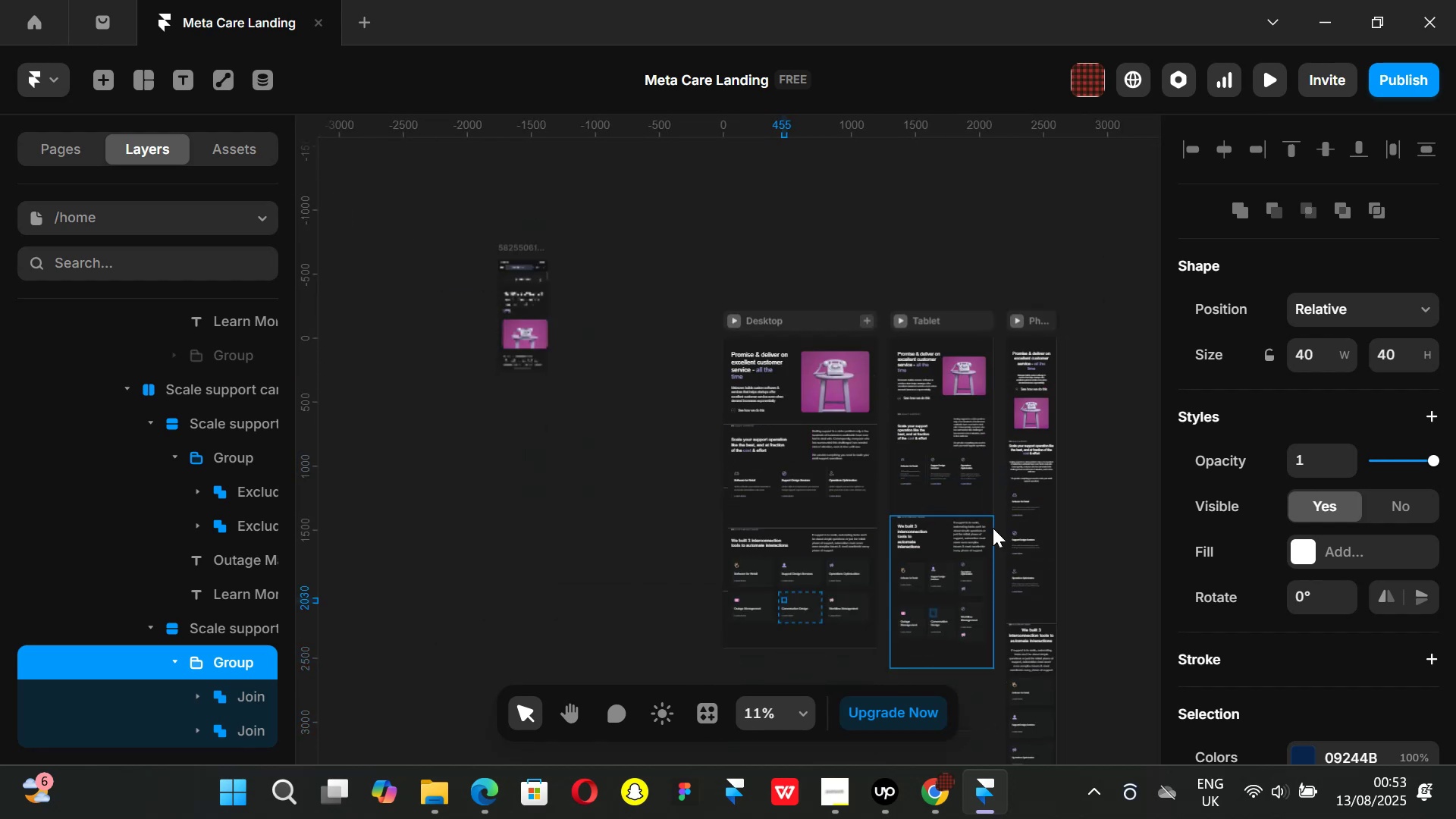 
scroll: coordinate [1014, 540], scroll_direction: down, amount: 1.0
 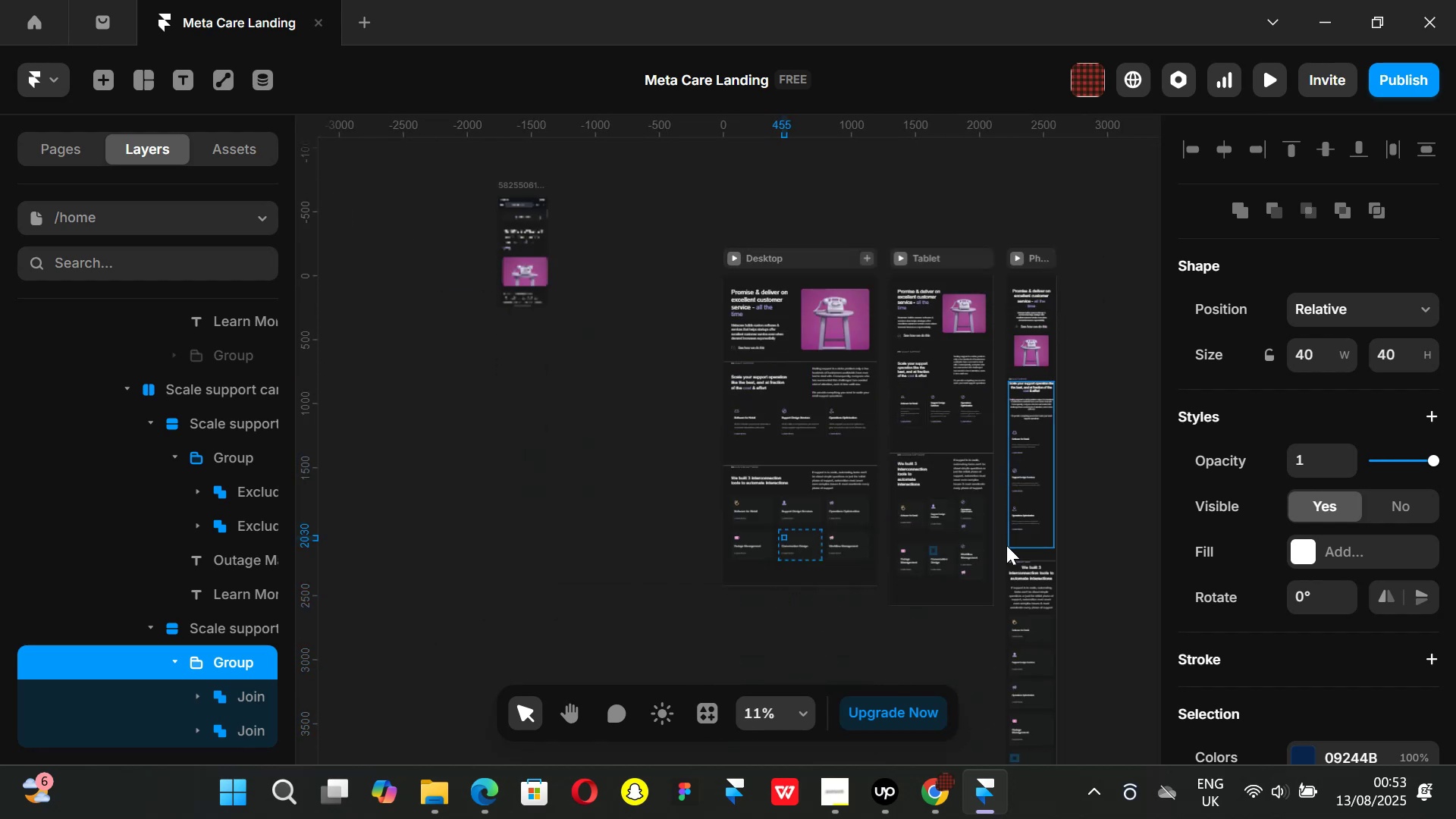 
mouse_move([949, 538])
 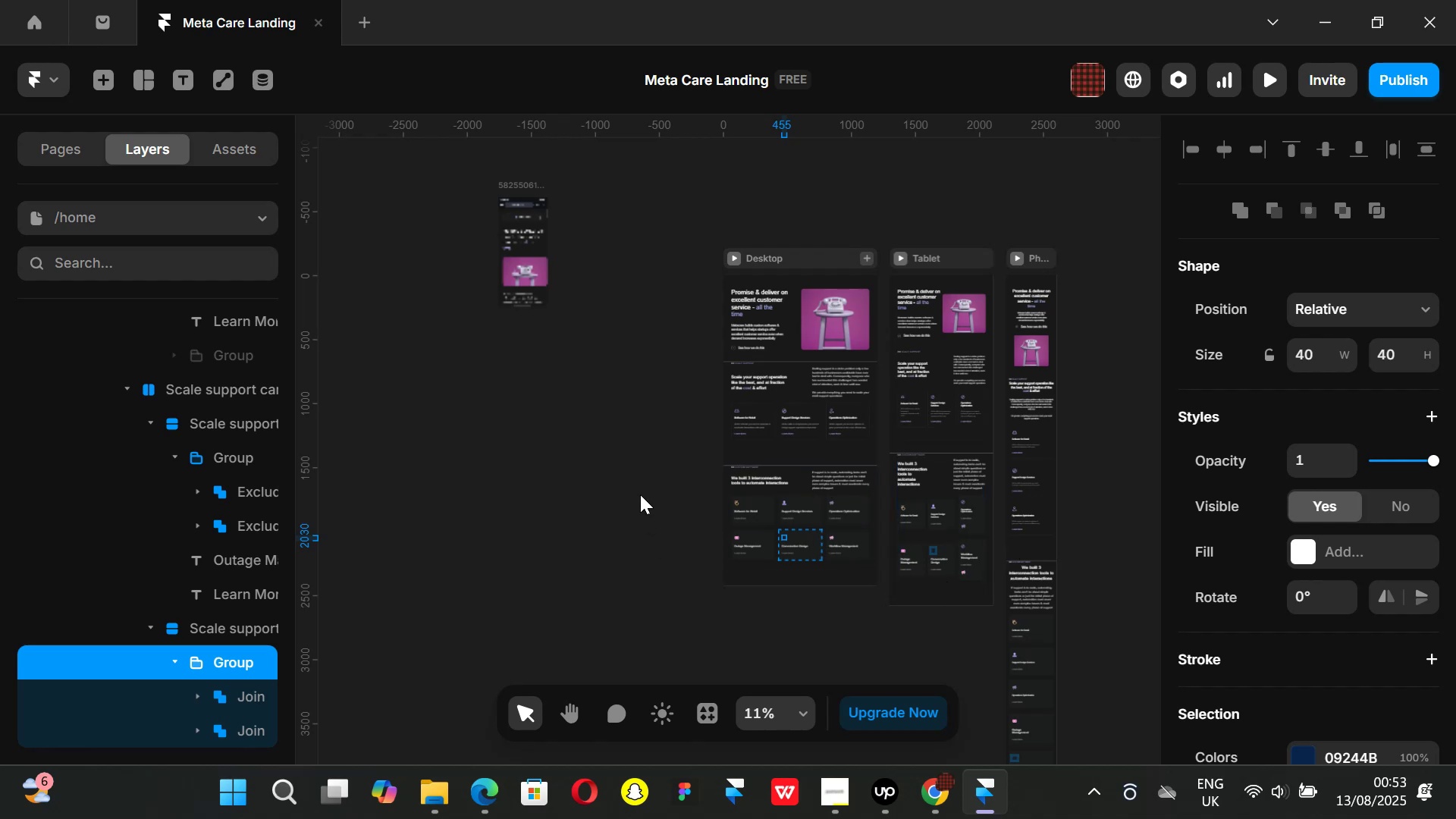 
scroll: coordinate [1067, 483], scroll_direction: down, amount: 1.0
 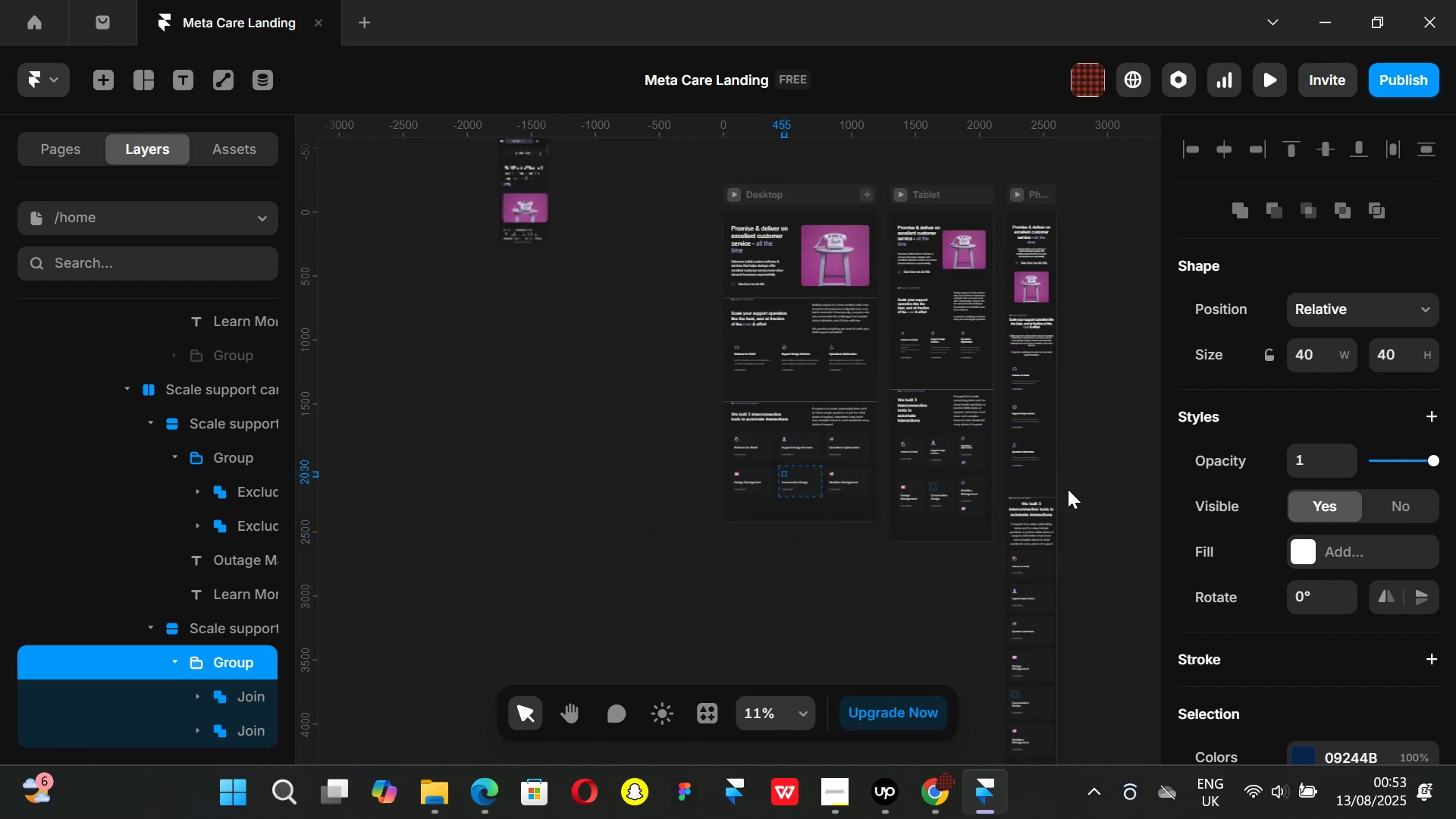 
scroll: coordinate [1068, 491], scroll_direction: up, amount: 1.0
 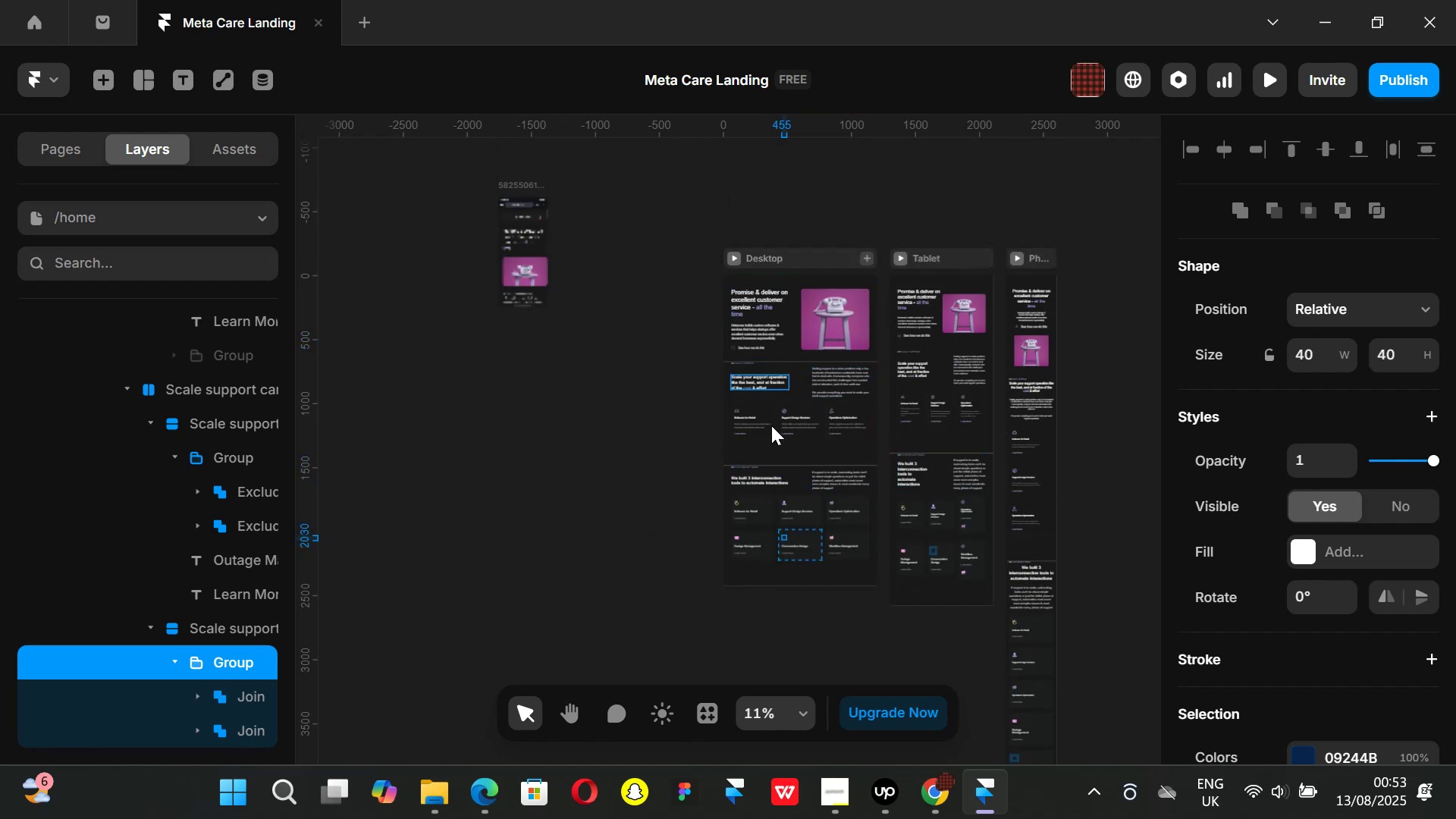 
wait(5.32)
 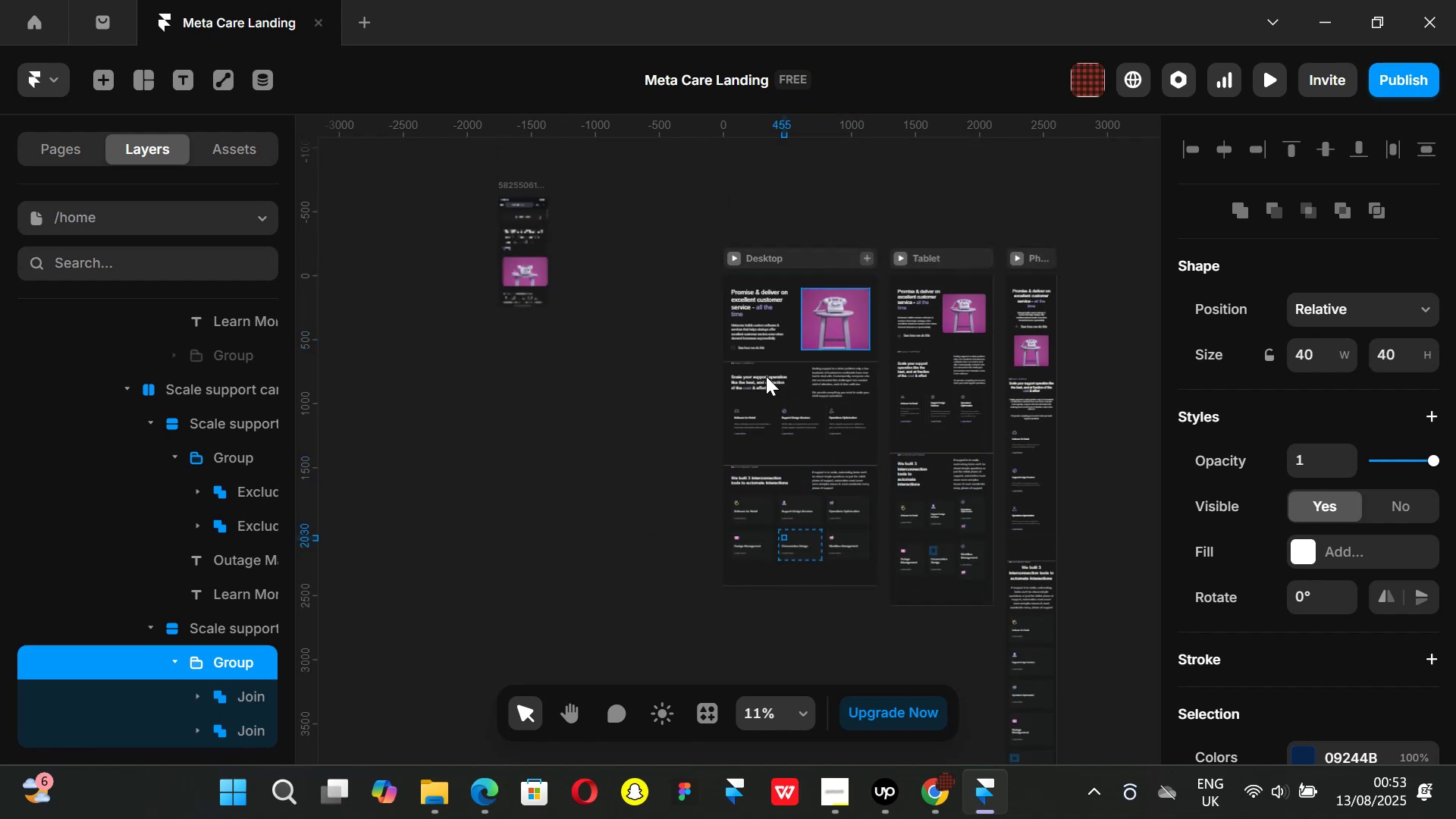 
scroll: coordinate [774, 537], scroll_direction: down, amount: 1.0
 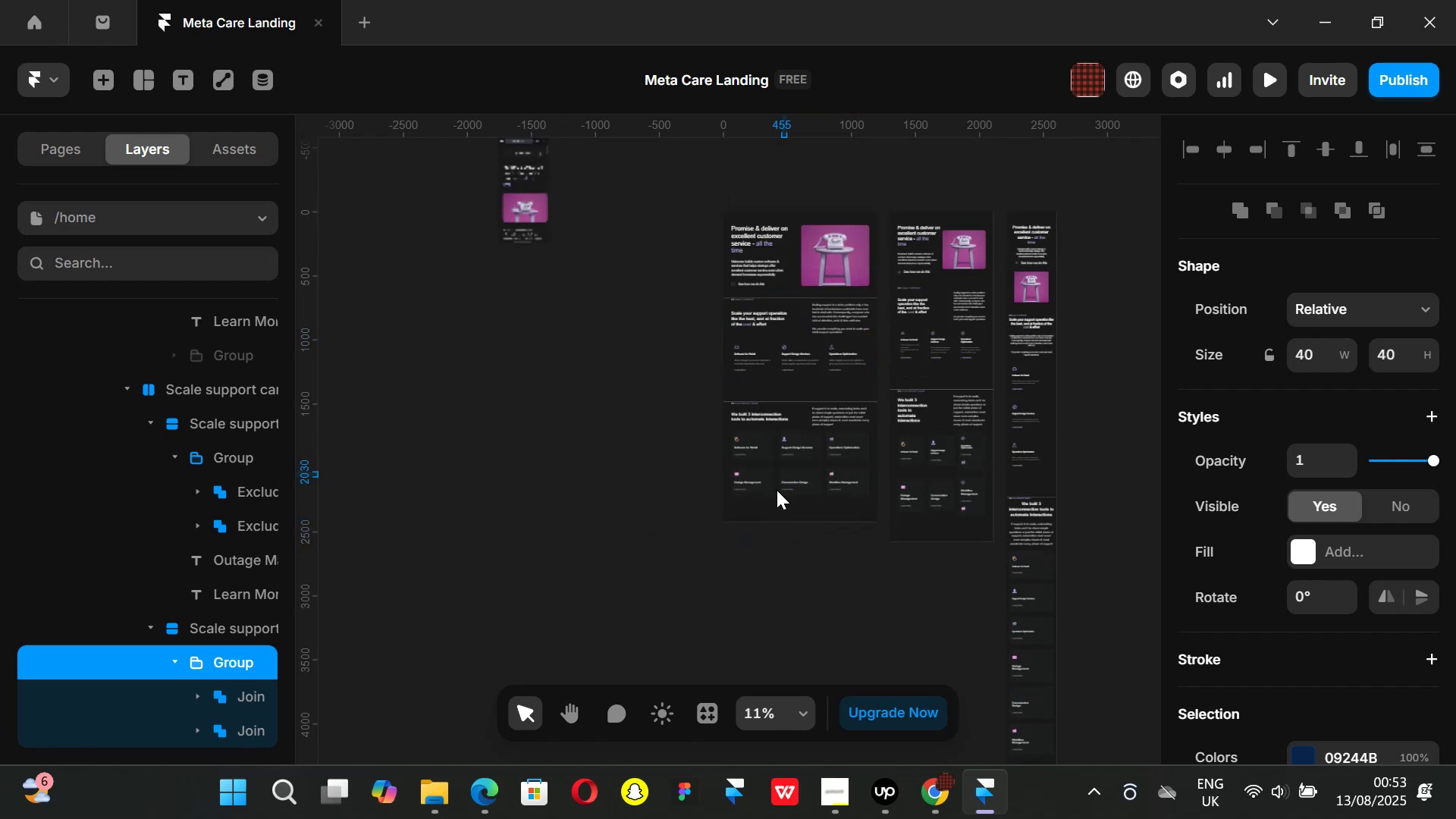 
hold_key(key=ControlLeft, duration=0.31)
 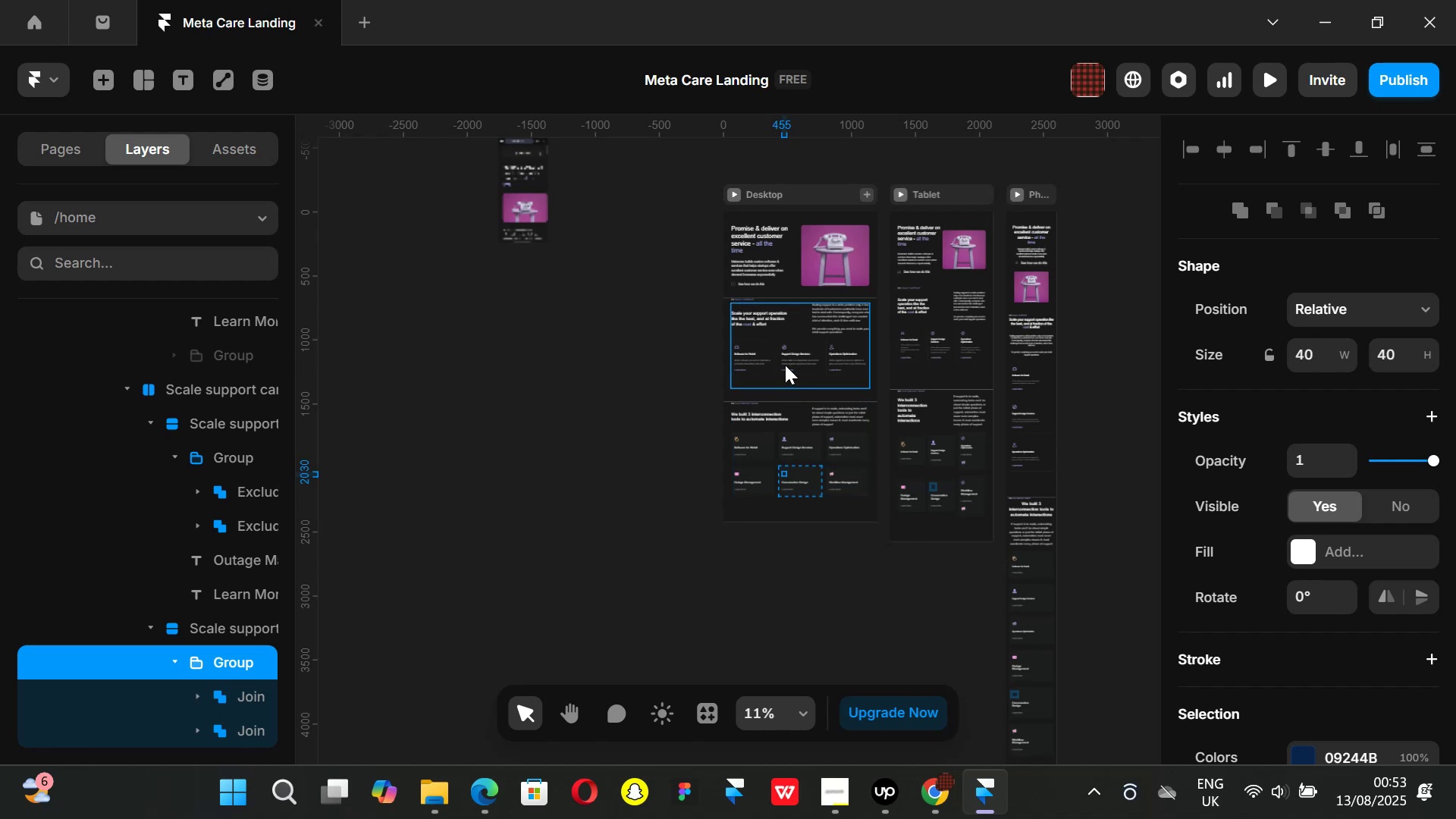 
hold_key(key=ControlLeft, duration=1.51)
scroll: coordinate [768, 485], scroll_direction: up, amount: 10.0
 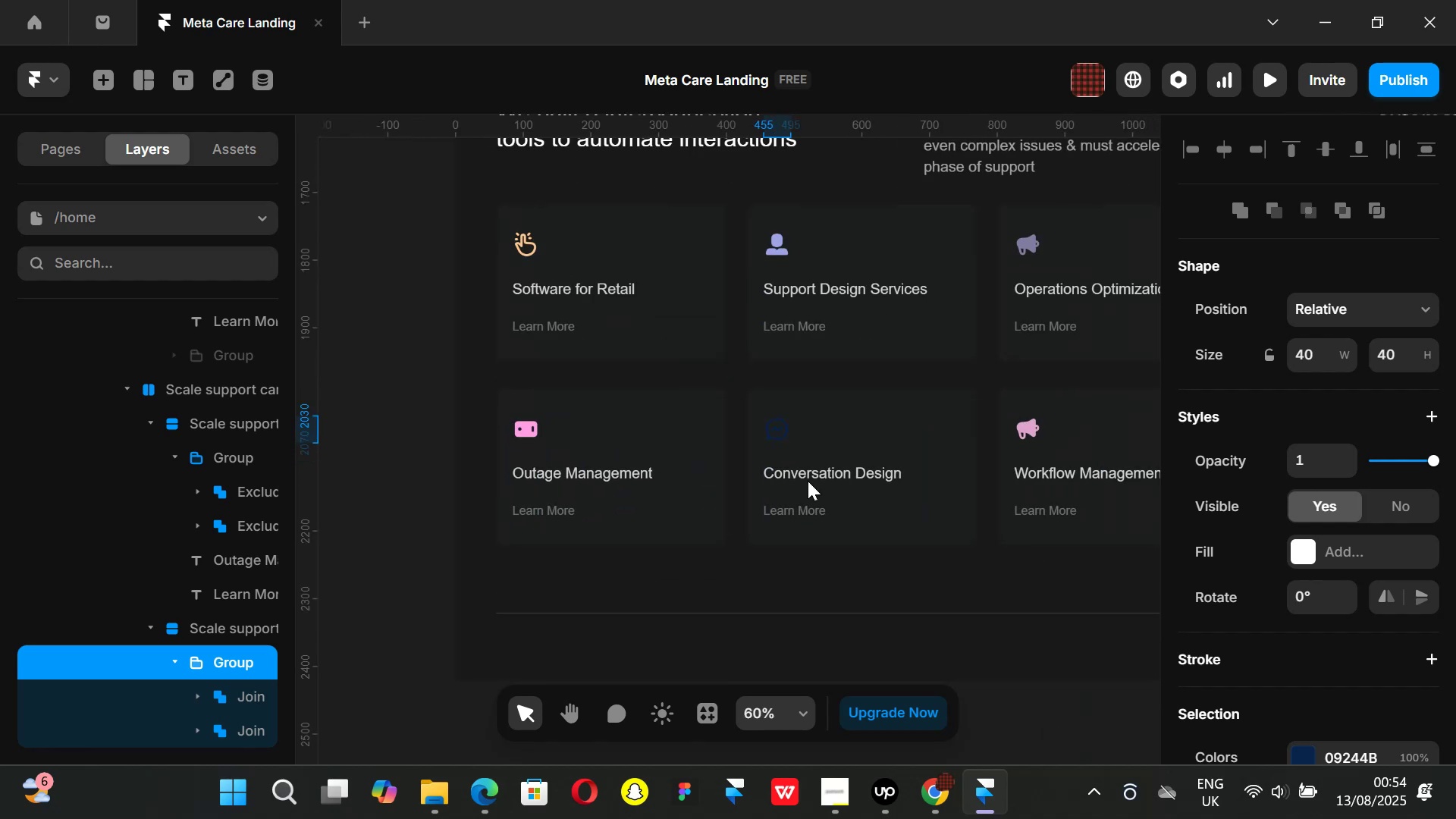 
hold_key(key=ControlLeft, duration=1.22)
scroll: coordinate [821, 481], scroll_direction: up, amount: 1.0
 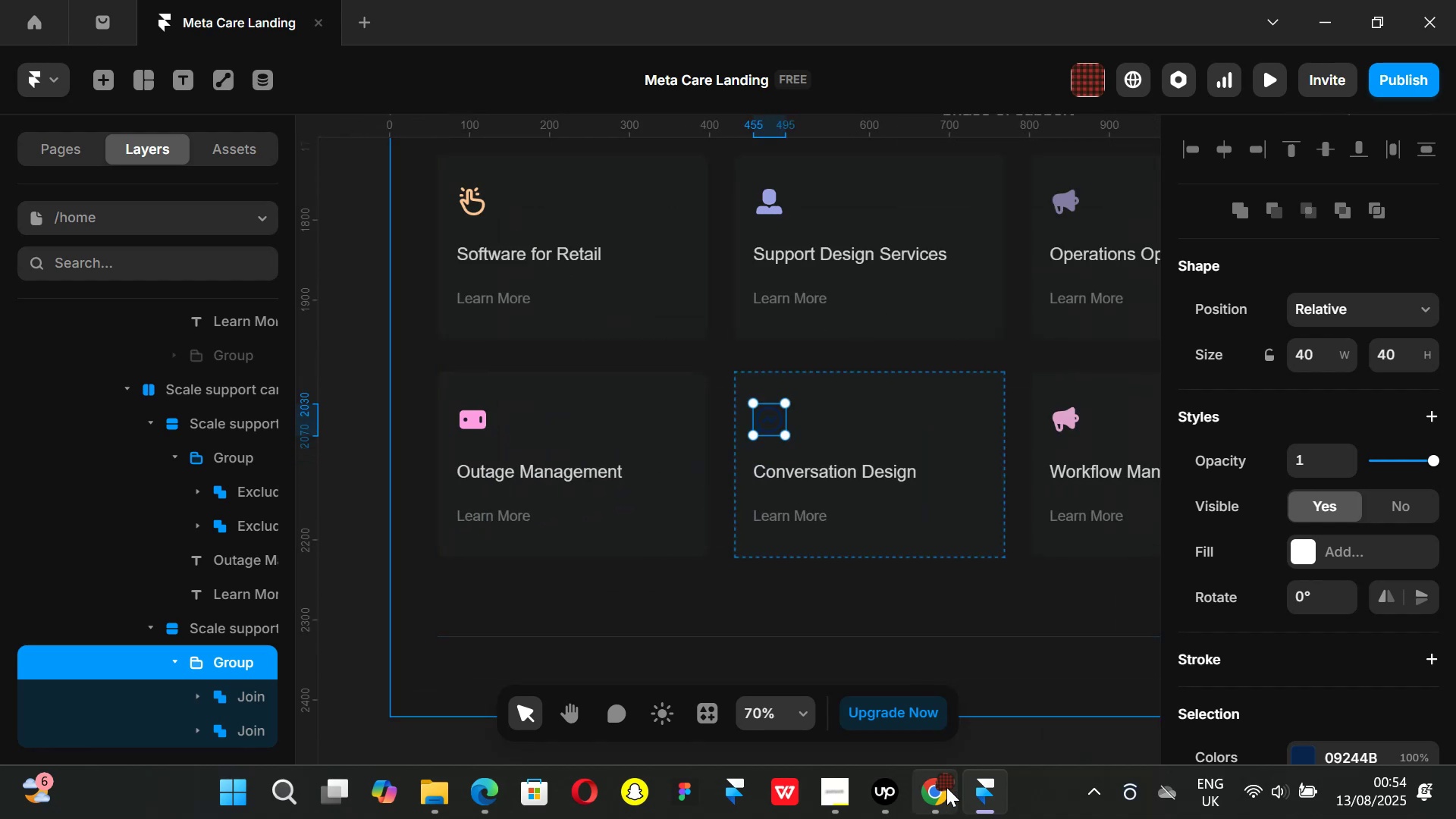 
left_click([946, 799])
 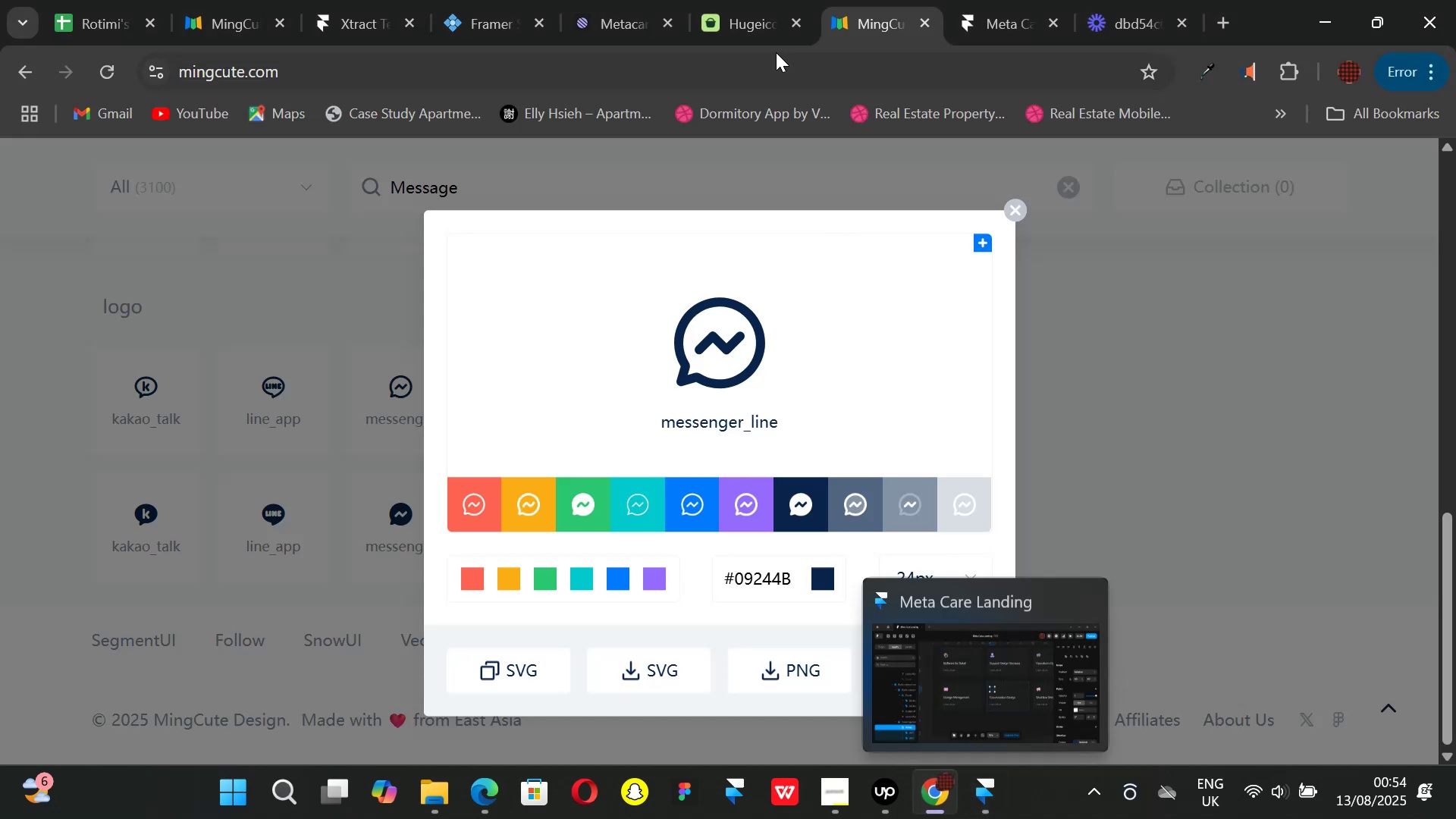 
left_click([601, 11])
 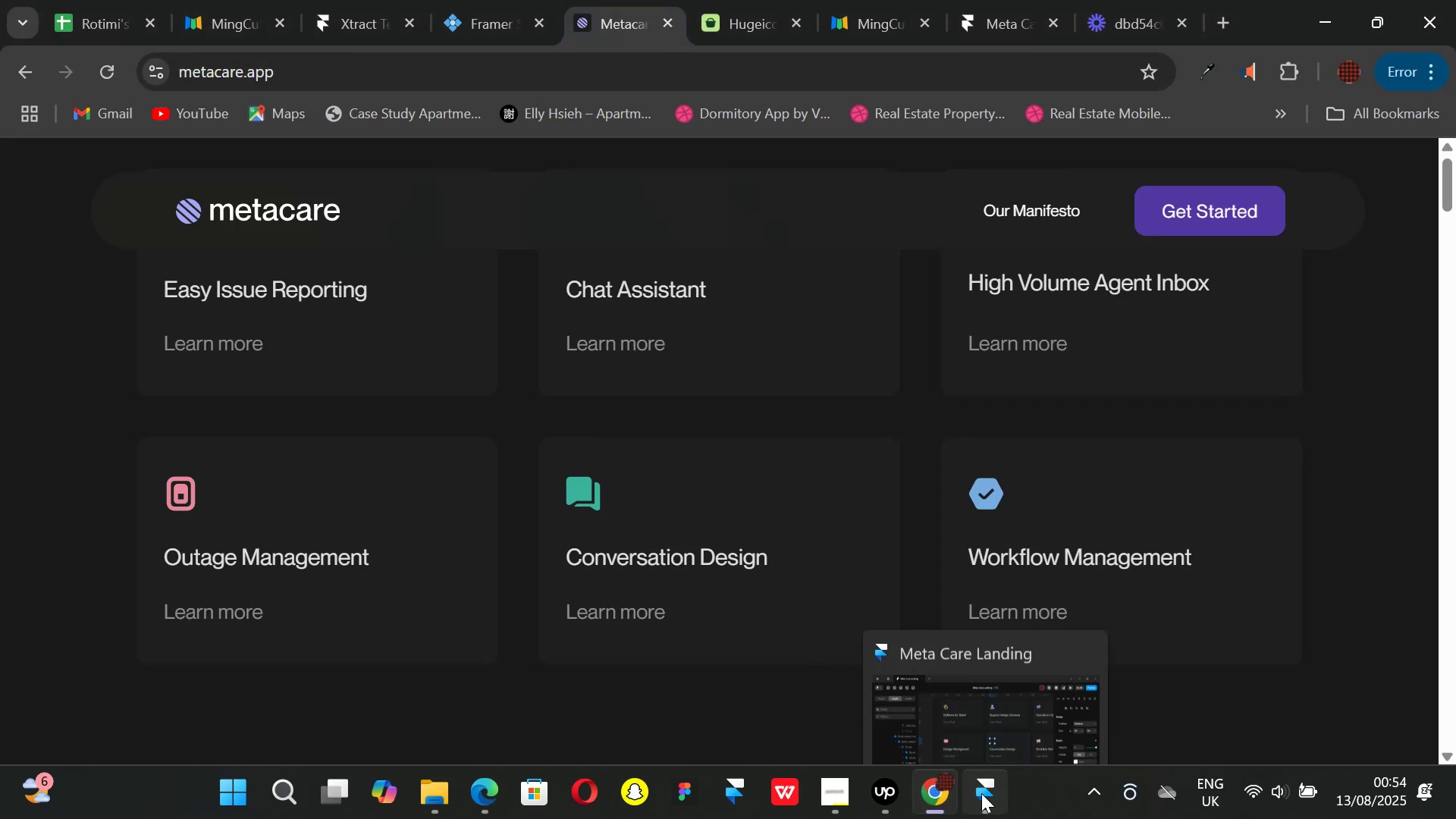 
left_click([981, 793])
 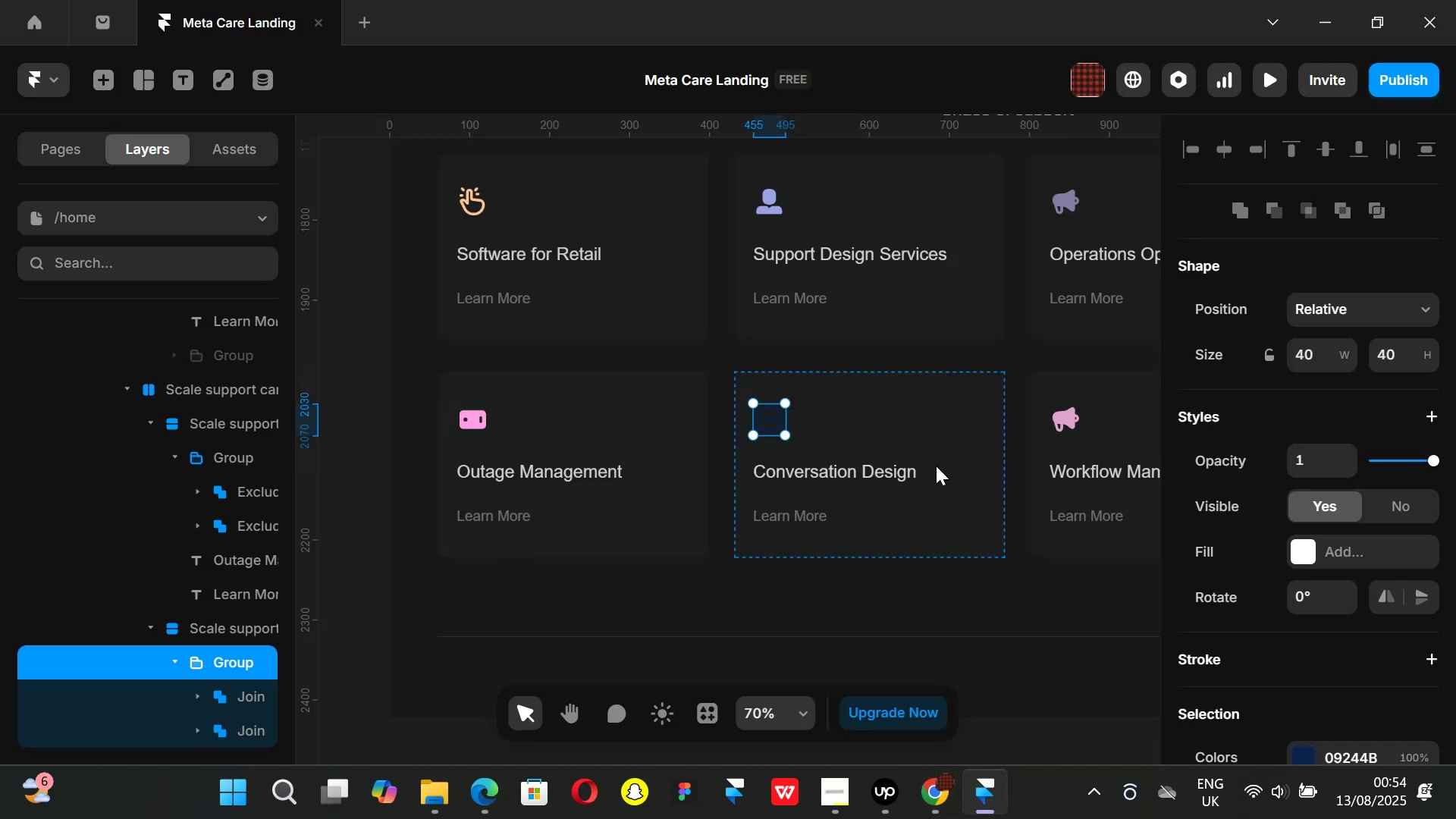 
scroll: coordinate [1250, 541], scroll_direction: down, amount: 1.0
 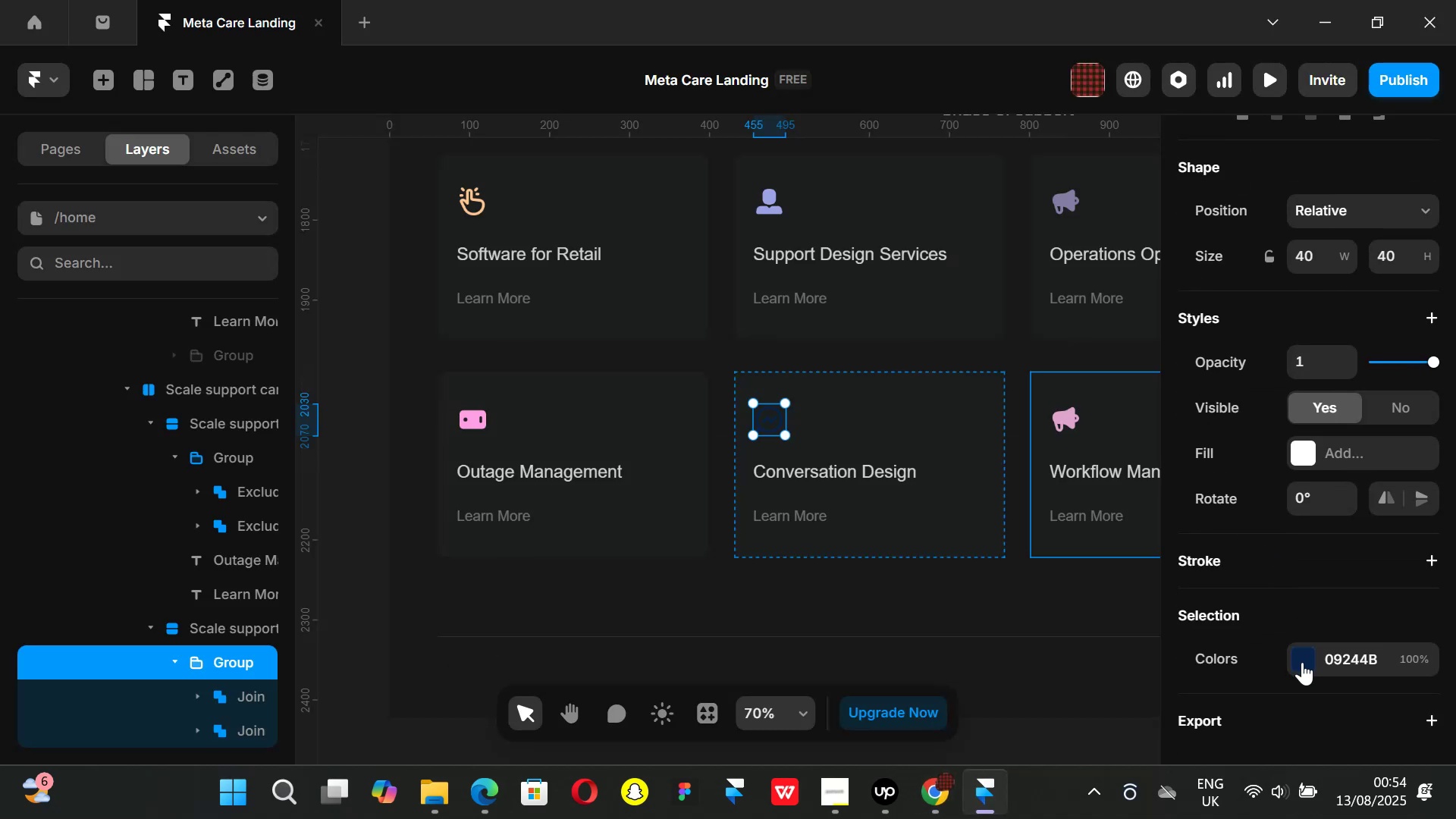 
left_click([1302, 662])
 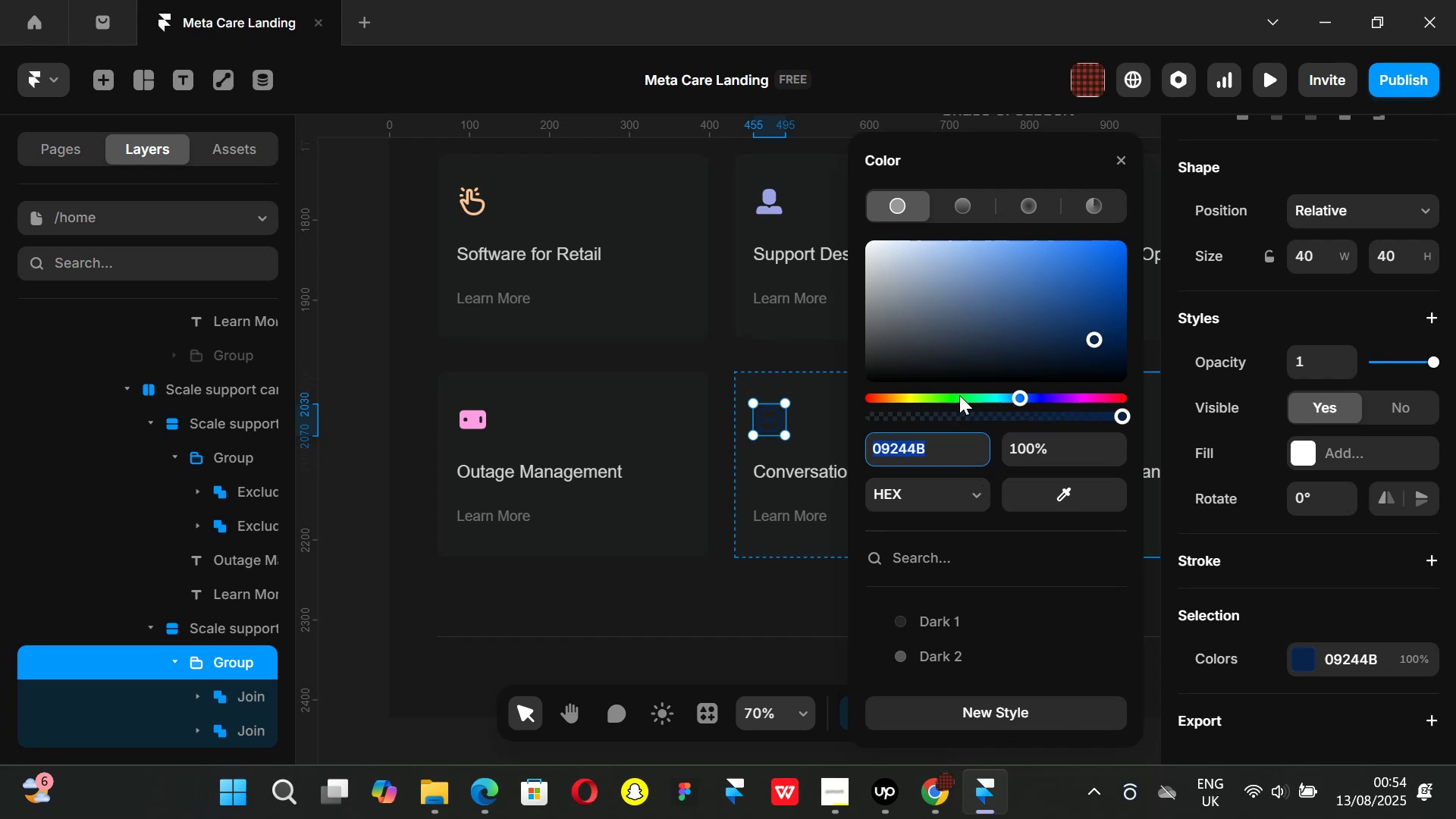 
left_click_drag(start_coordinate=[974, 399], to_coordinate=[952, 394])
 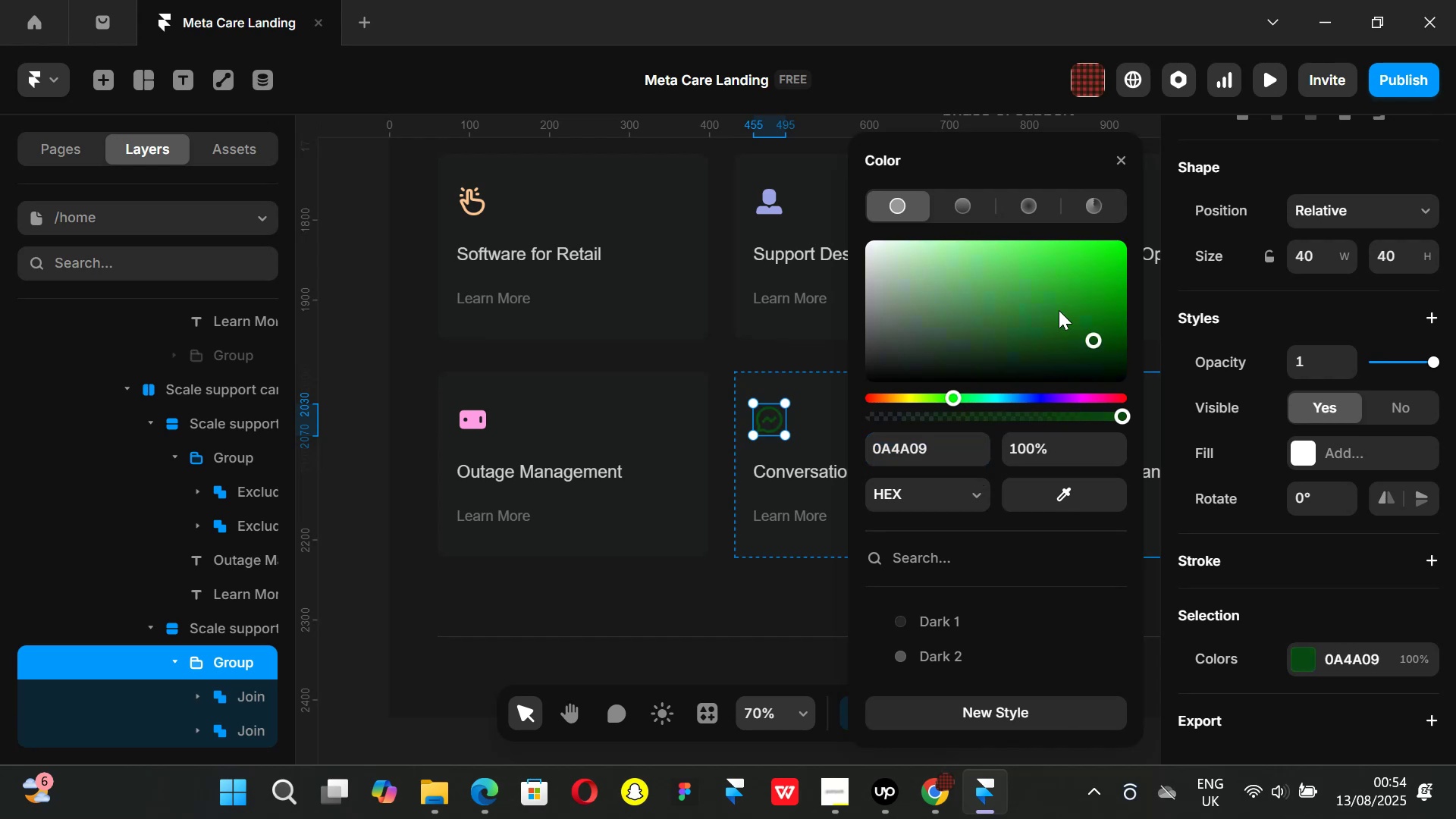 
left_click_drag(start_coordinate=[1065, 303], to_coordinate=[1065, 265])
 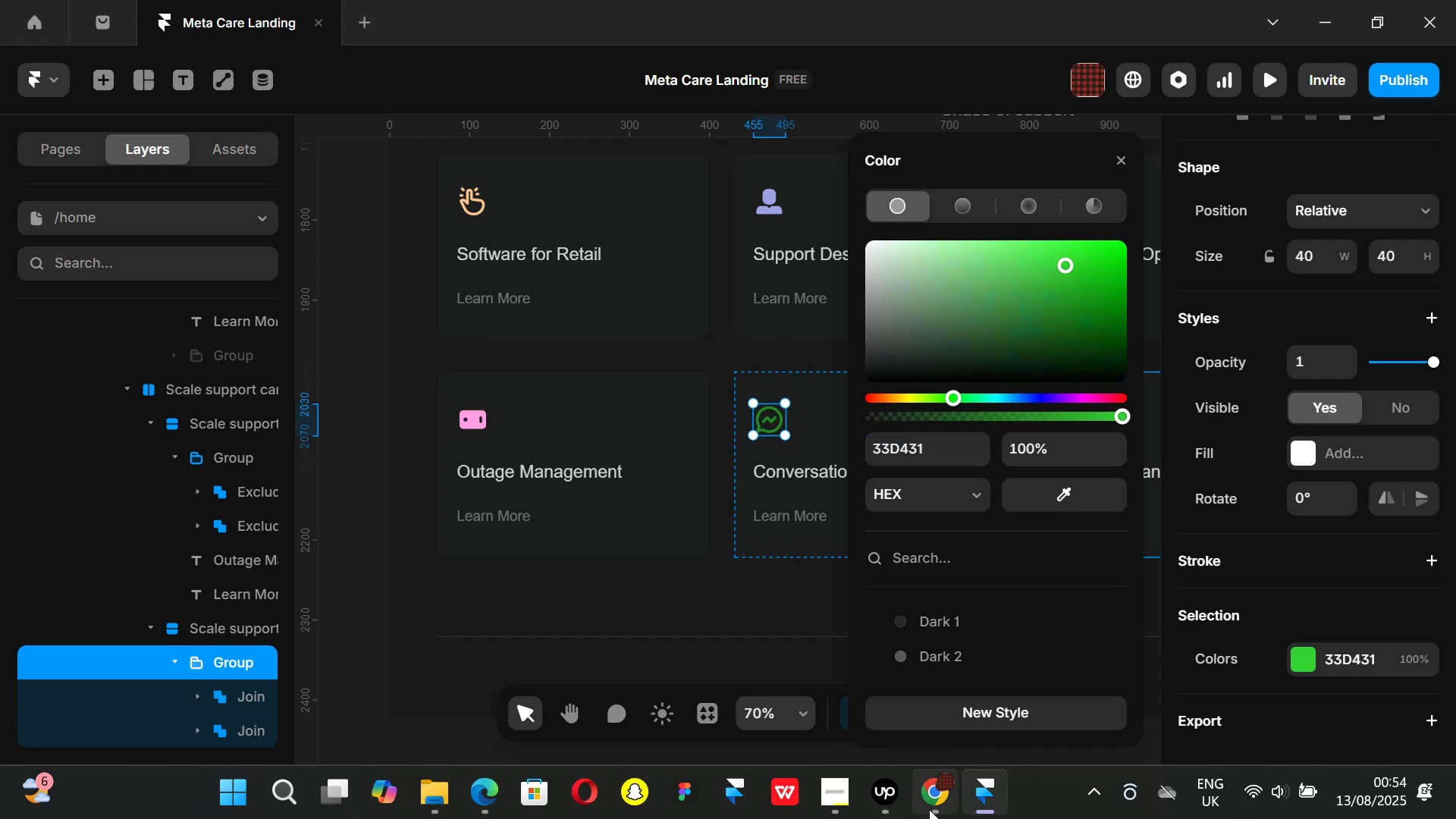 
left_click([930, 809])
 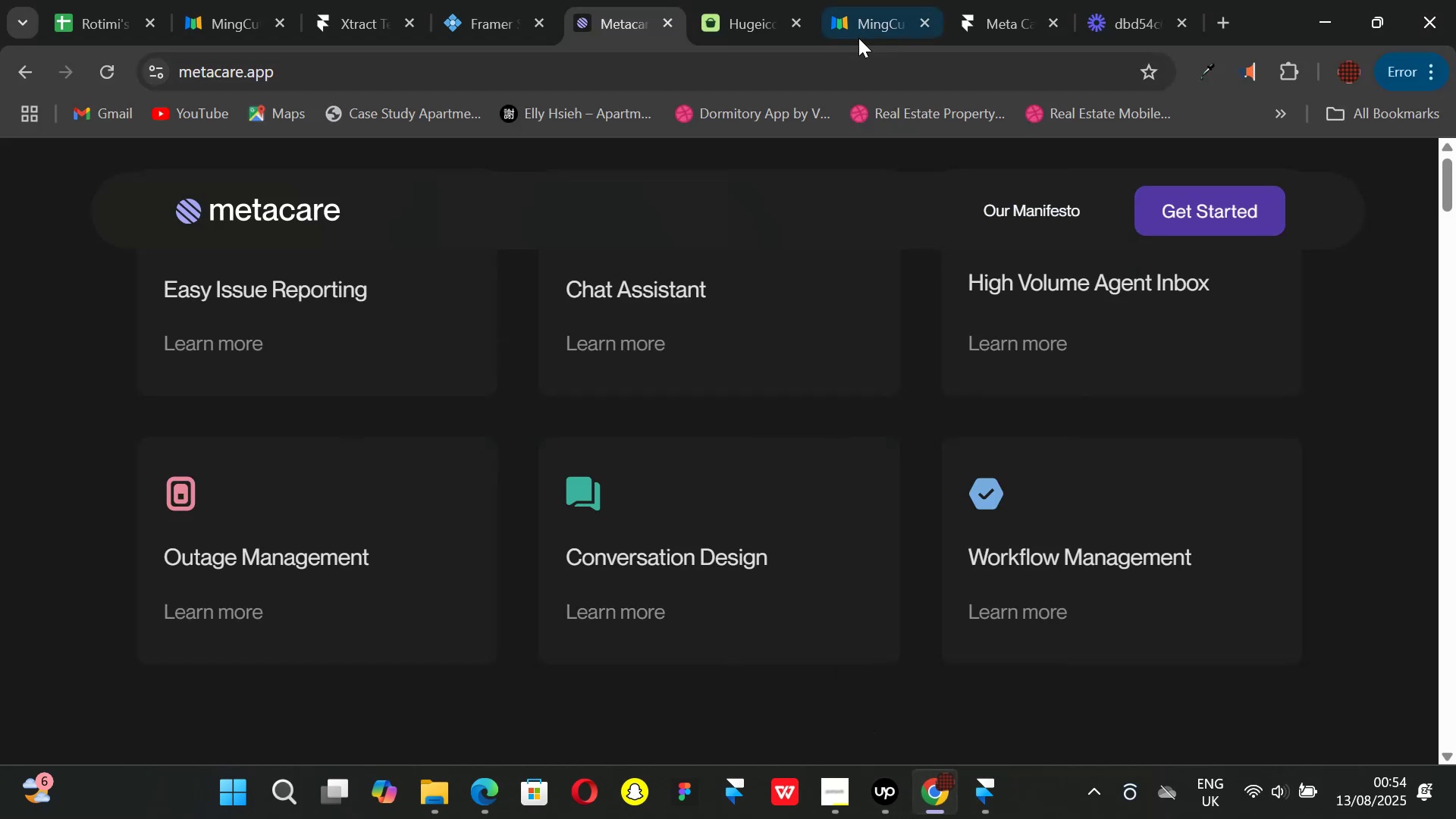 
left_click([885, 24])
 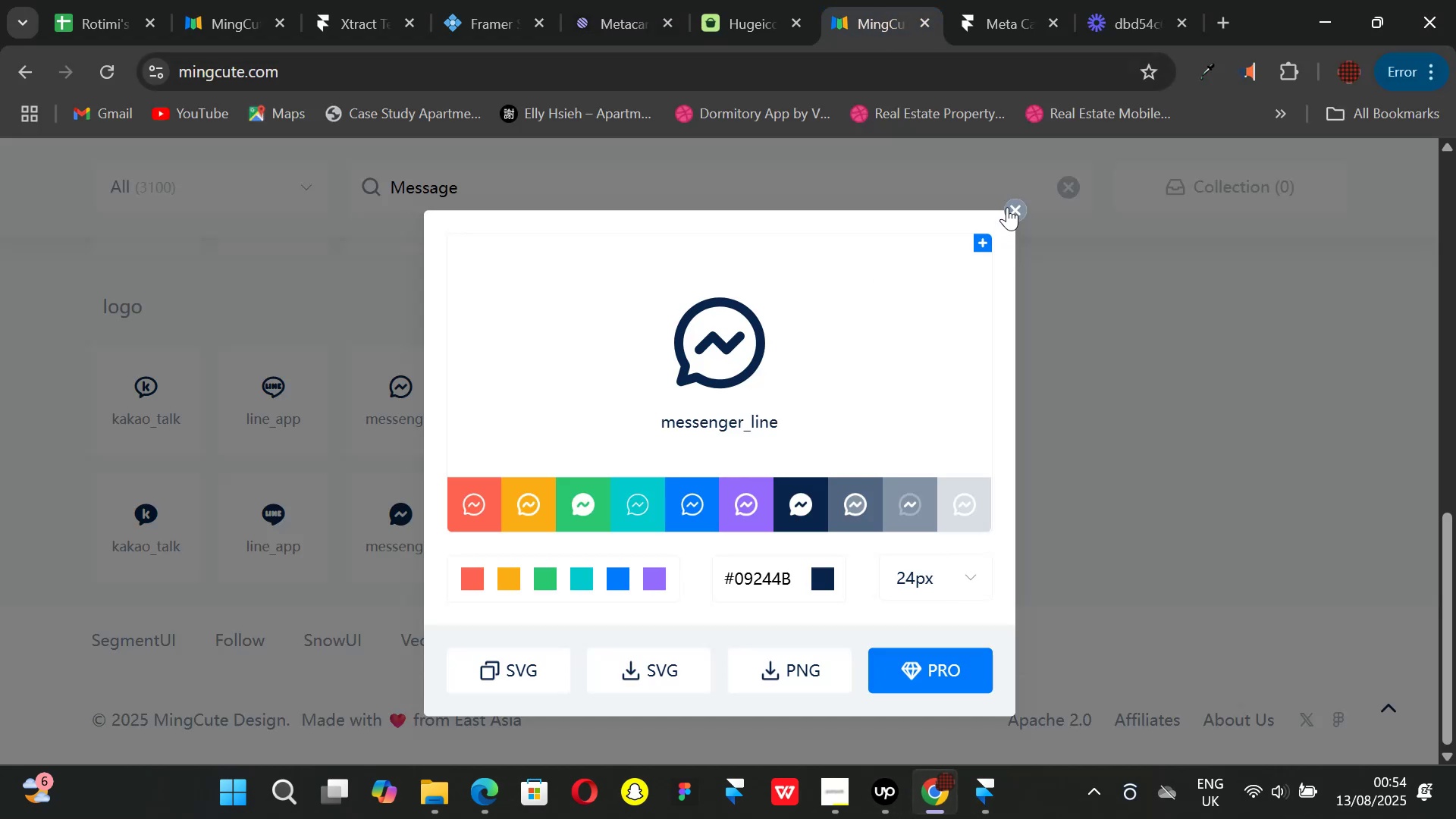 
left_click([1016, 206])
 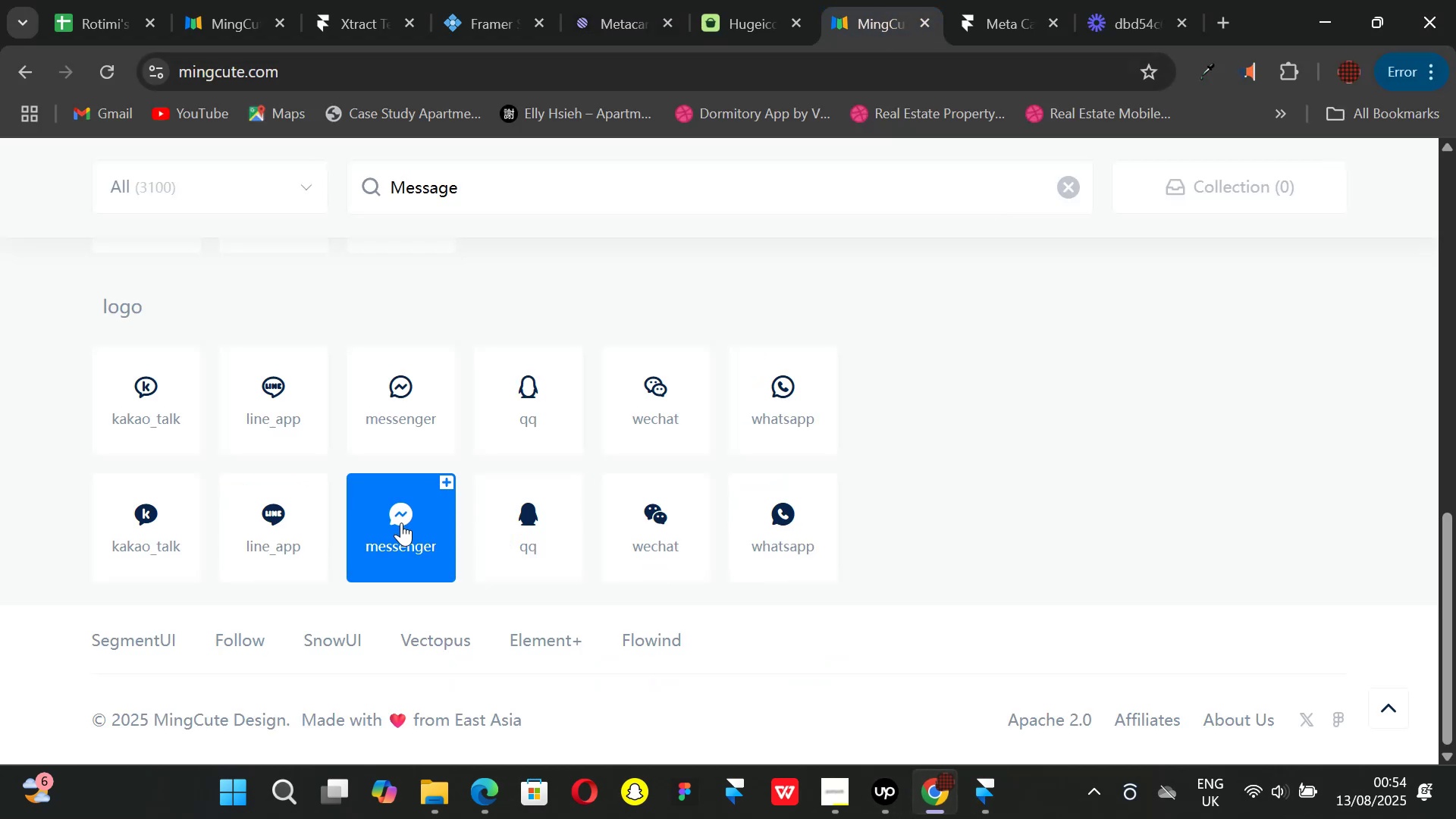 
left_click([400, 525])
 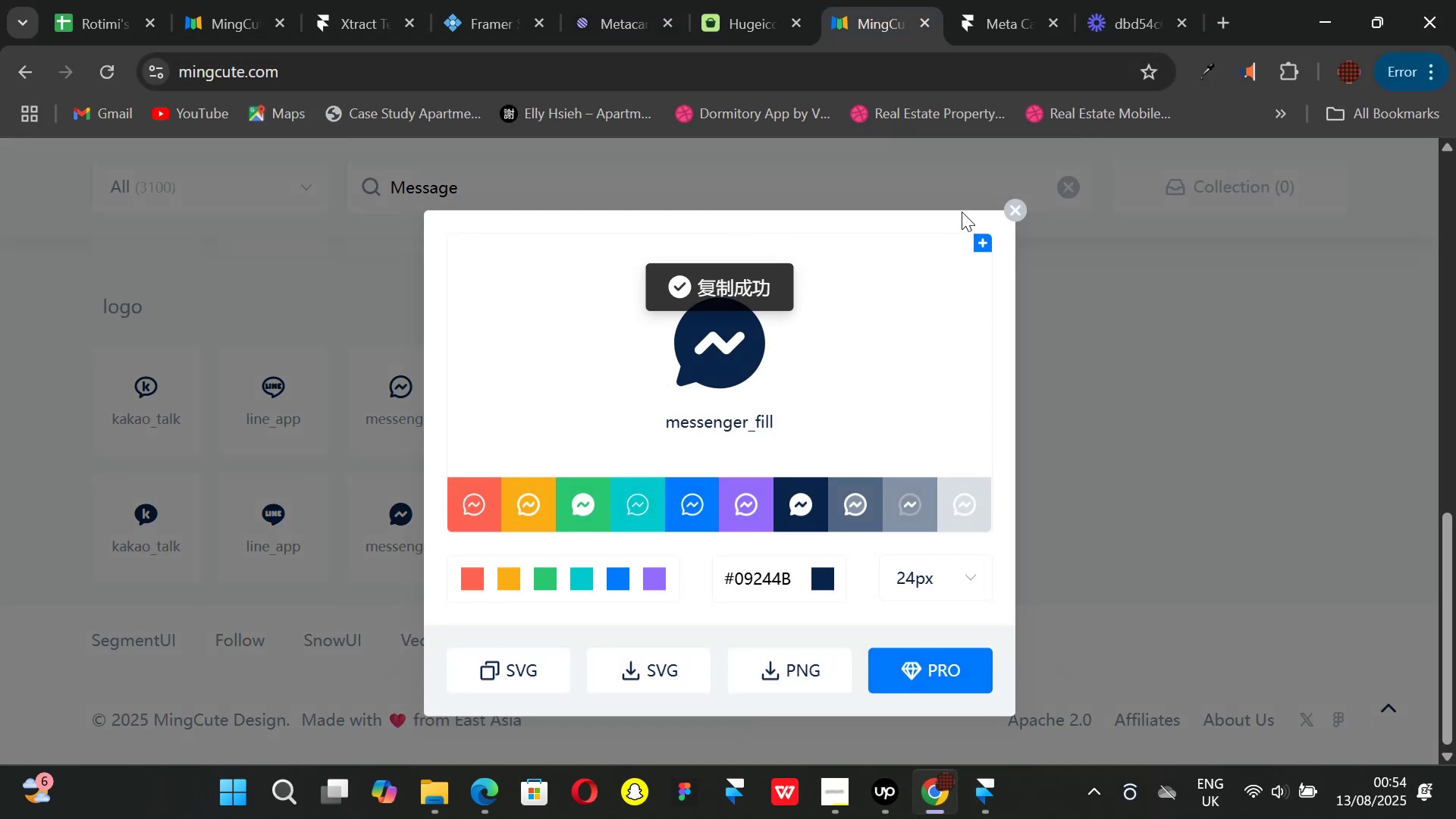 
left_click([1016, 204])
 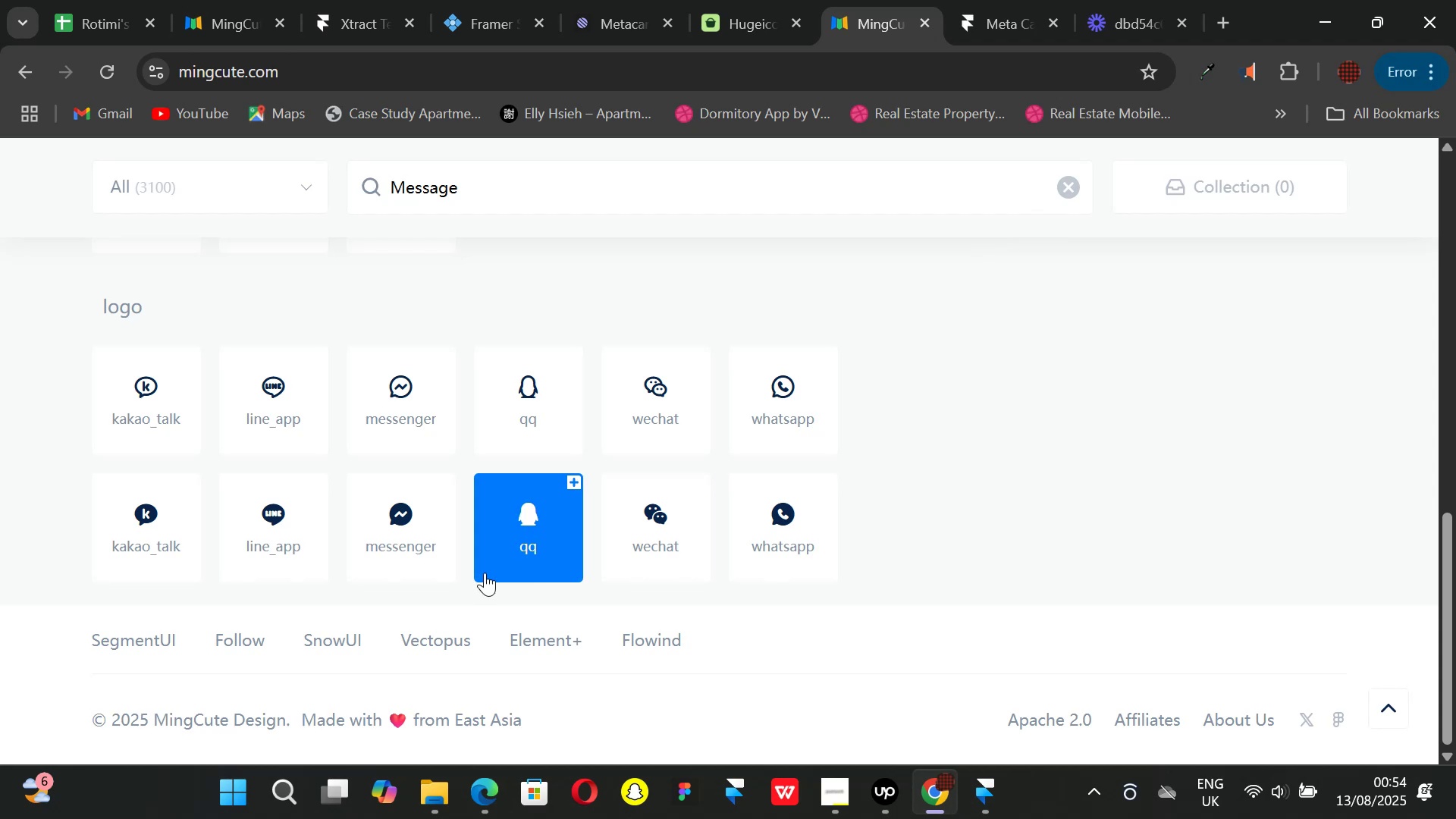 
left_click([530, 528])
 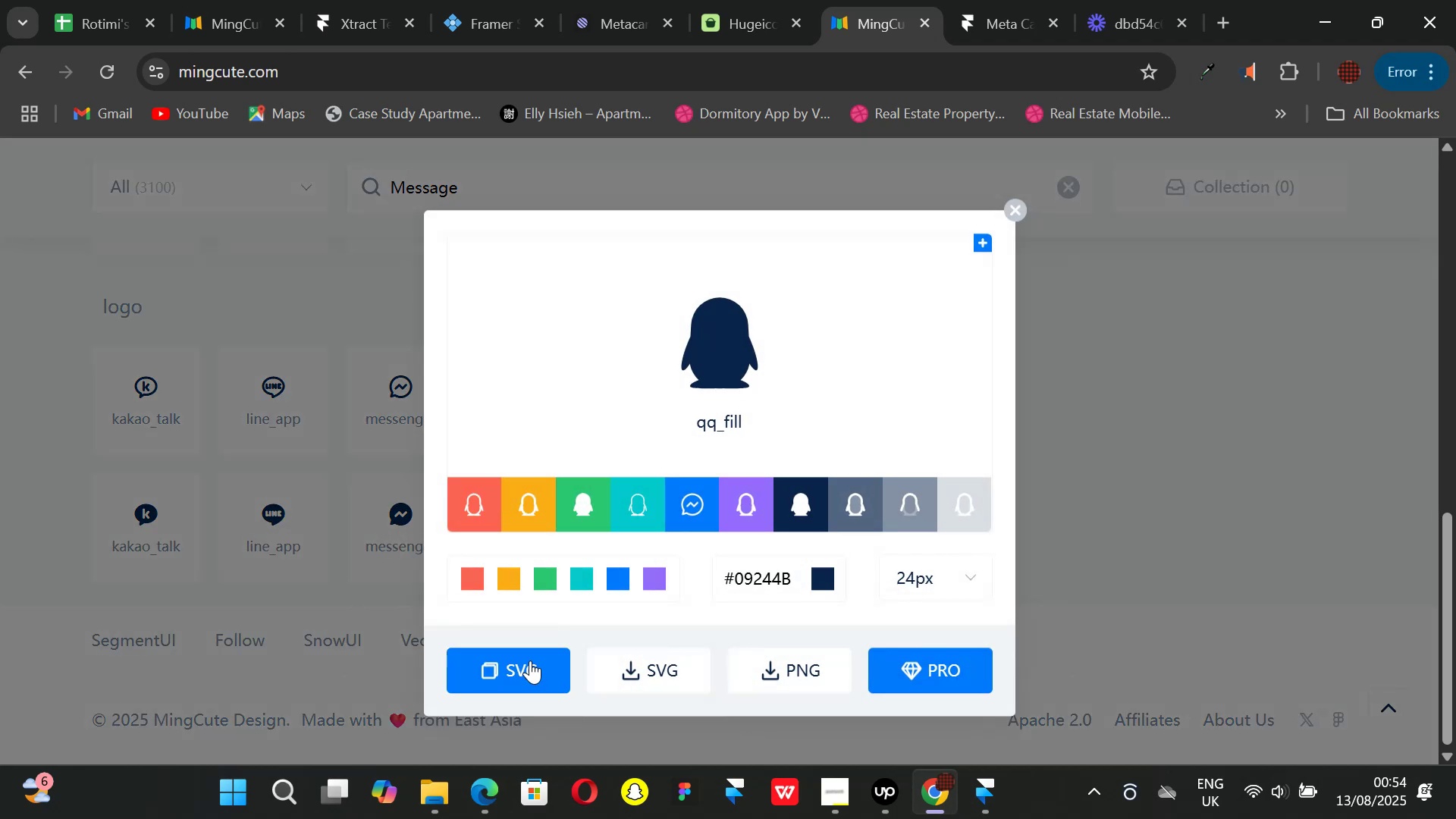 
left_click([528, 664])
 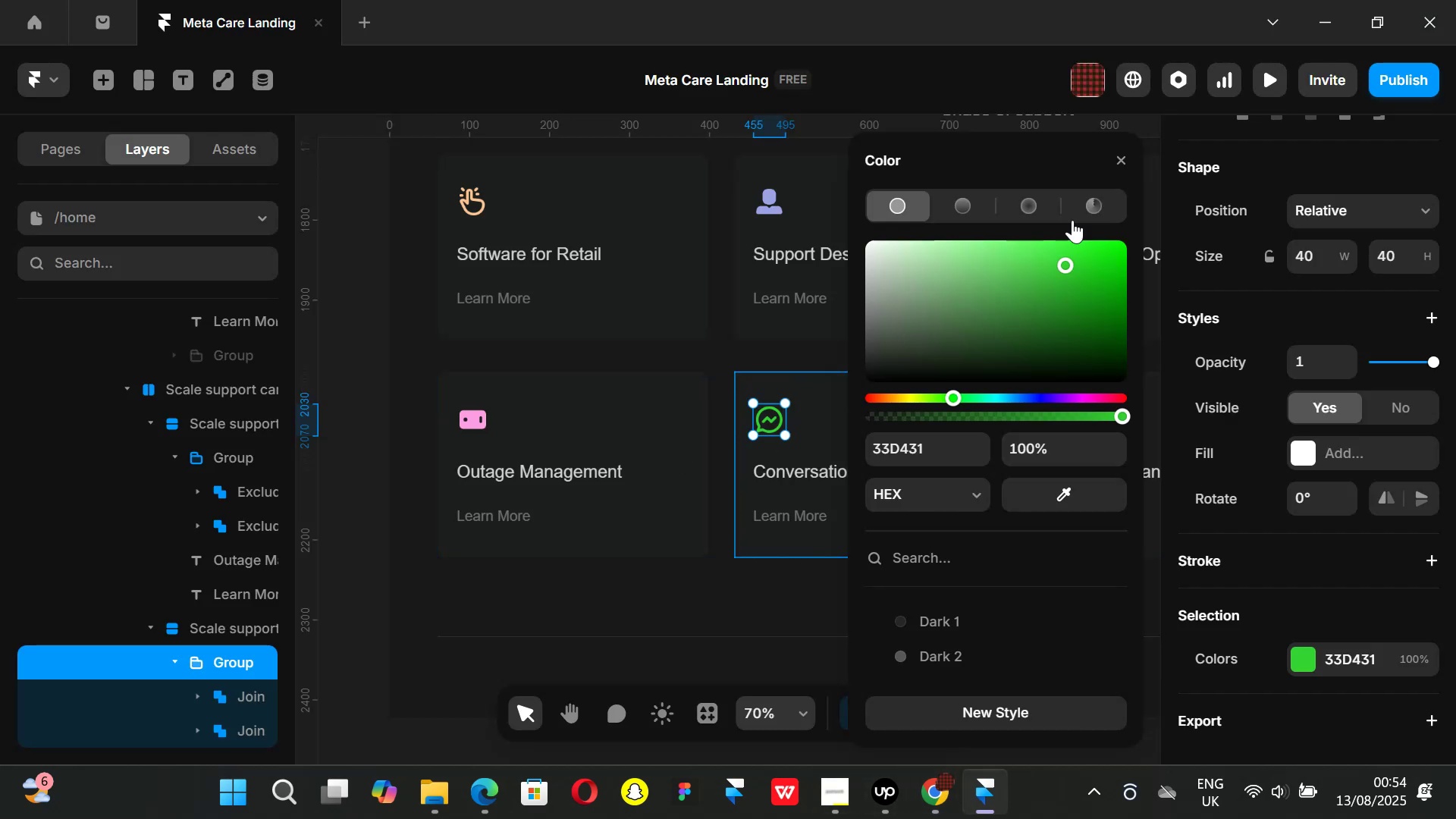 
left_click([1119, 165])
 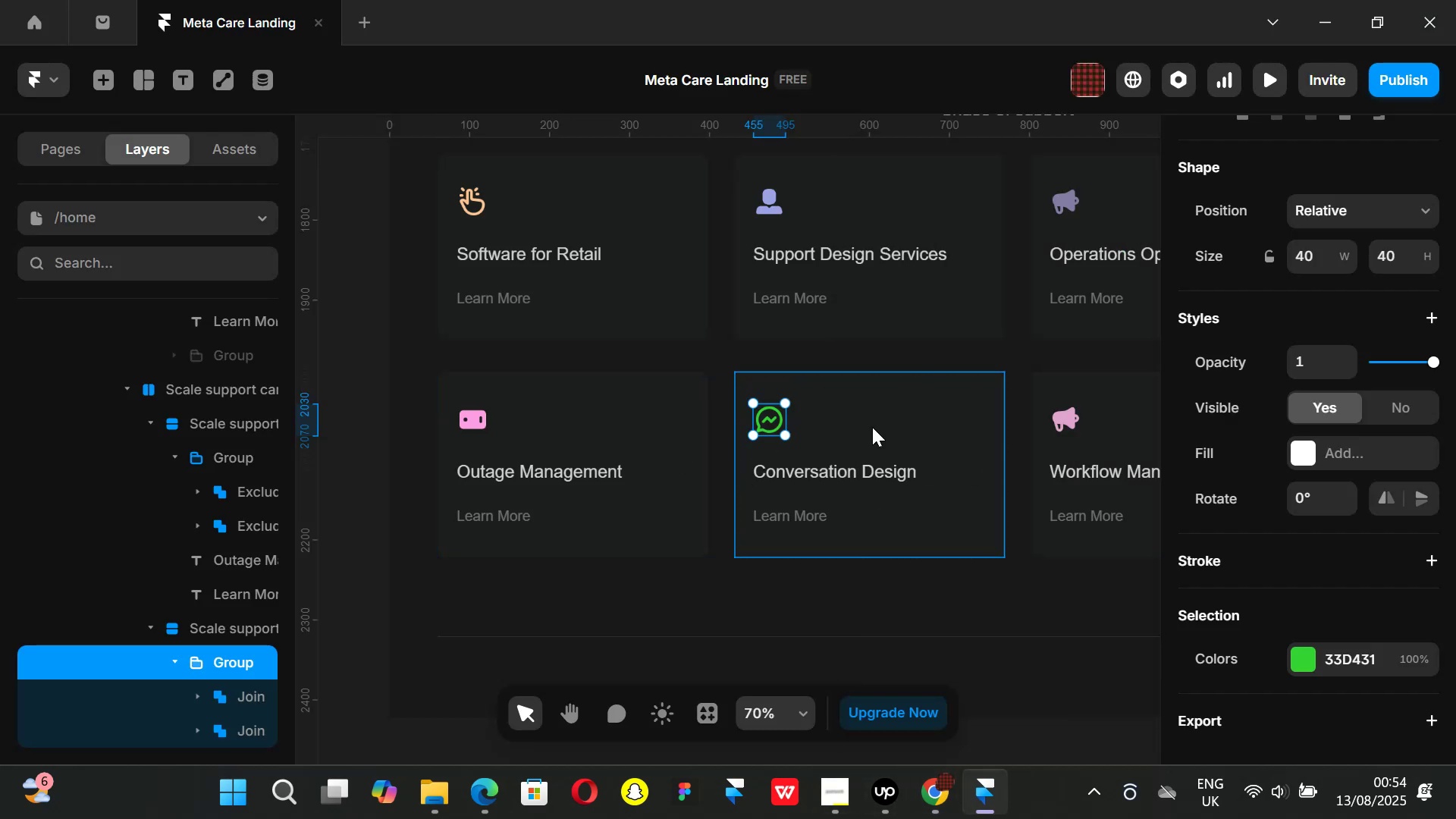 
key(Backspace)
 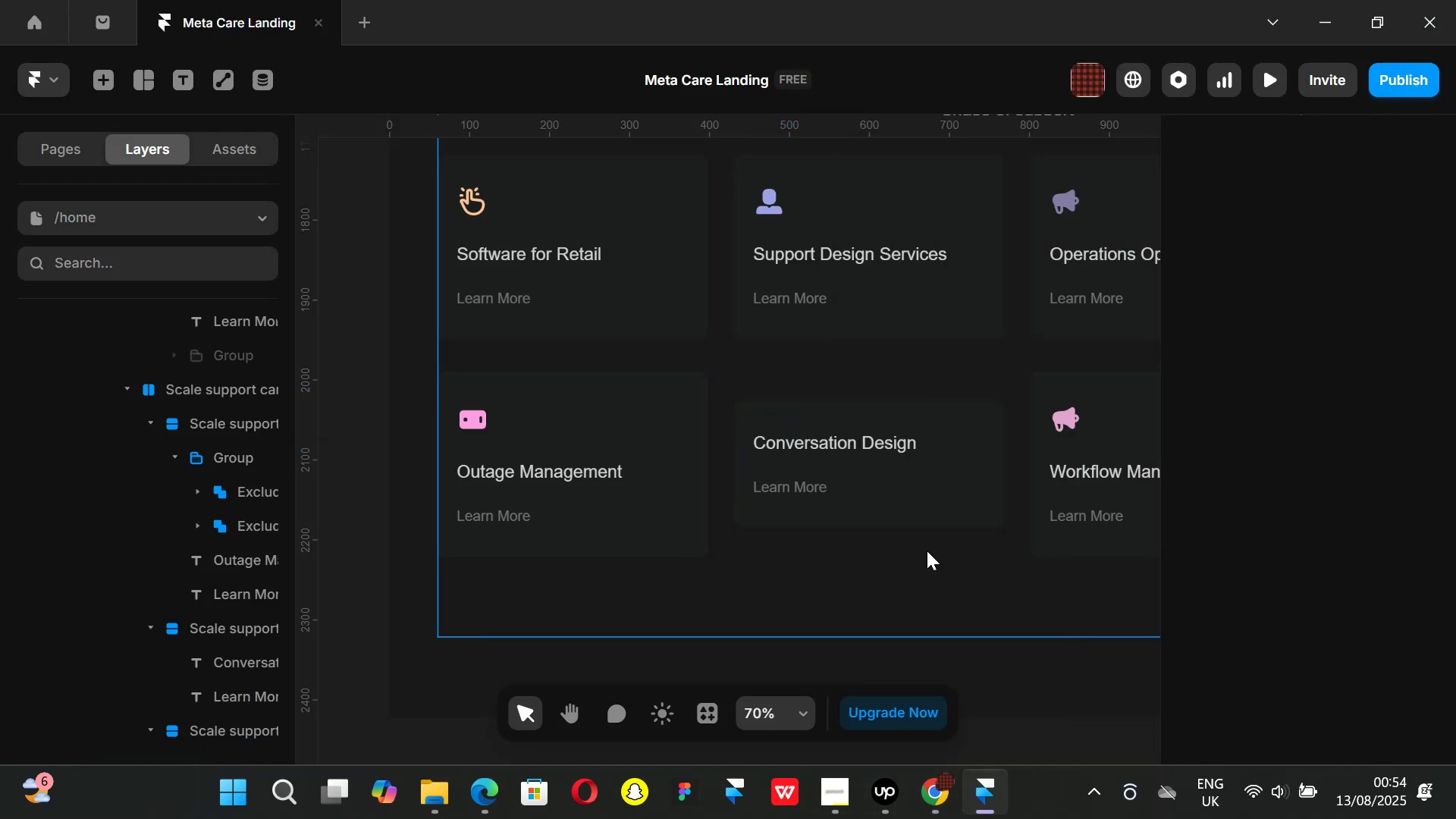 
left_click([910, 509])
 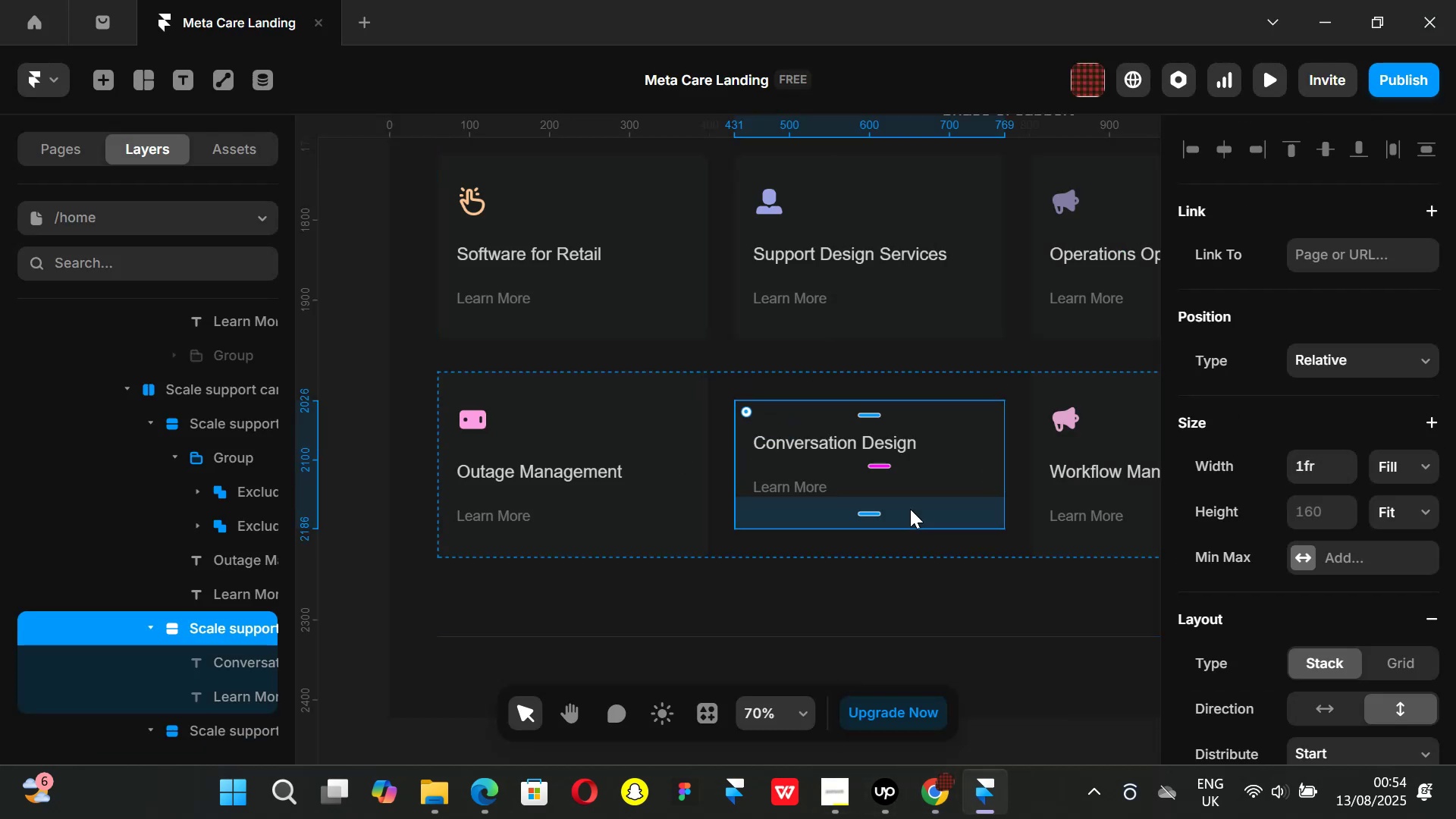 
key(Control+ControlLeft)
 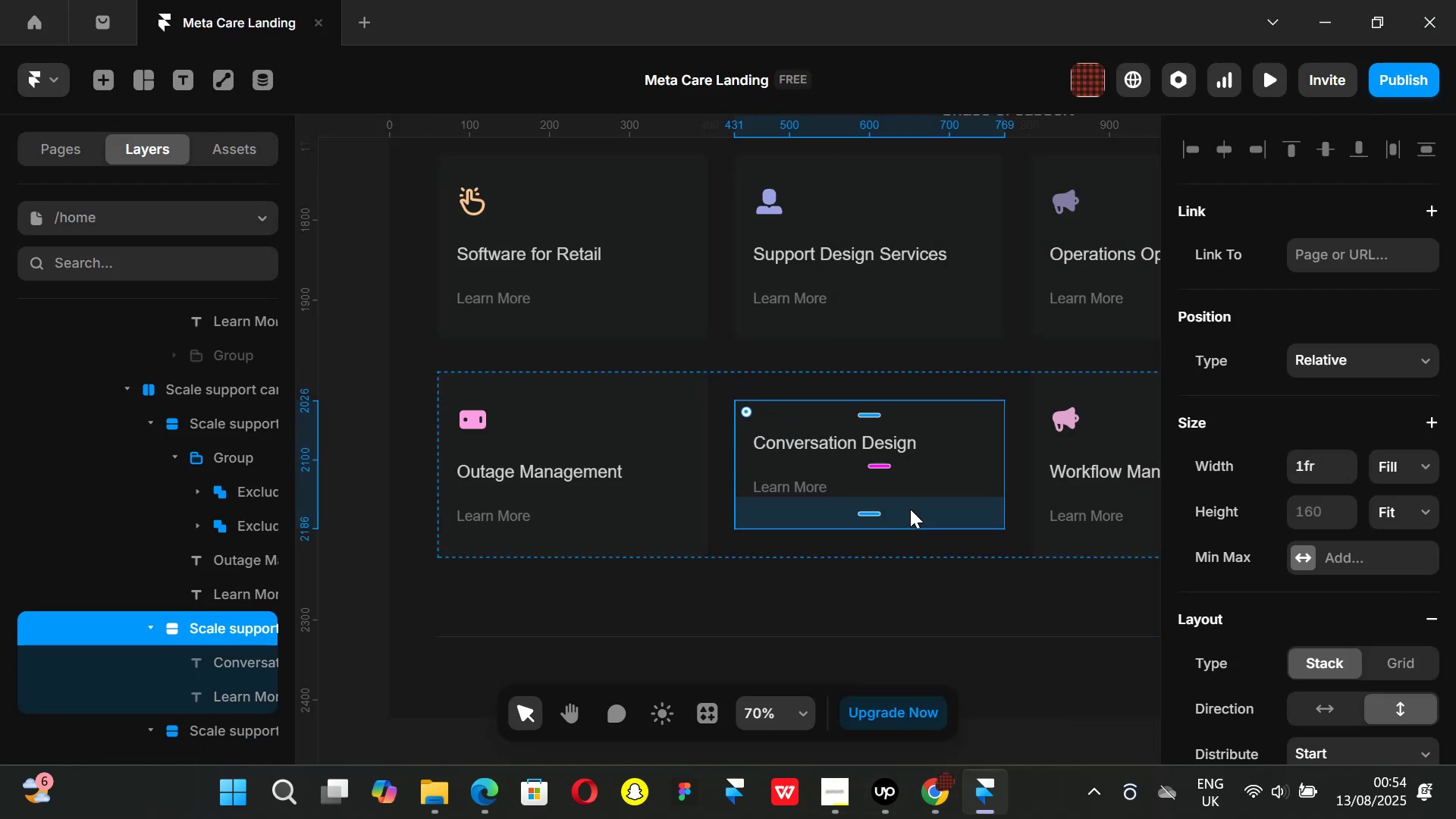 
key(Control+V)
 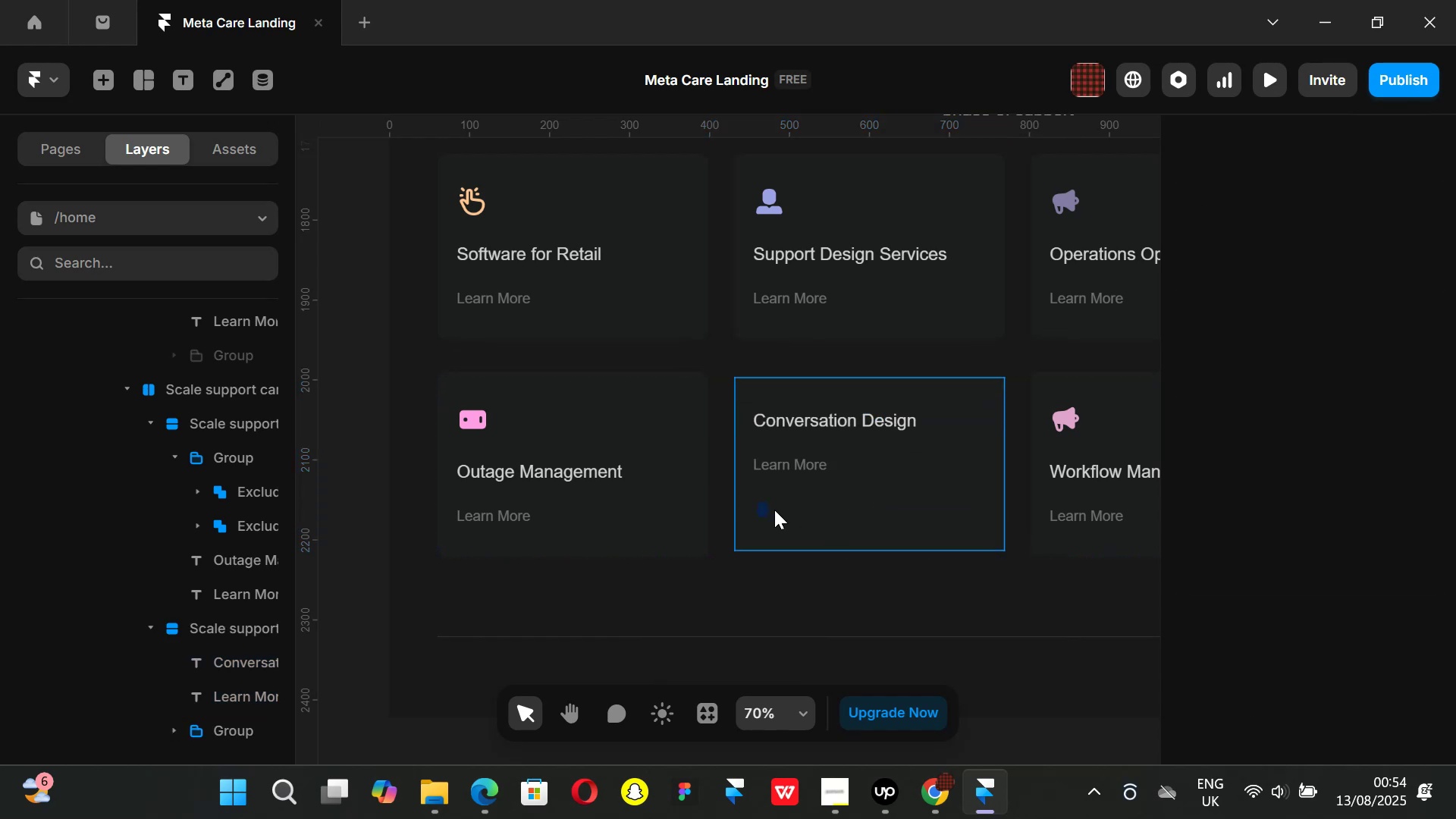 
left_click([764, 505])
 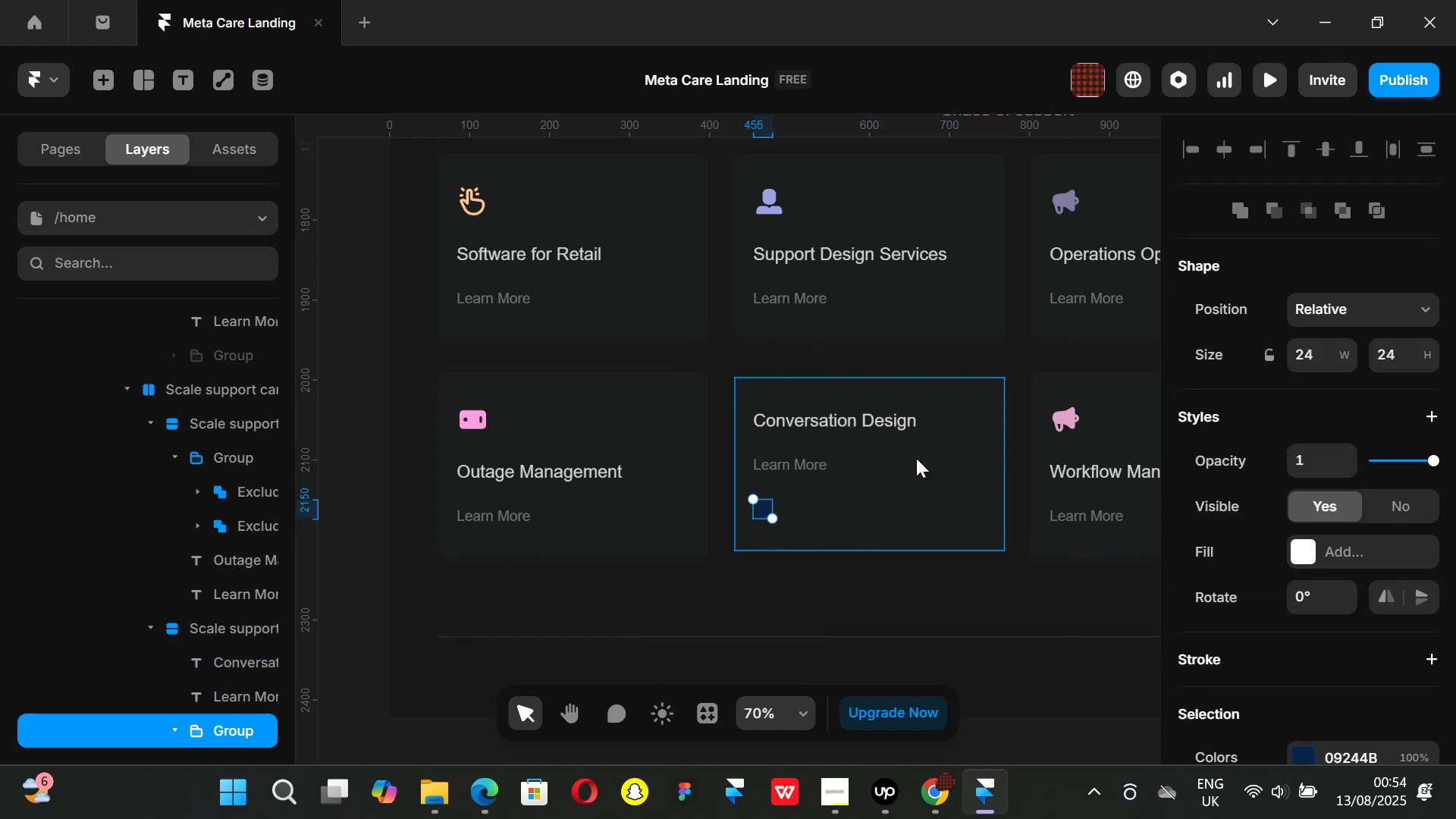 
key(ArrowUp)
 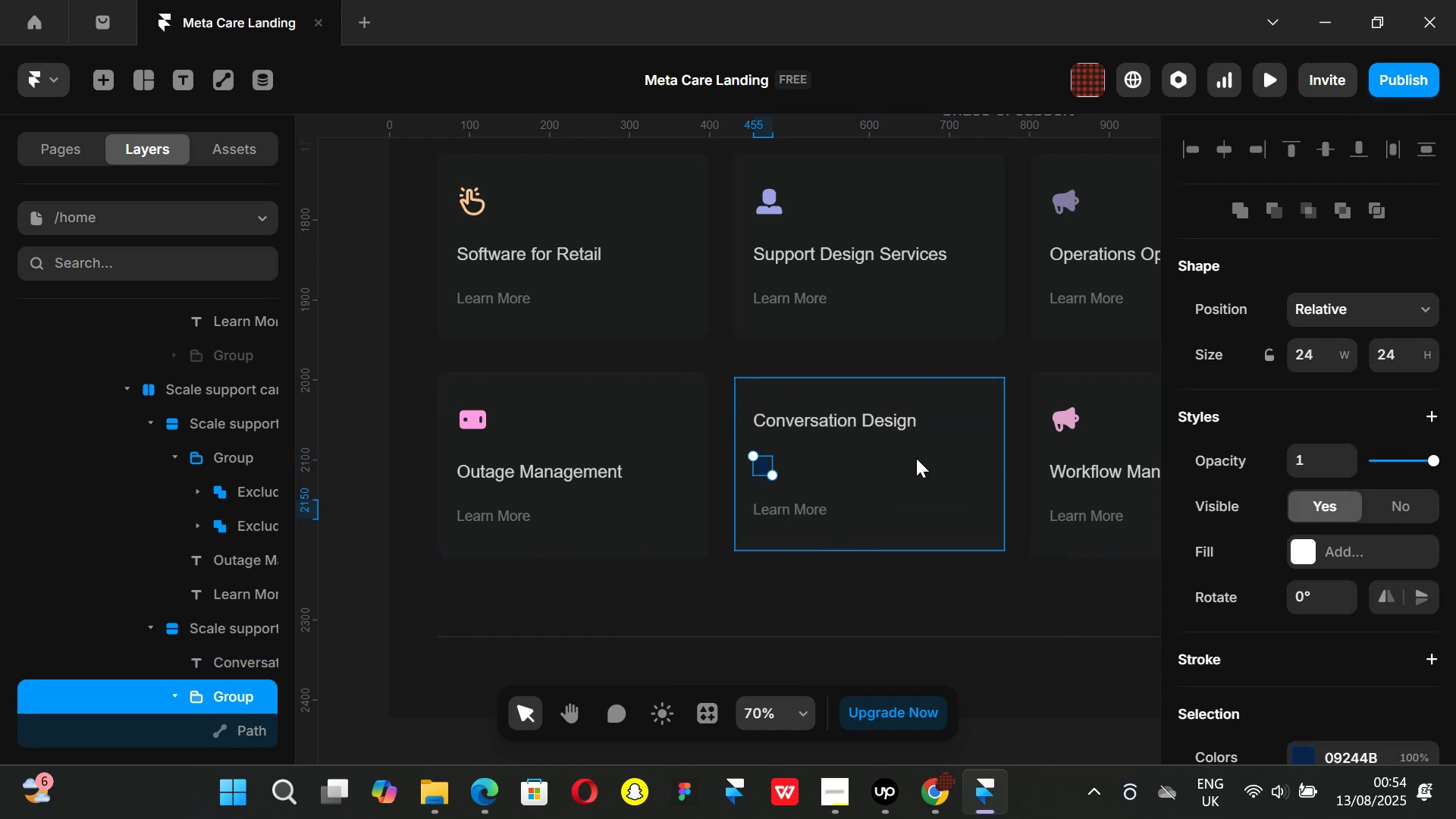 
key(ArrowUp)
 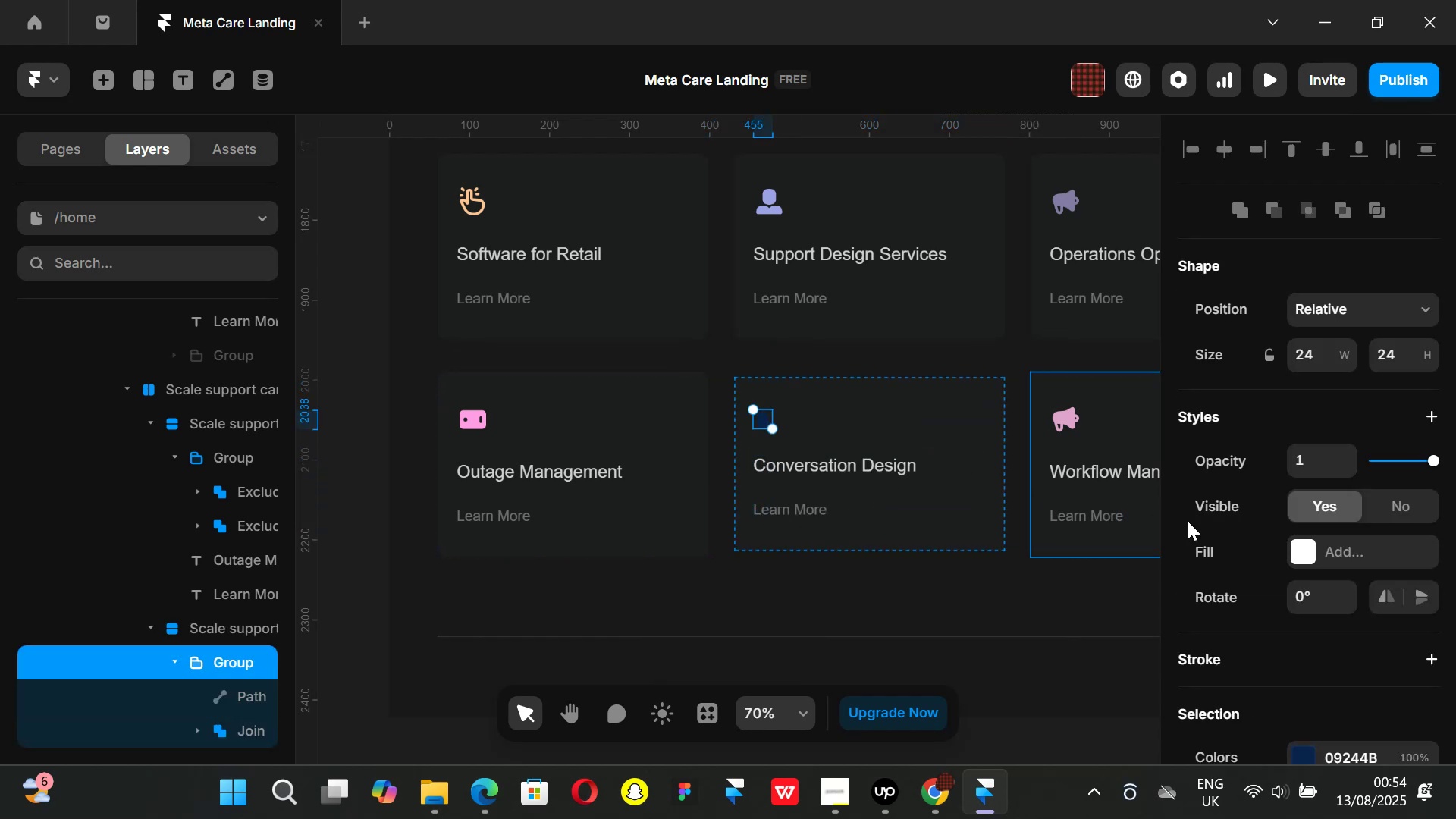 
key(K)
 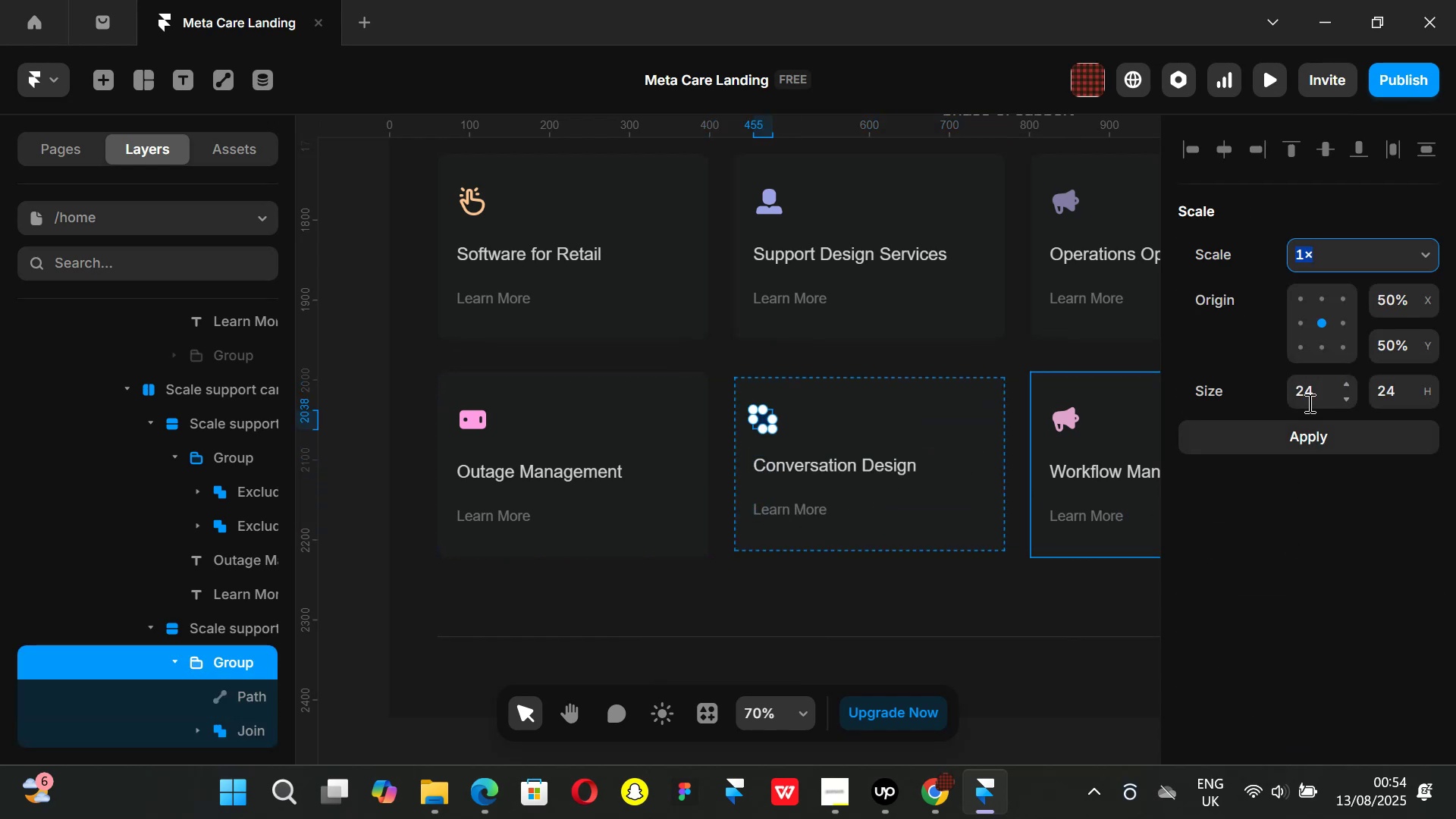 
left_click([1308, 394])
 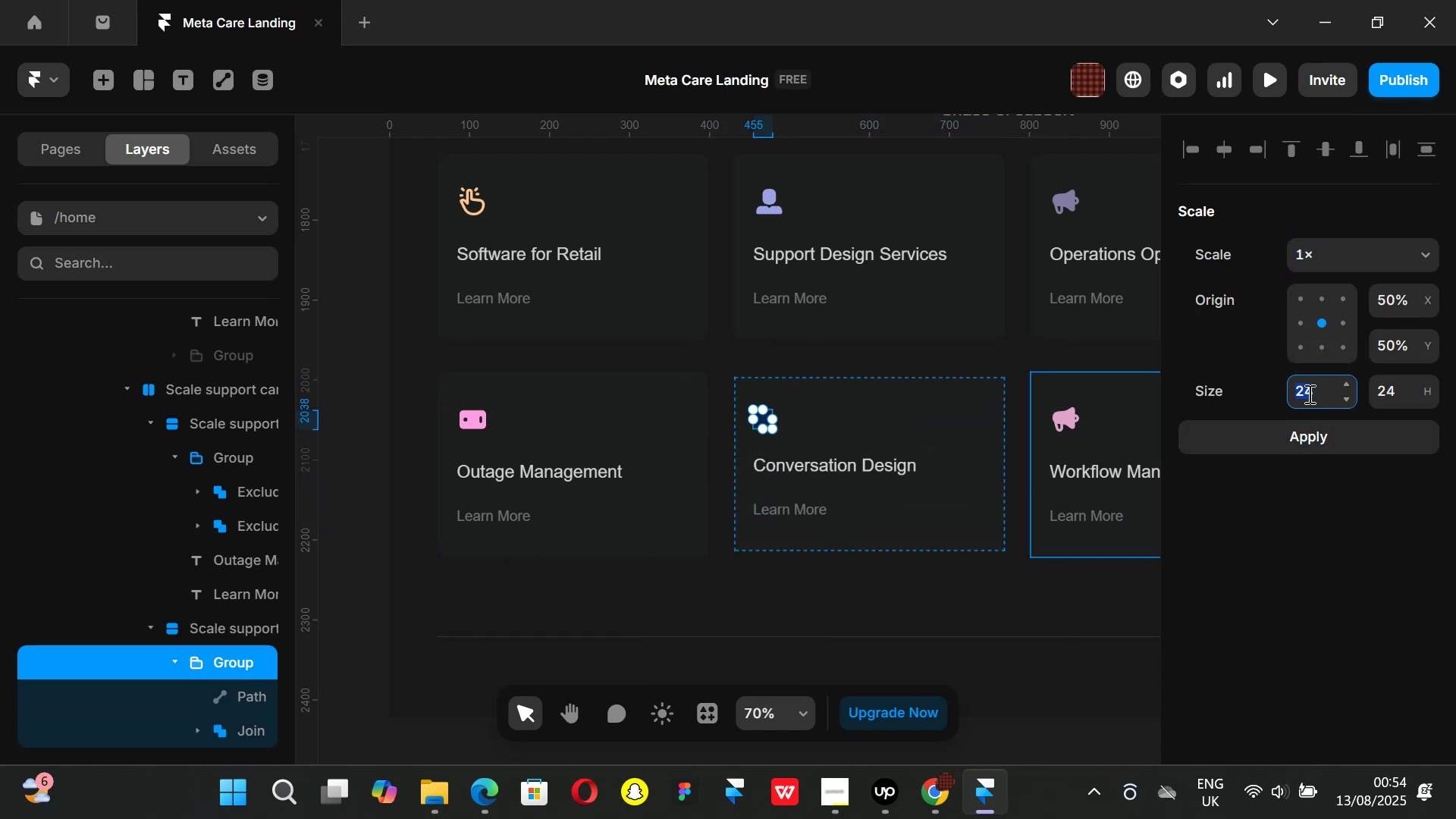 
type(40)
 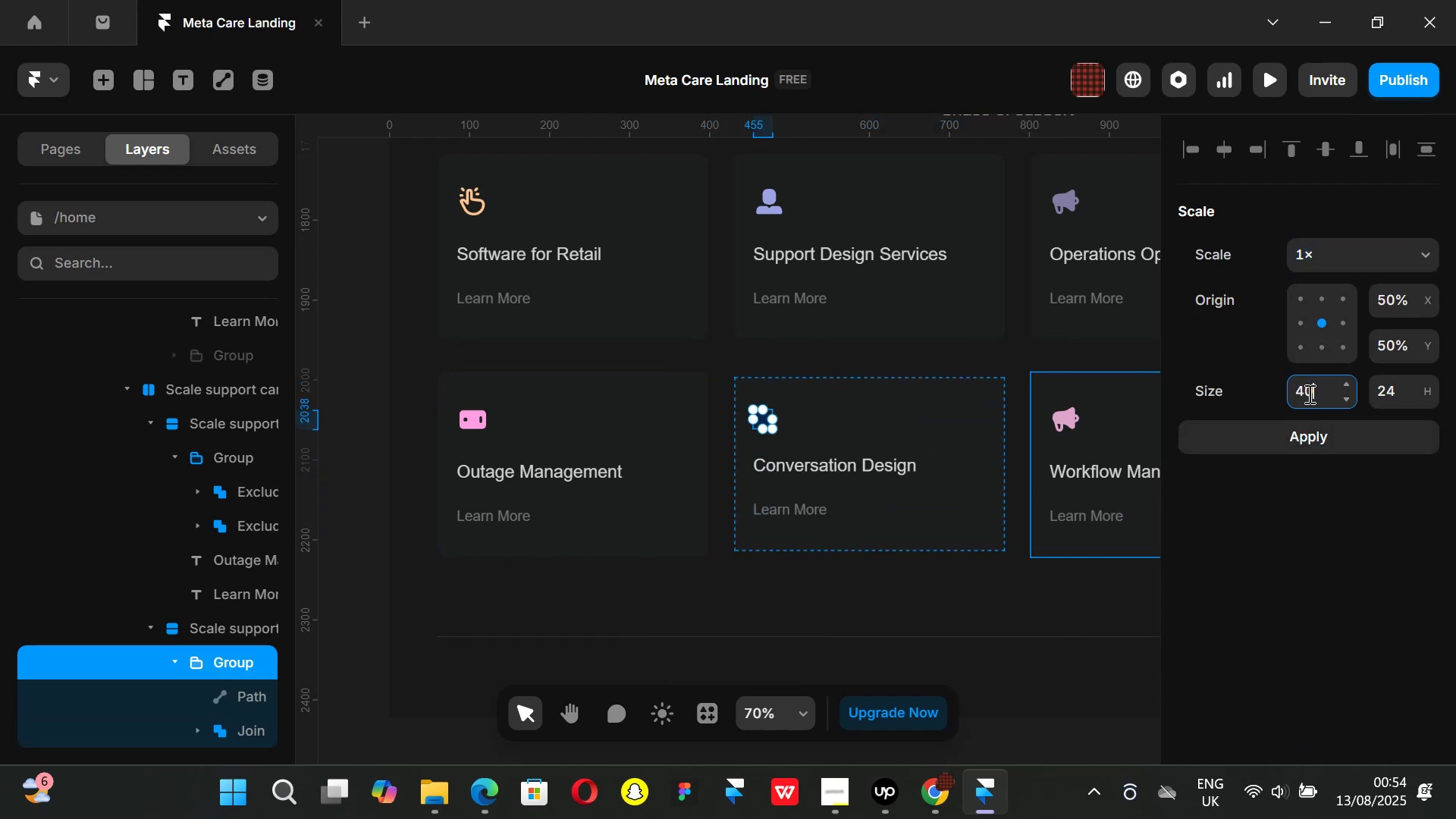 
key(Enter)
 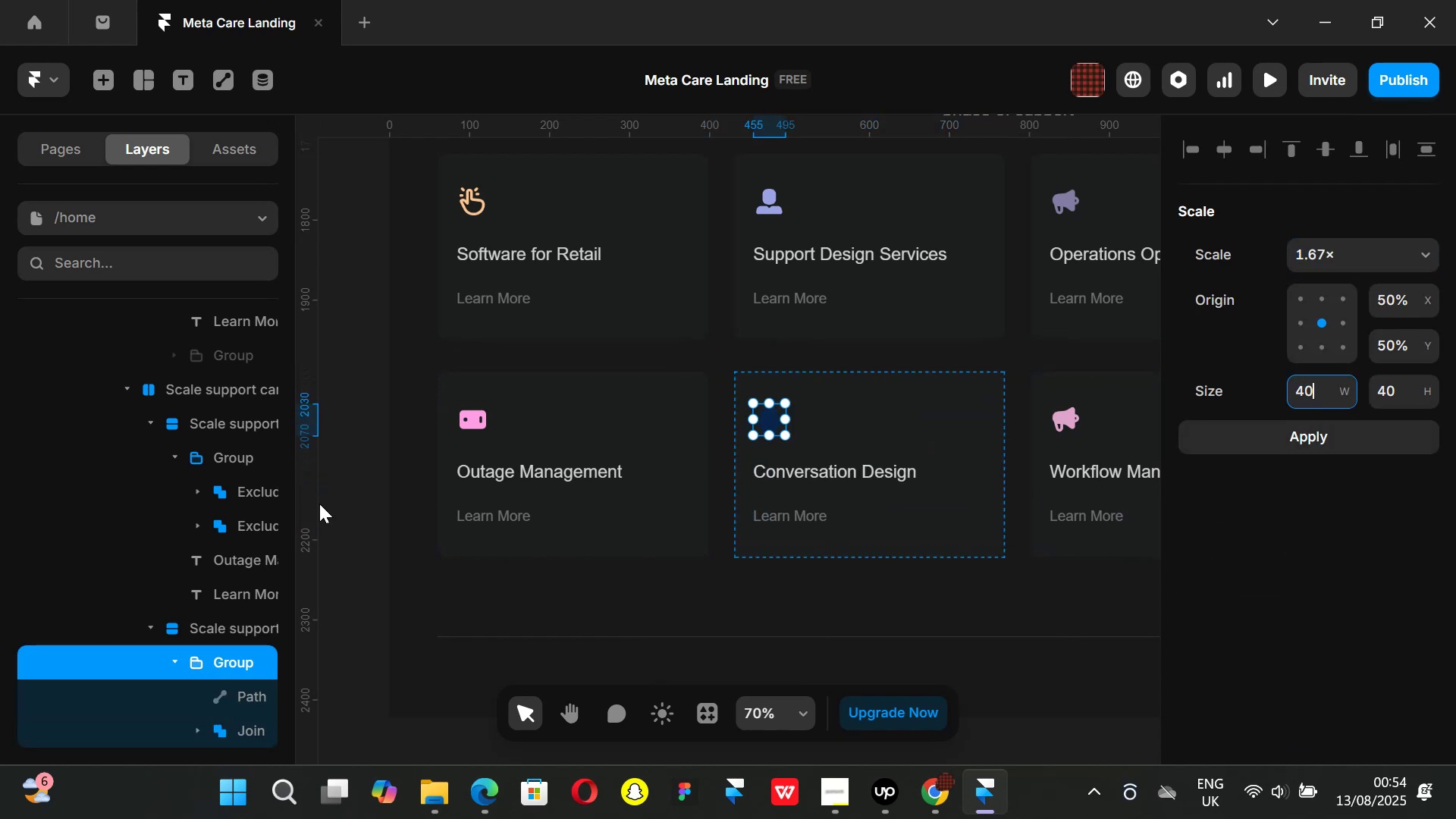 
left_click([338, 507])
 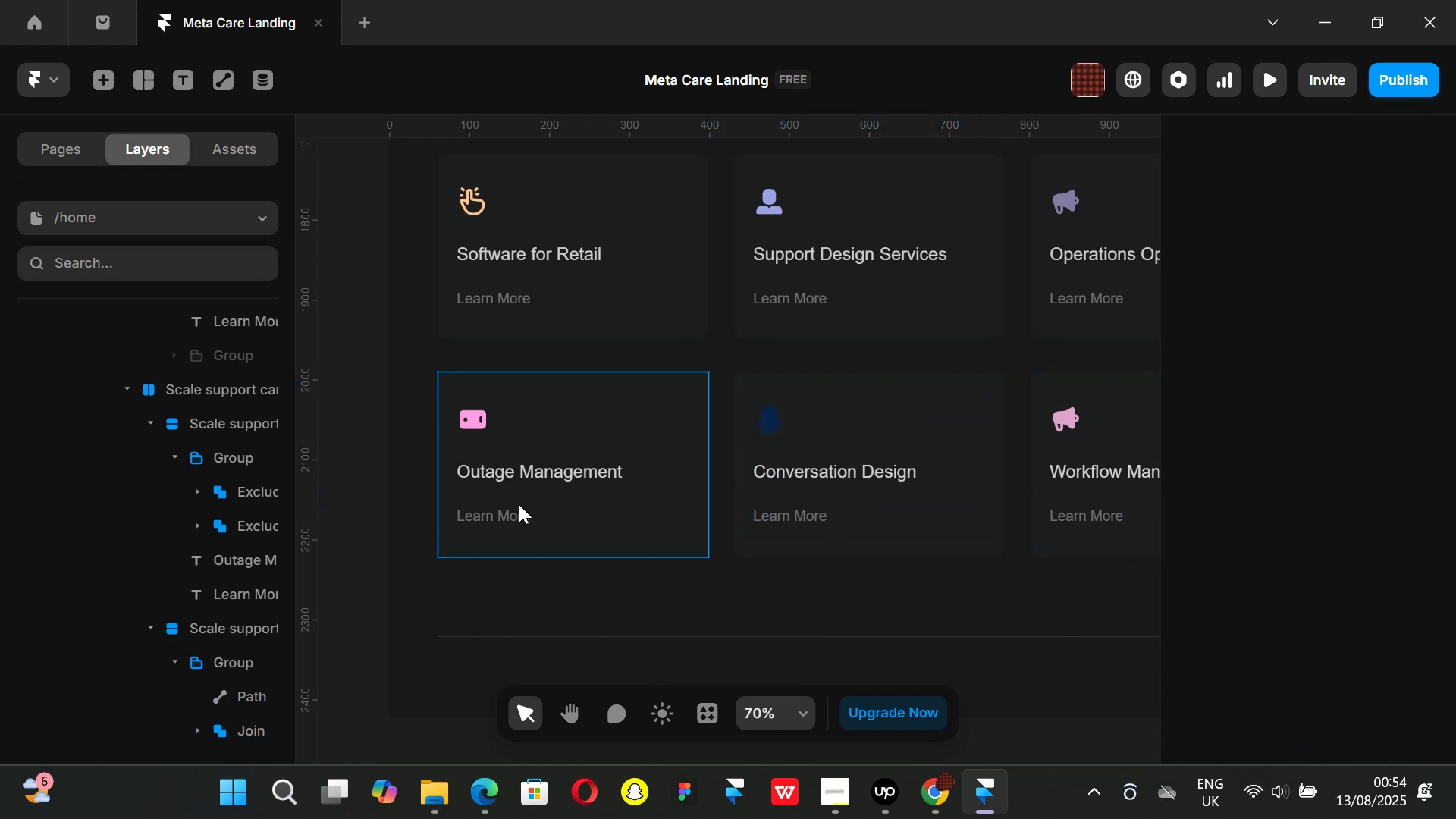 
hold_key(key=ShiftLeft, duration=0.73)
scroll: coordinate [621, 476], scroll_direction: down, amount: 11.0
 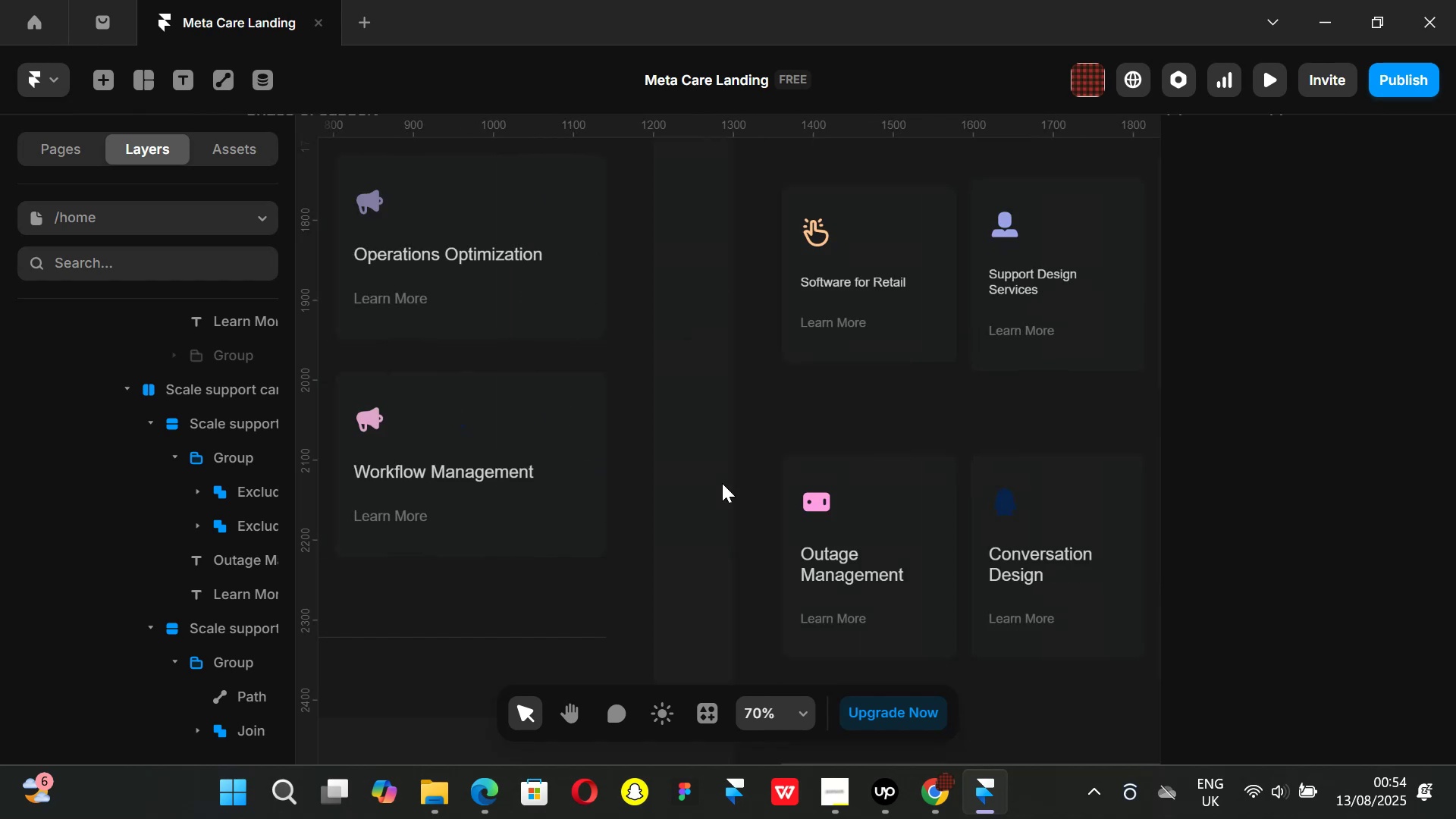 
key(Control+ControlLeft)
 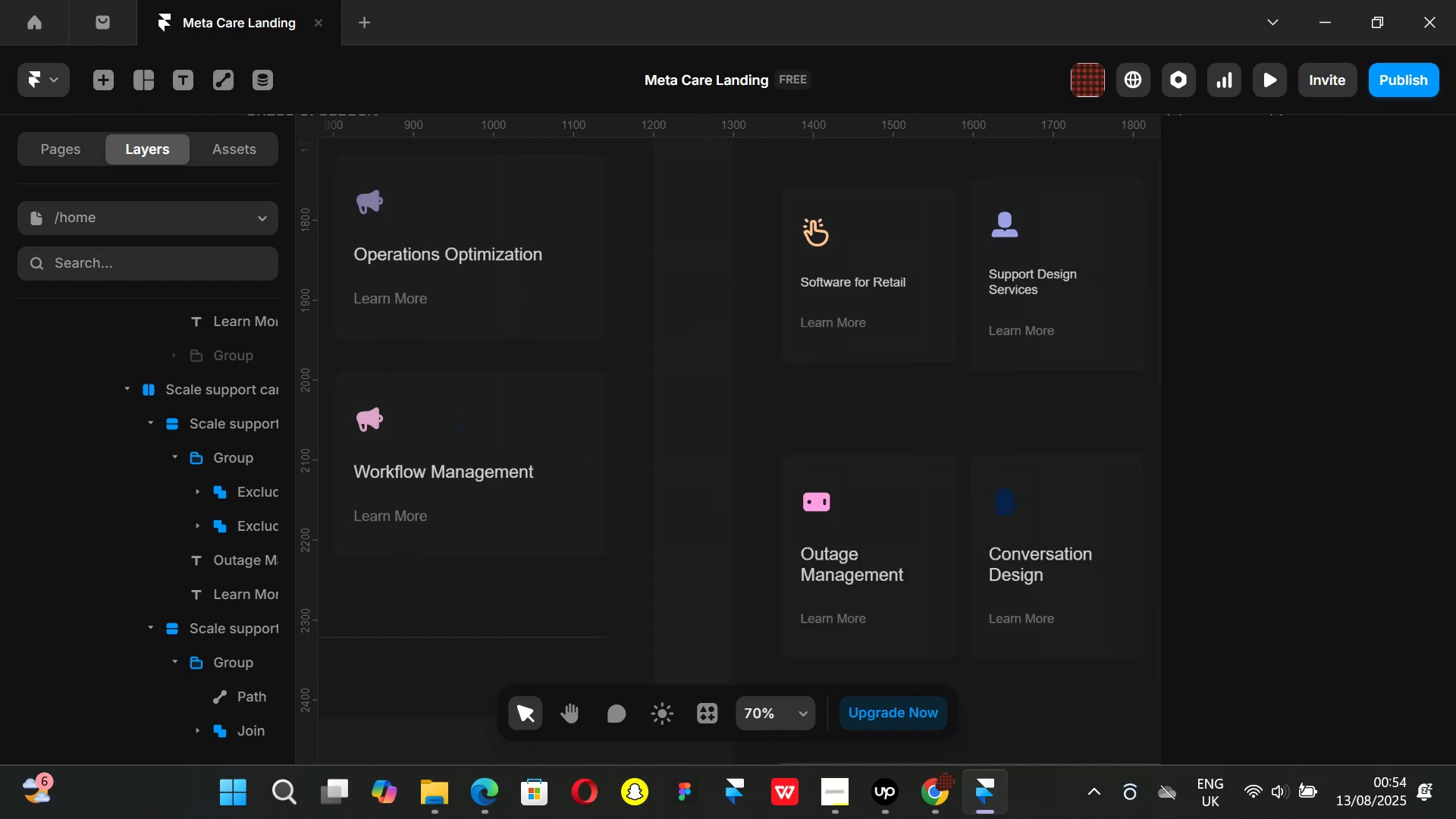 
hold_key(key=ControlLeft, duration=0.35)
 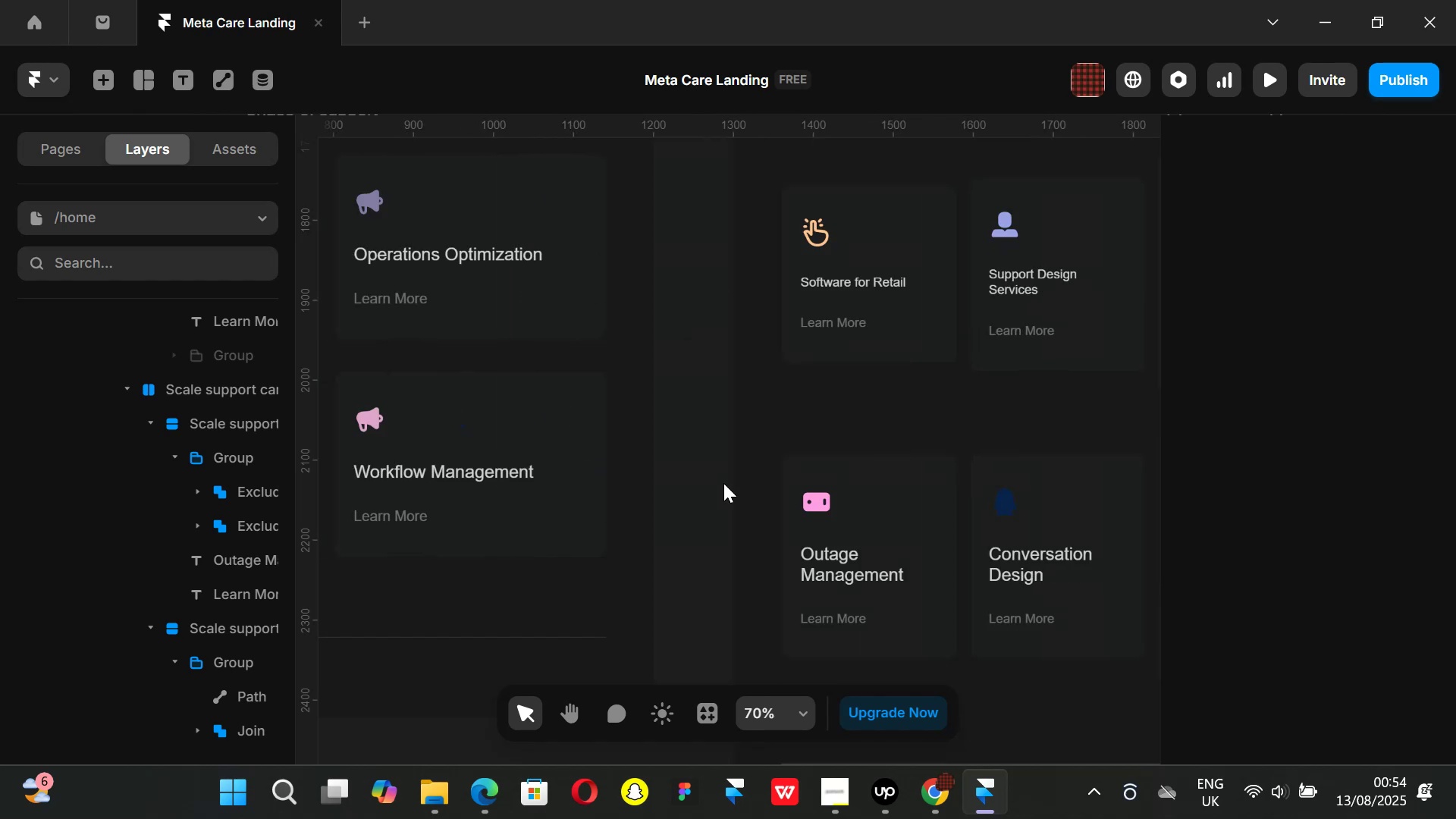 
hold_key(key=ControlLeft, duration=1.51)
scroll: coordinate [723, 482], scroll_direction: down, amount: 2.0
 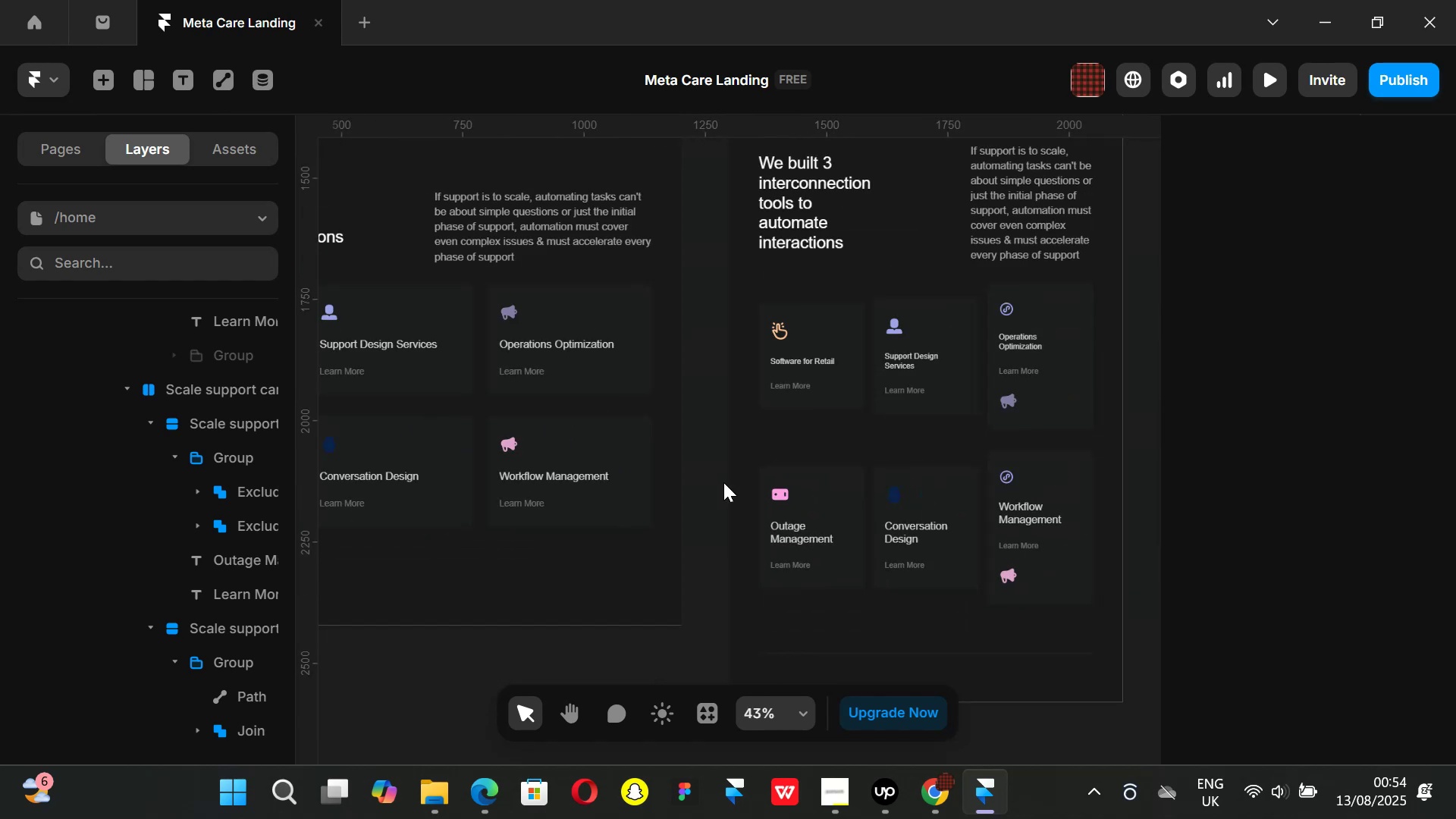 
hold_key(key=ControlLeft, duration=1.26)
 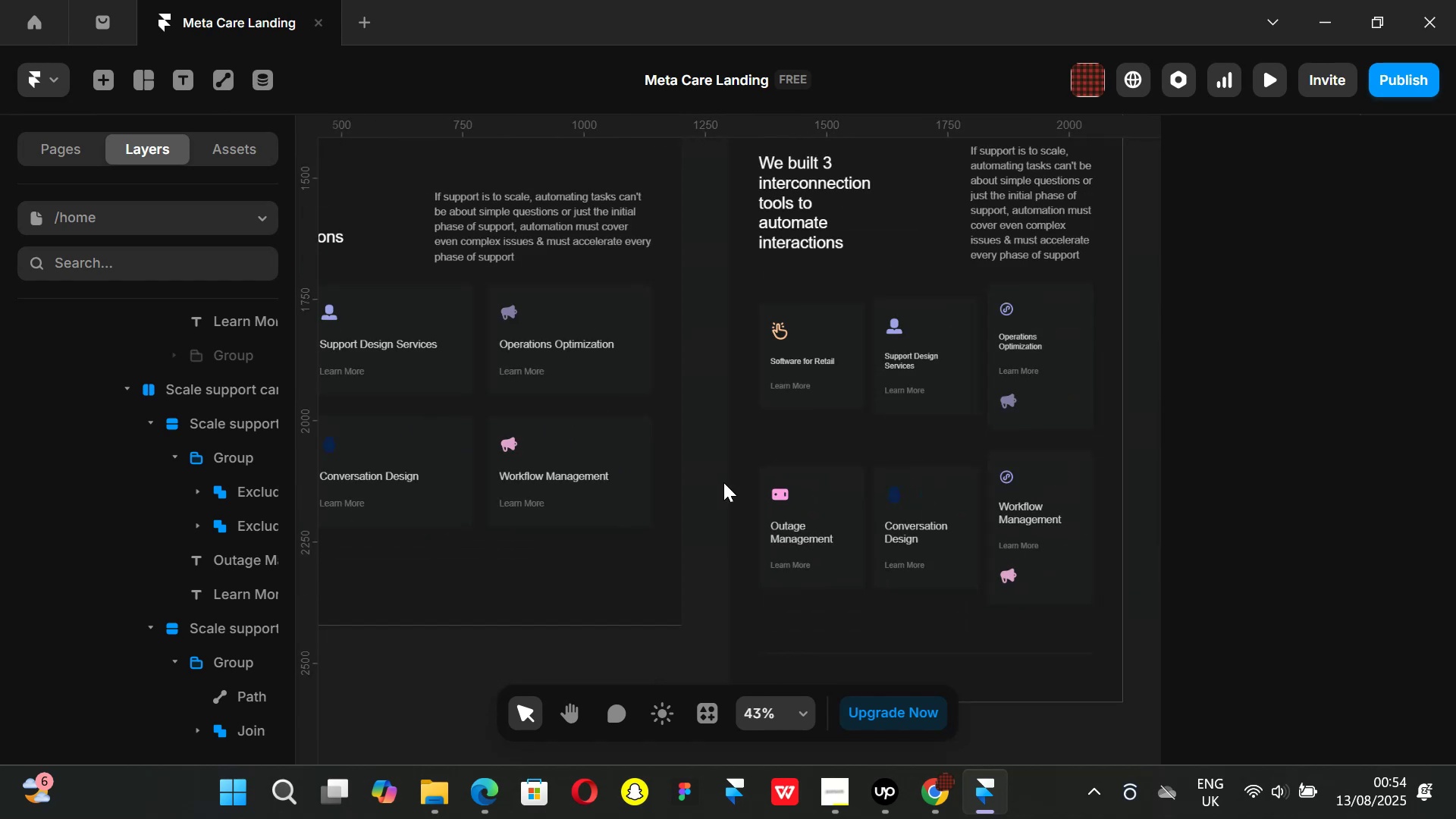 
hold_key(key=ShiftLeft, duration=1.51)
scroll: coordinate [698, 482], scroll_direction: up, amount: 2.0
 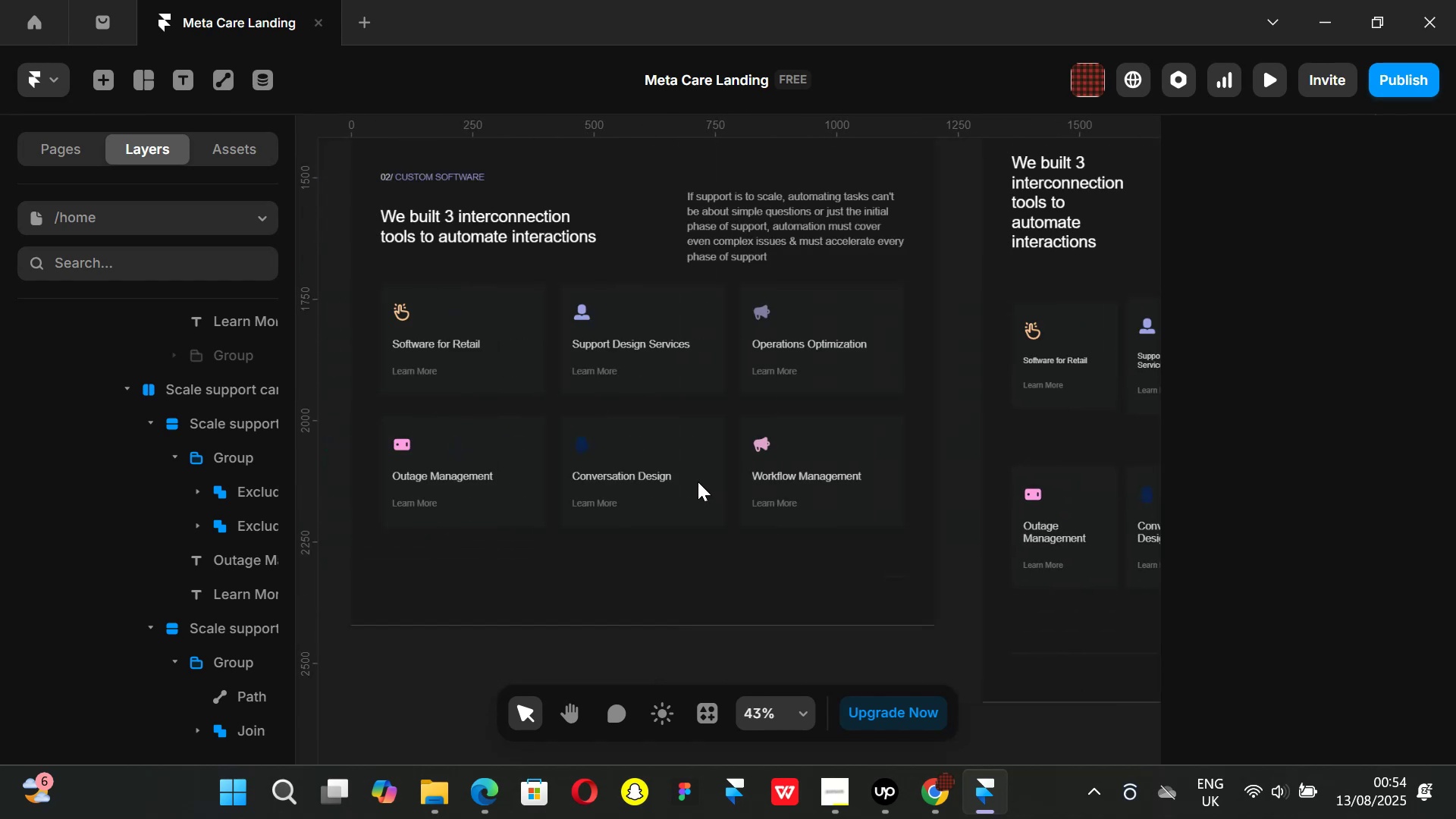 
hold_key(key=ShiftLeft, duration=1.51)
scroll: coordinate [784, 461], scroll_direction: down, amount: 18.0
 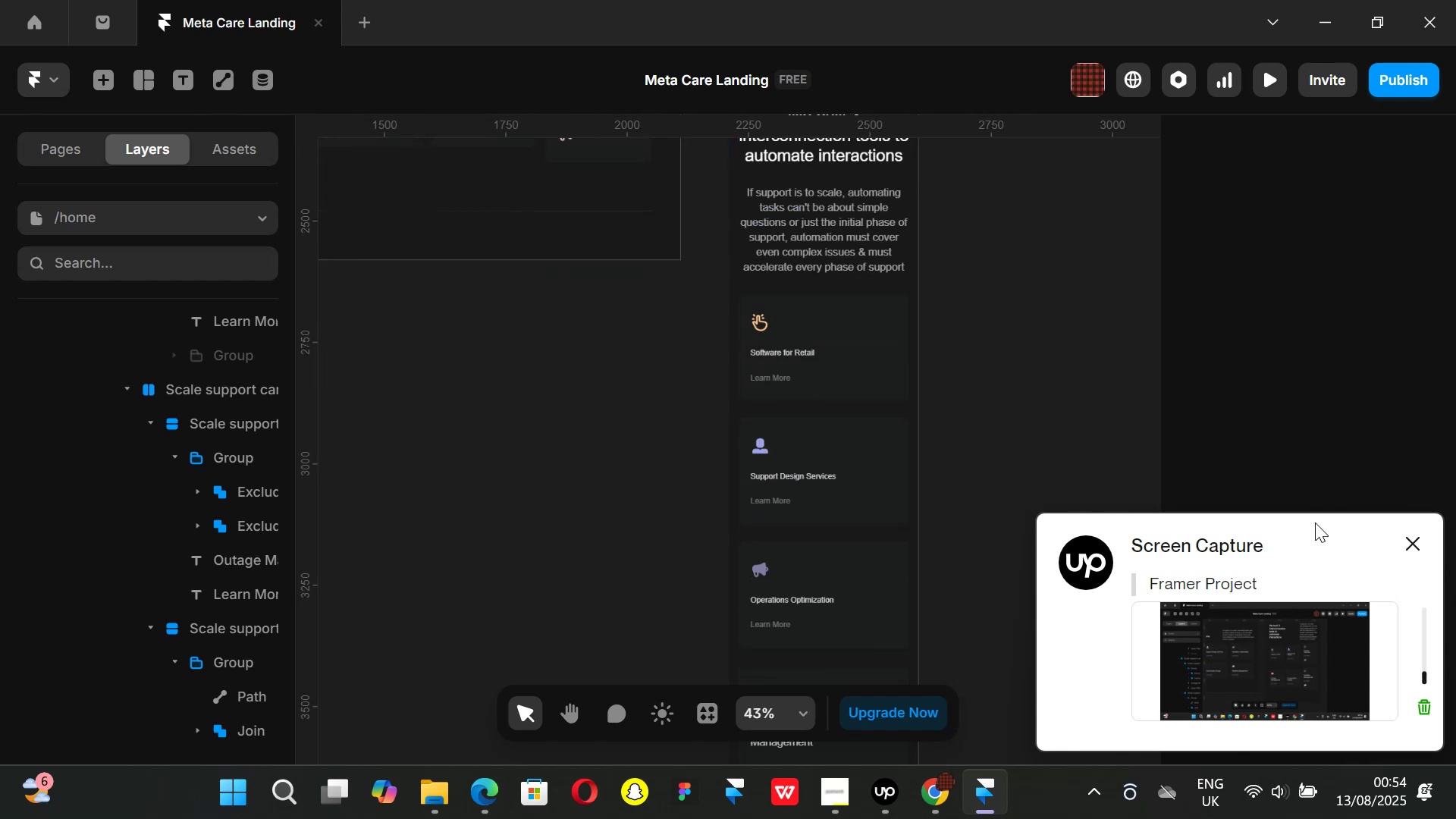 
hold_key(key=ShiftLeft, duration=0.68)
 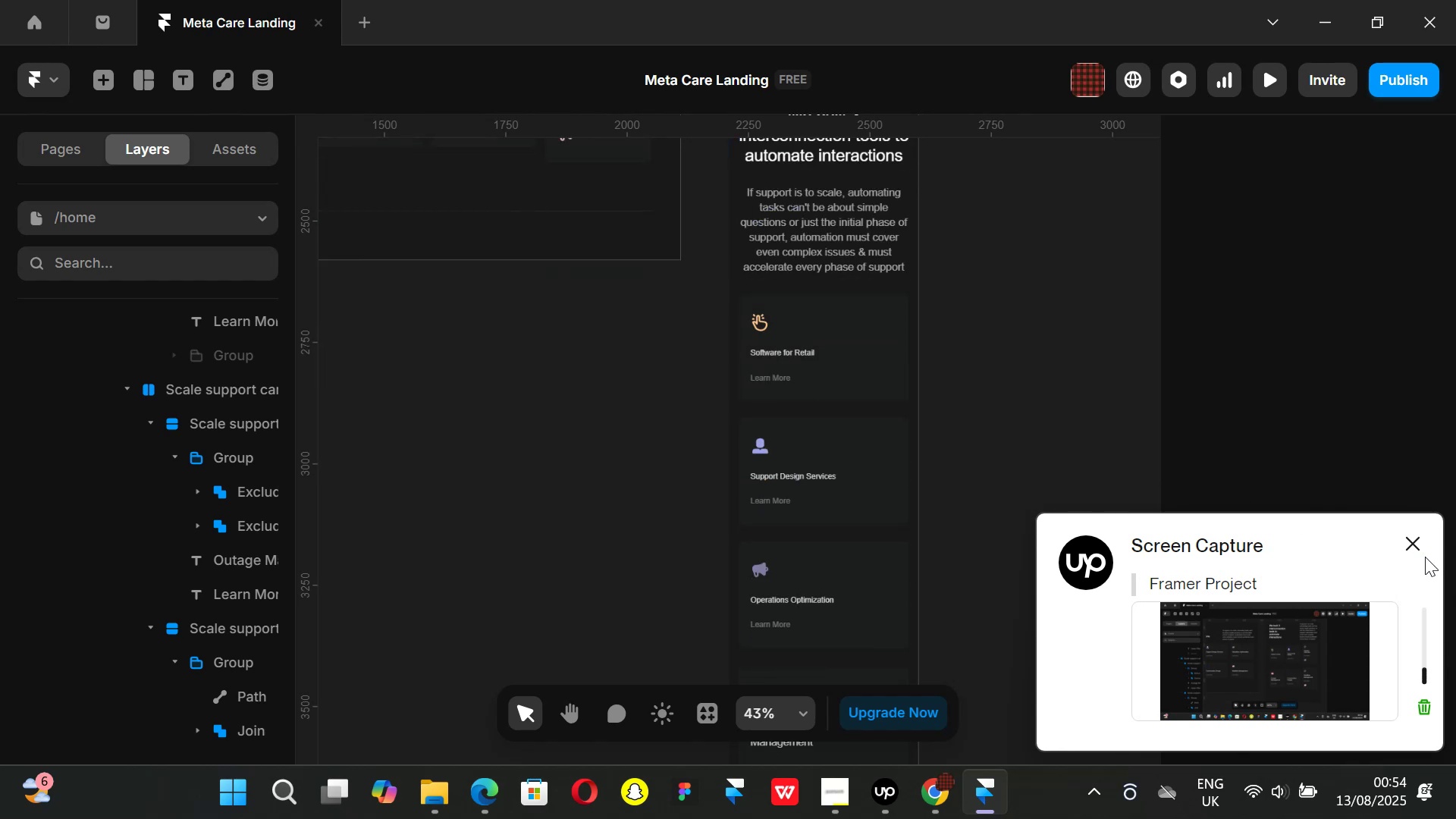 
hold_key(key=ShiftLeft, duration=1.02)
scroll: coordinate [864, 413], scroll_direction: up, amount: 19.0
 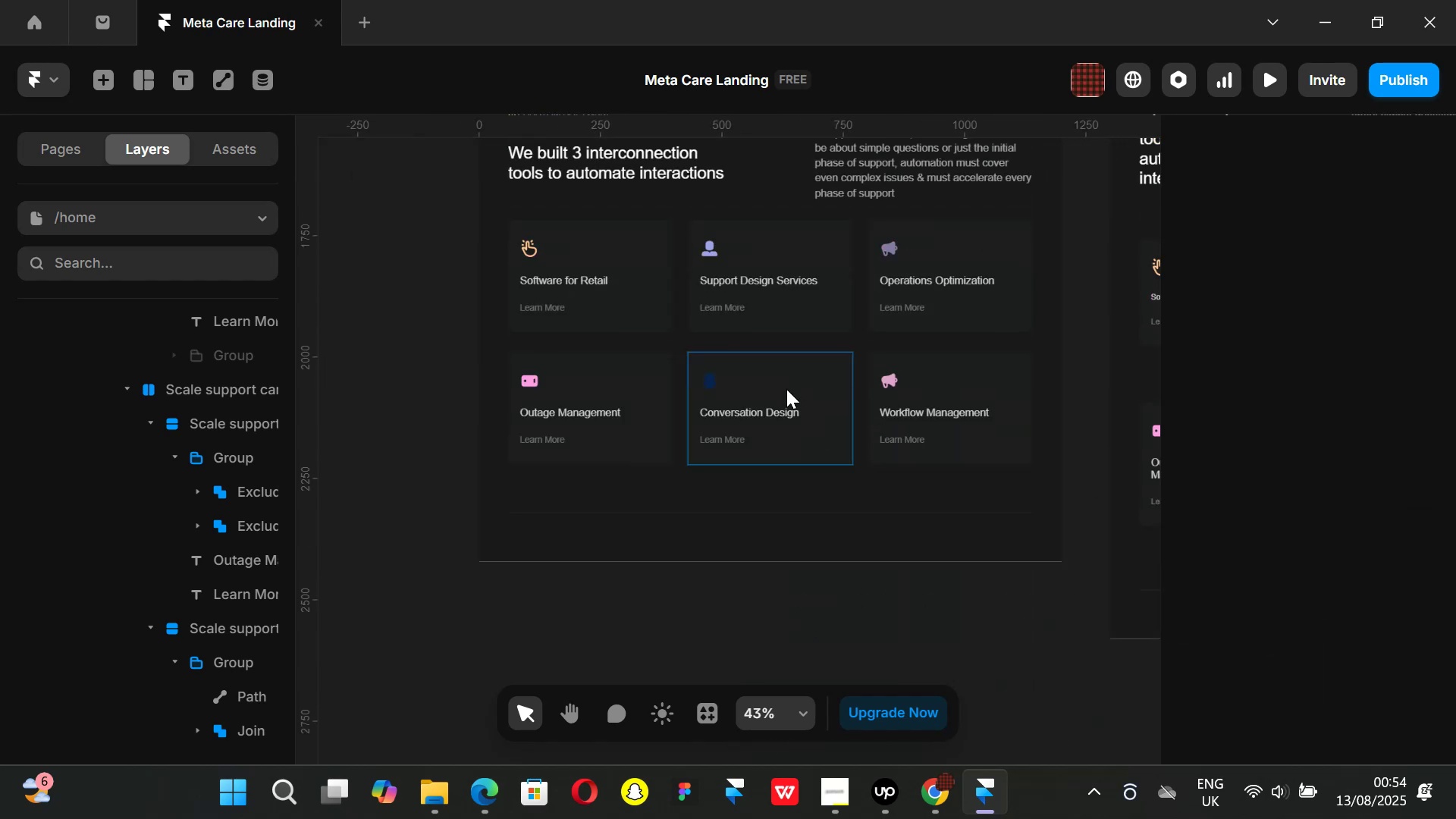 
hold_key(key=ControlLeft, duration=0.52)
scroll: coordinate [748, 409], scroll_direction: up, amount: 3.0
 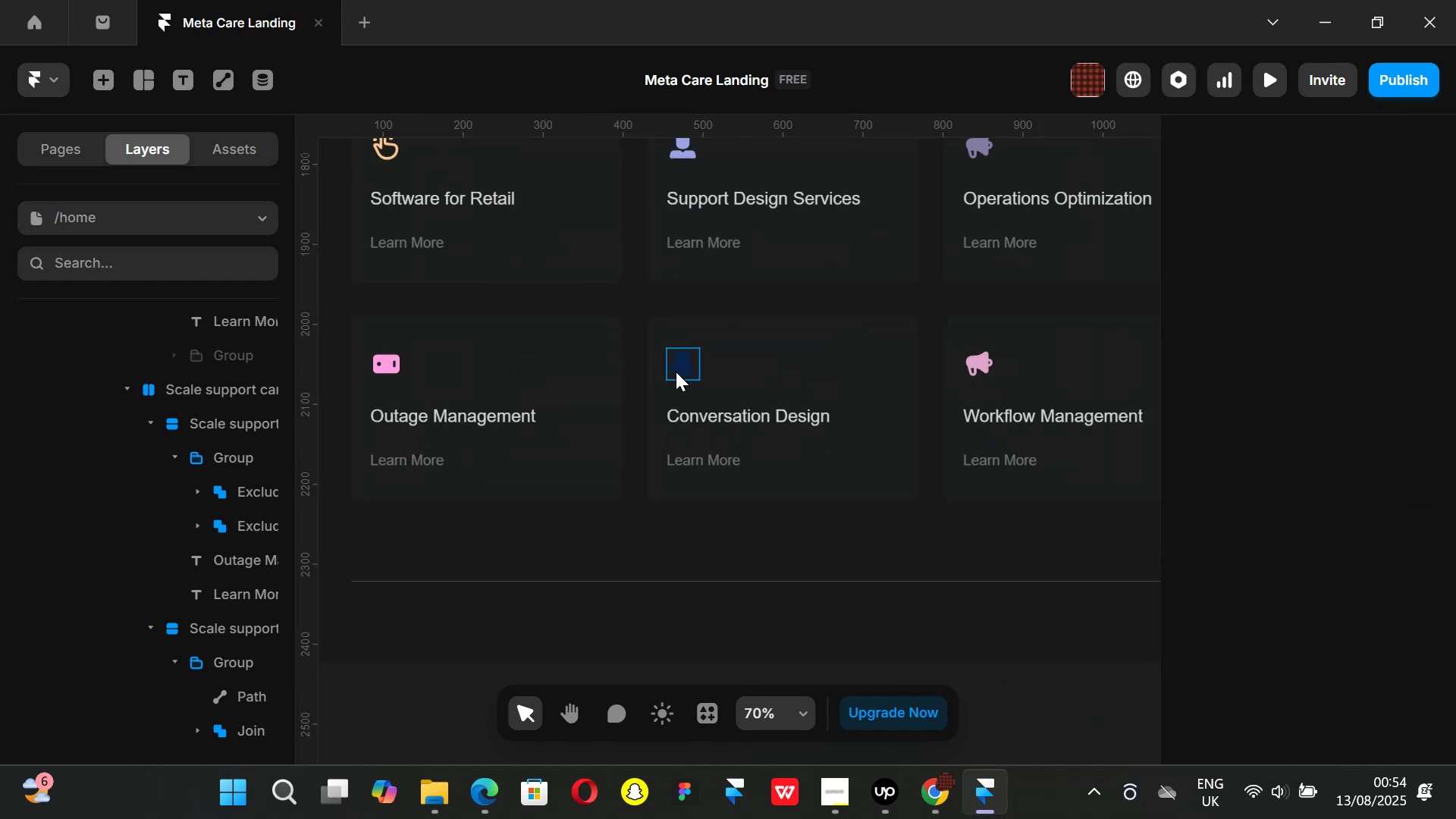 
left_click([676, 372])
 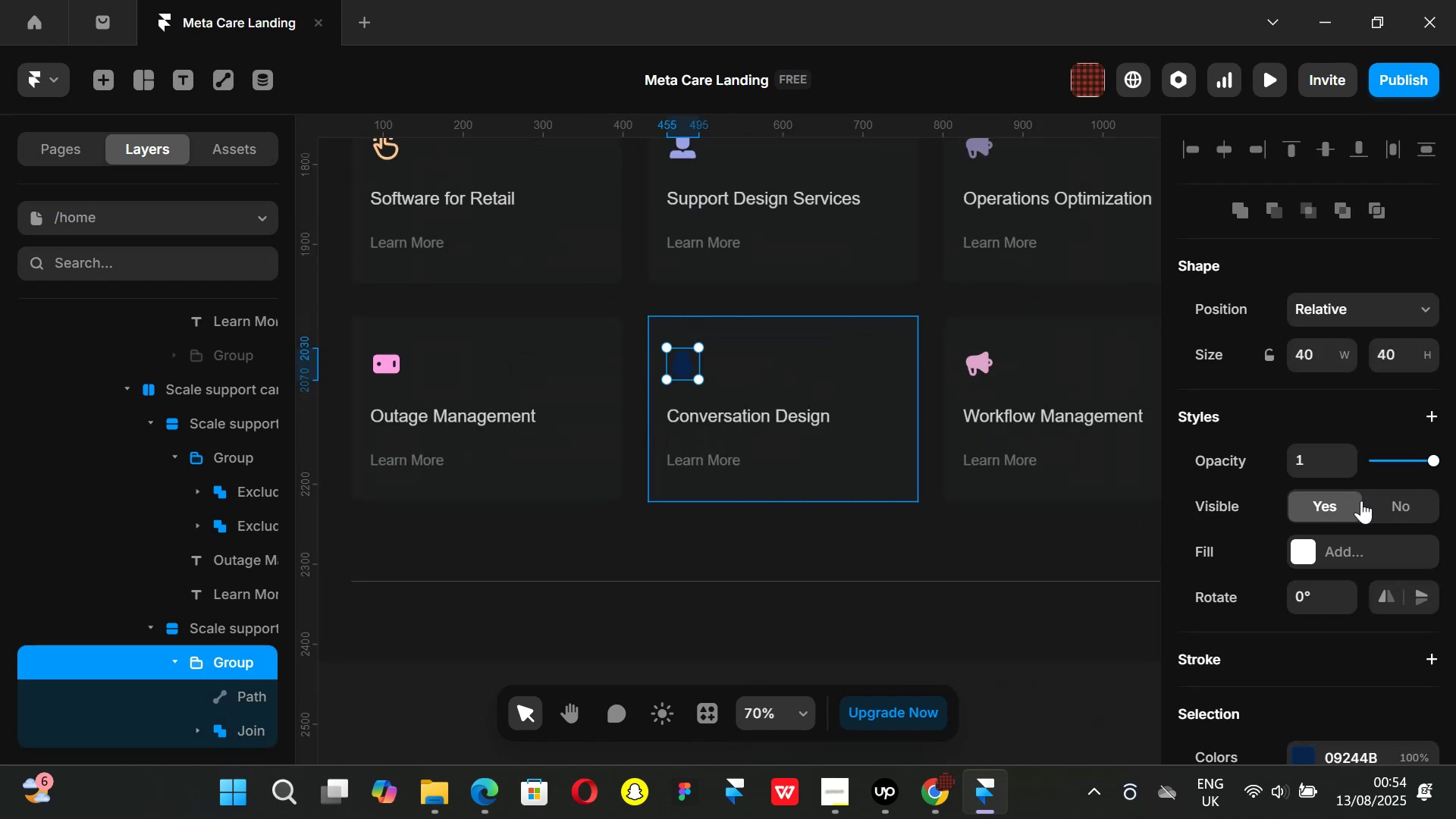 
scroll: coordinate [1302, 515], scroll_direction: down, amount: 2.0
 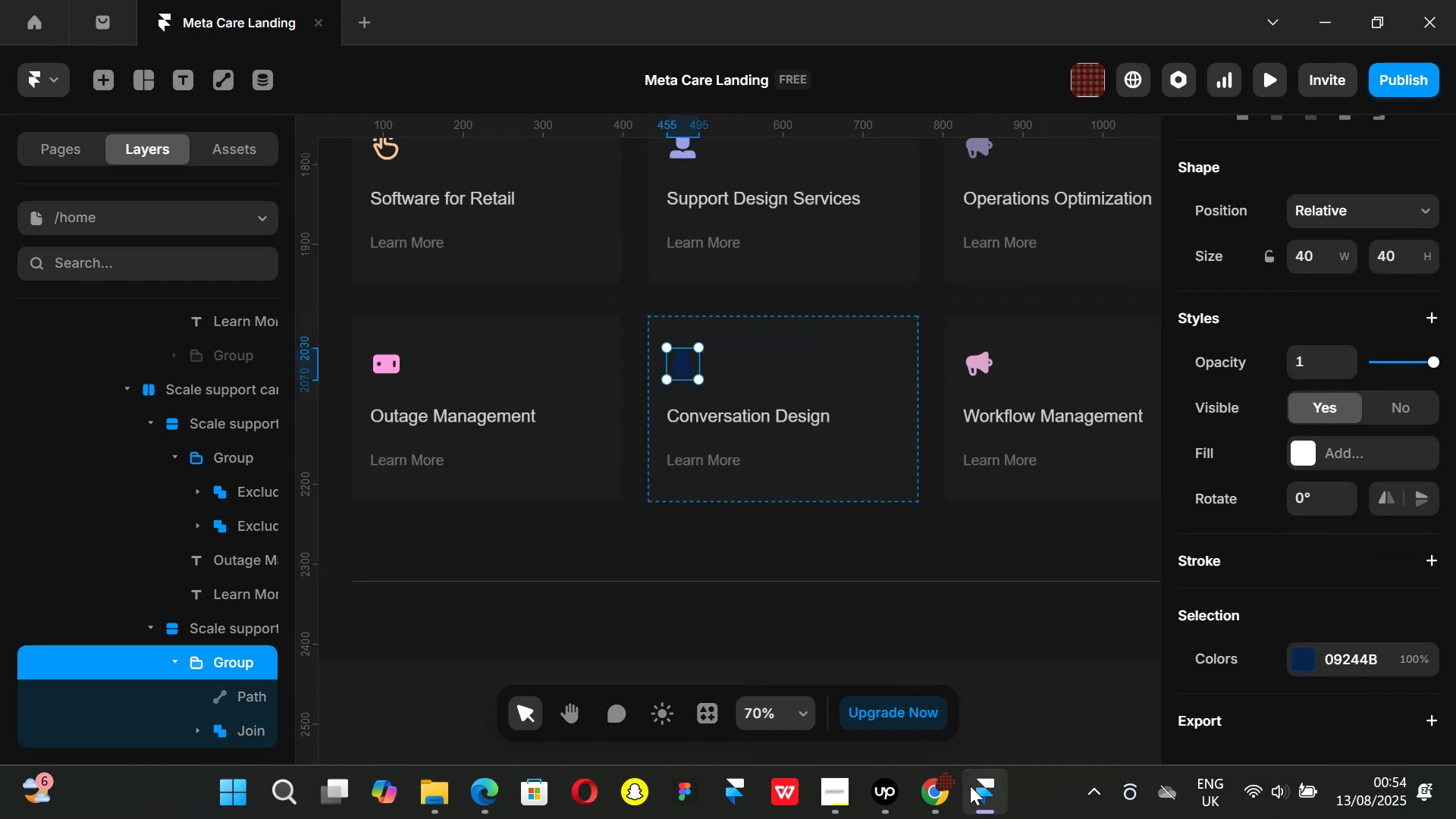 
left_click([948, 797])
 